 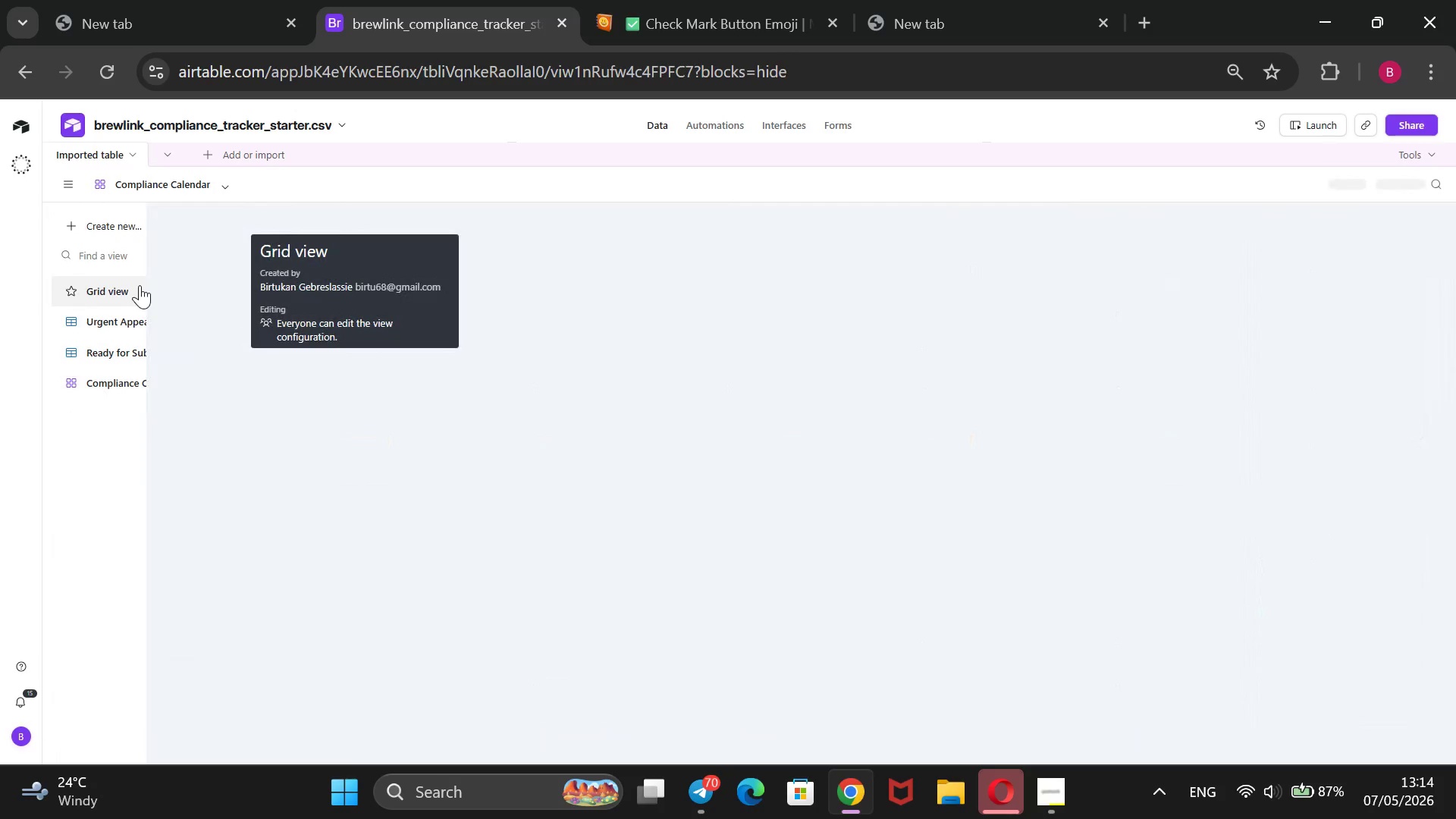 
scroll: coordinate [460, 262], scroll_direction: up, amount: 3.0
 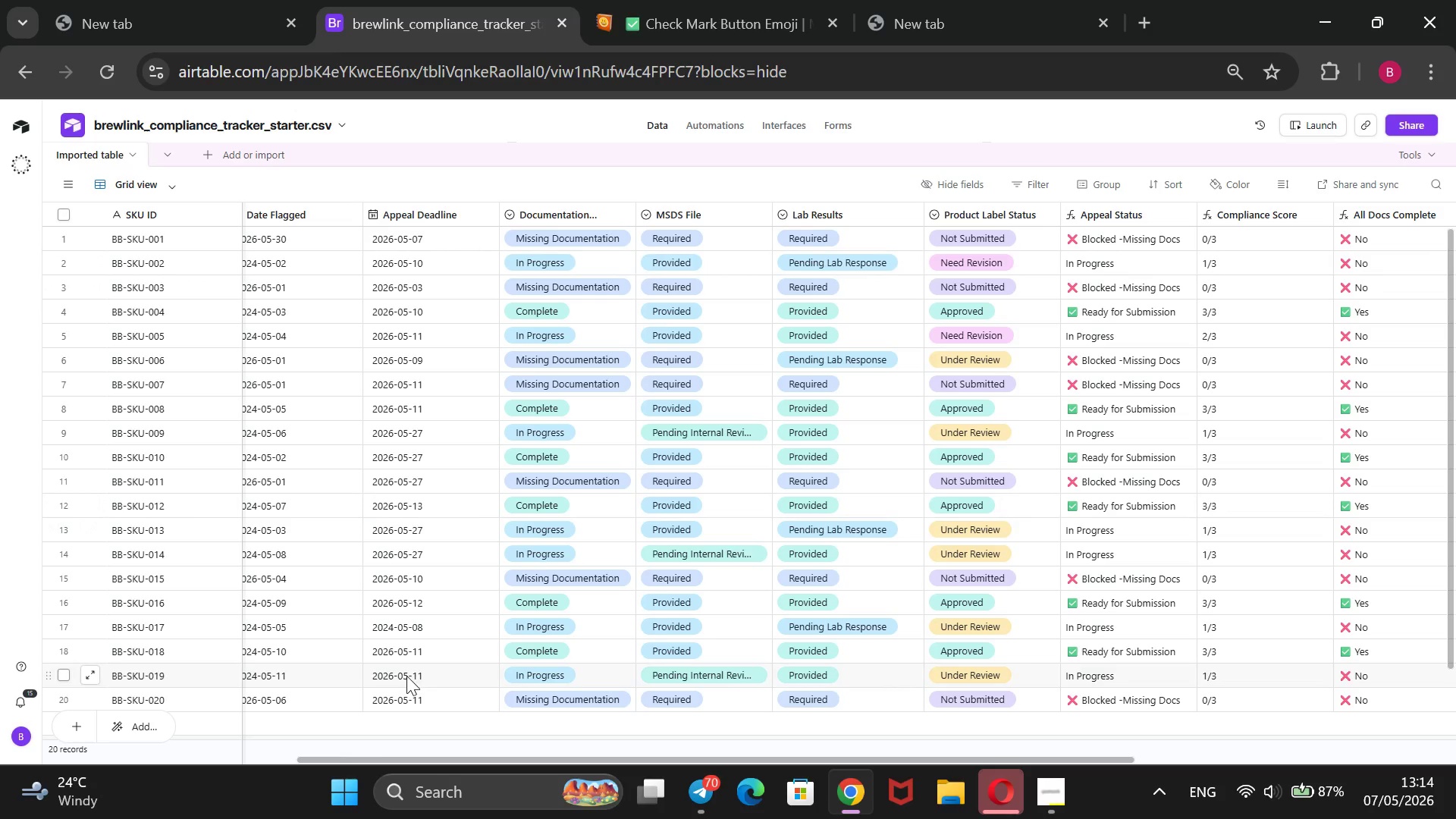 
left_click([432, 620])
 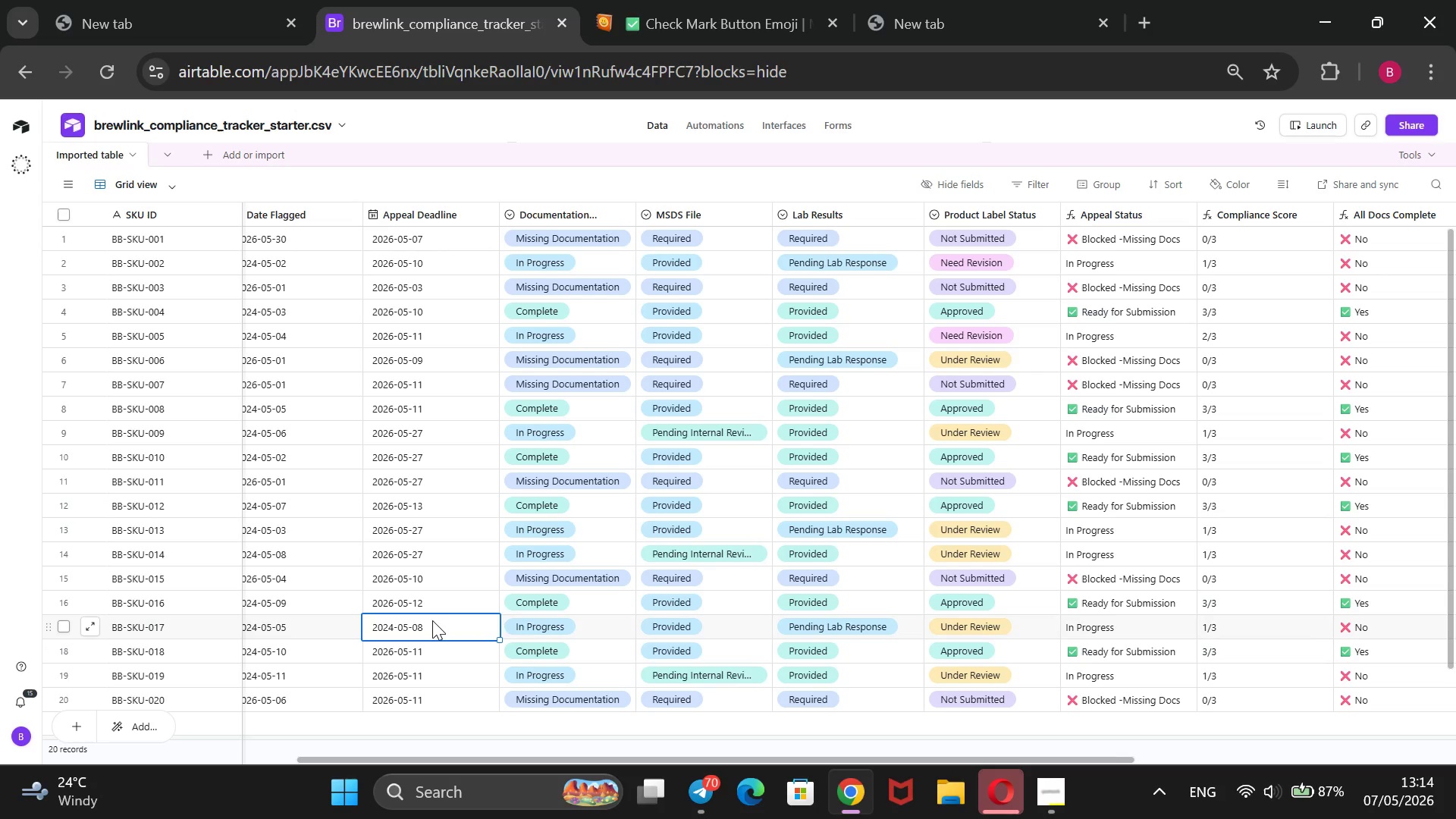 
key(Enter)
 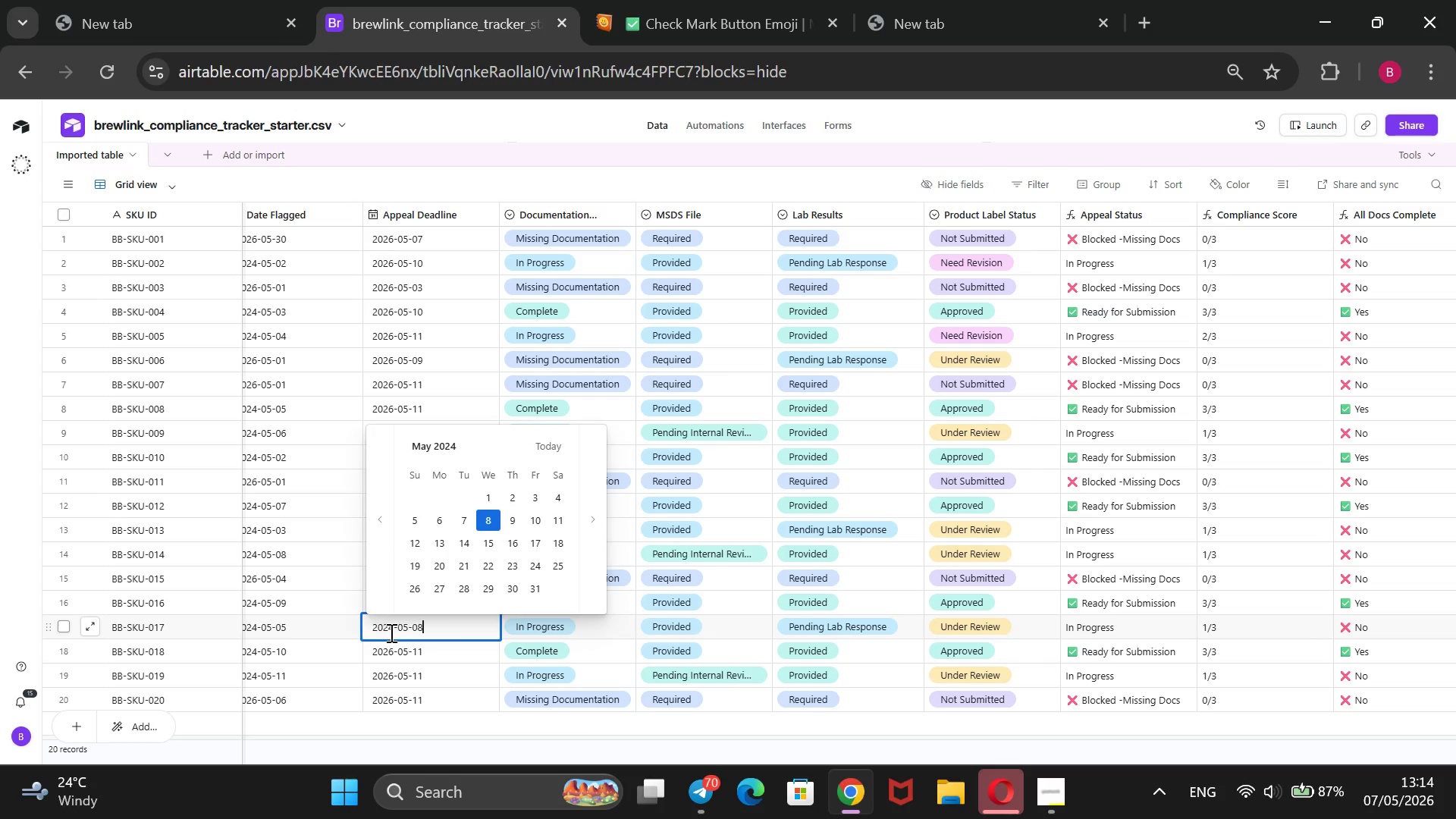 
left_click([395, 632])
 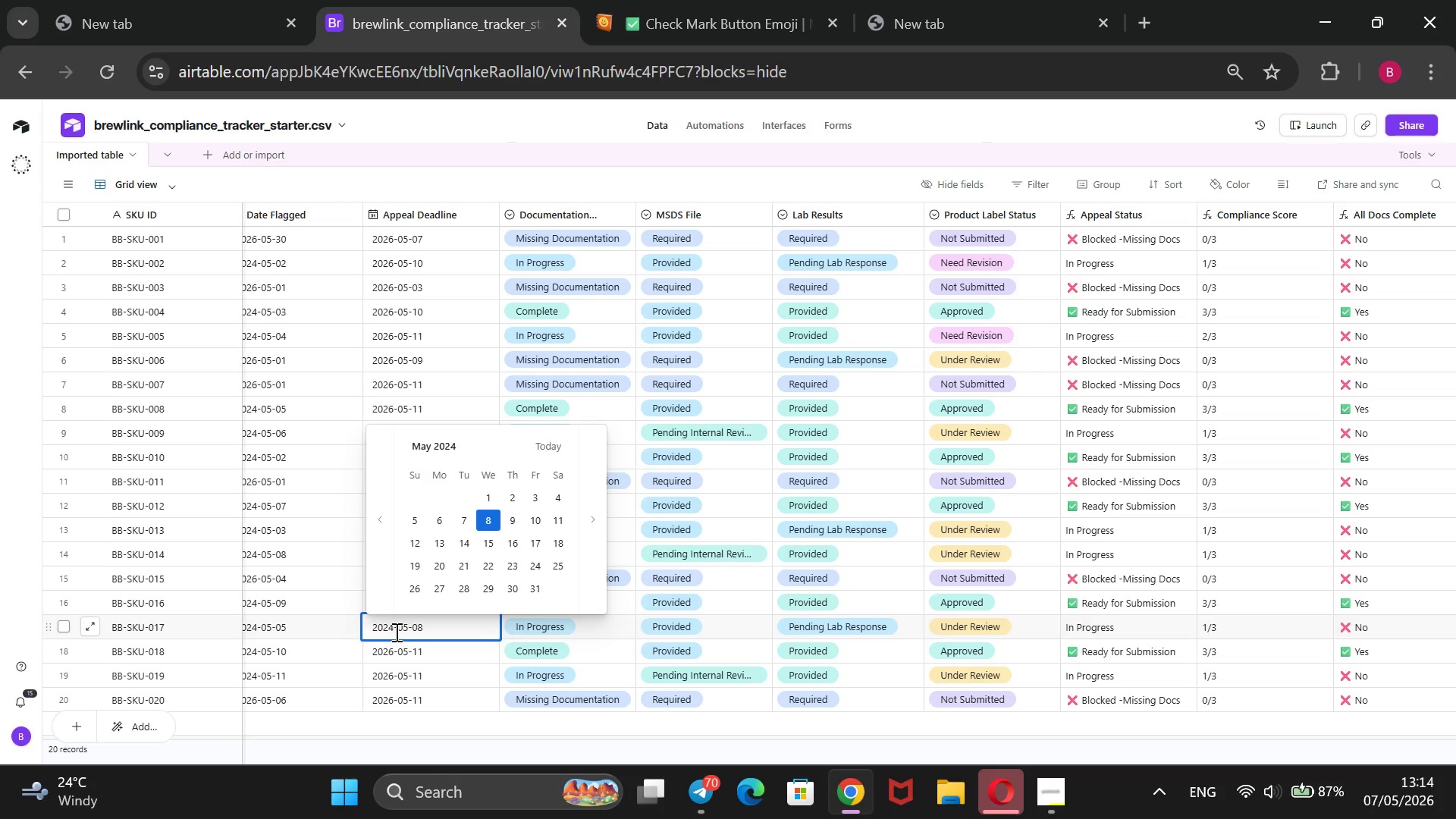 
key(Backspace)
 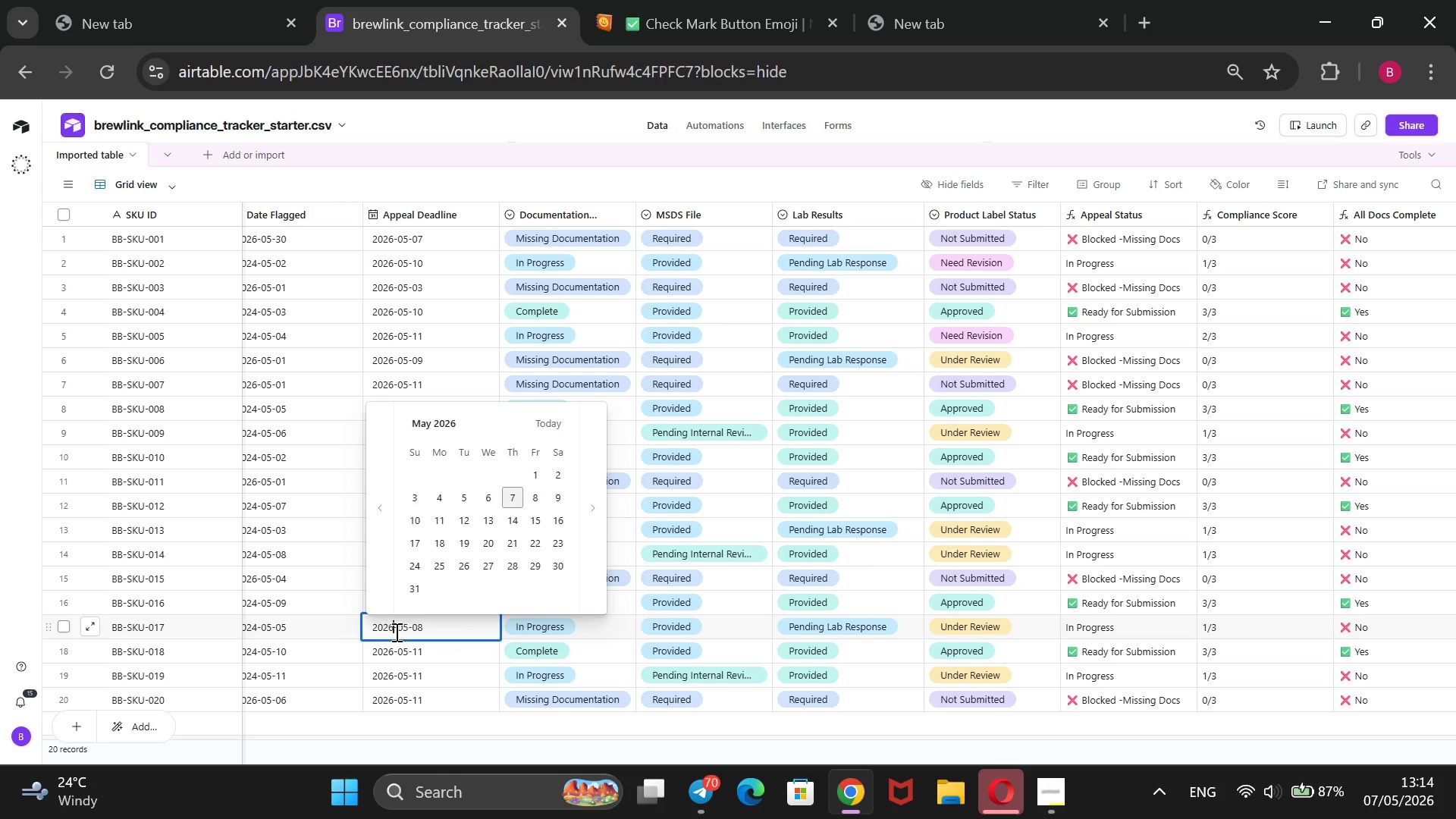 
key(6)
 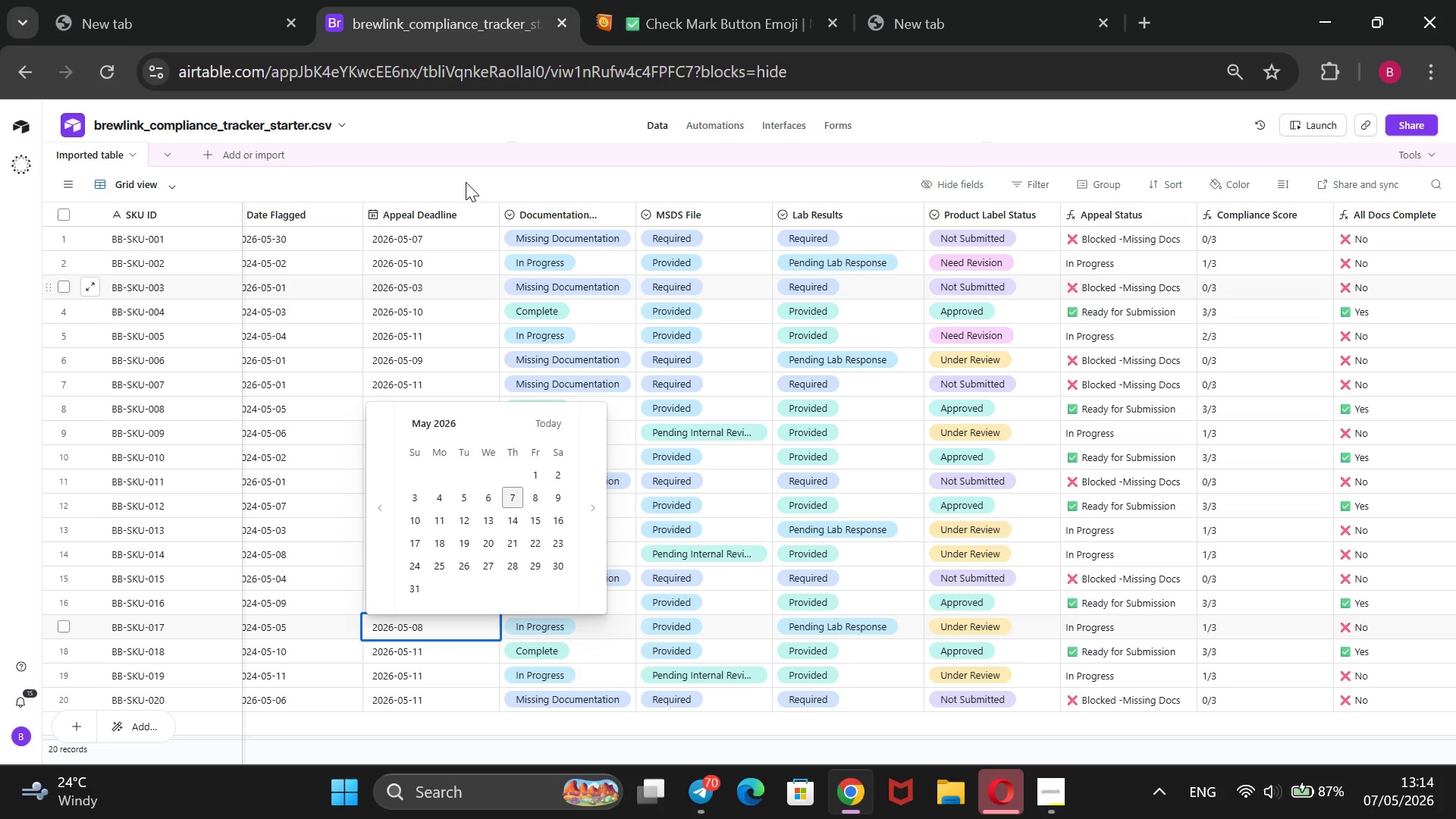 
left_click([466, 181])
 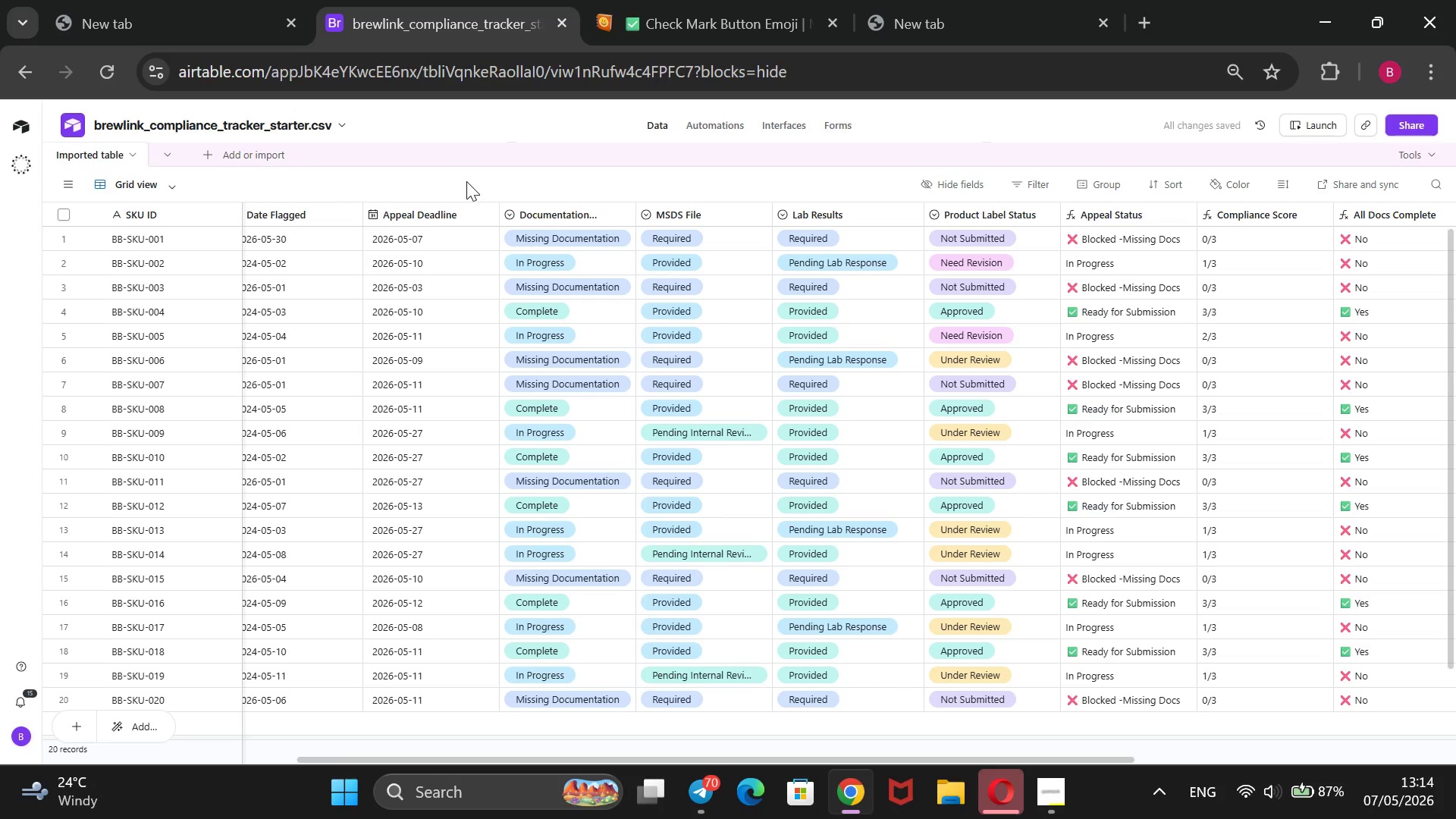 
scroll: coordinate [466, 181], scroll_direction: down, amount: 7.0
 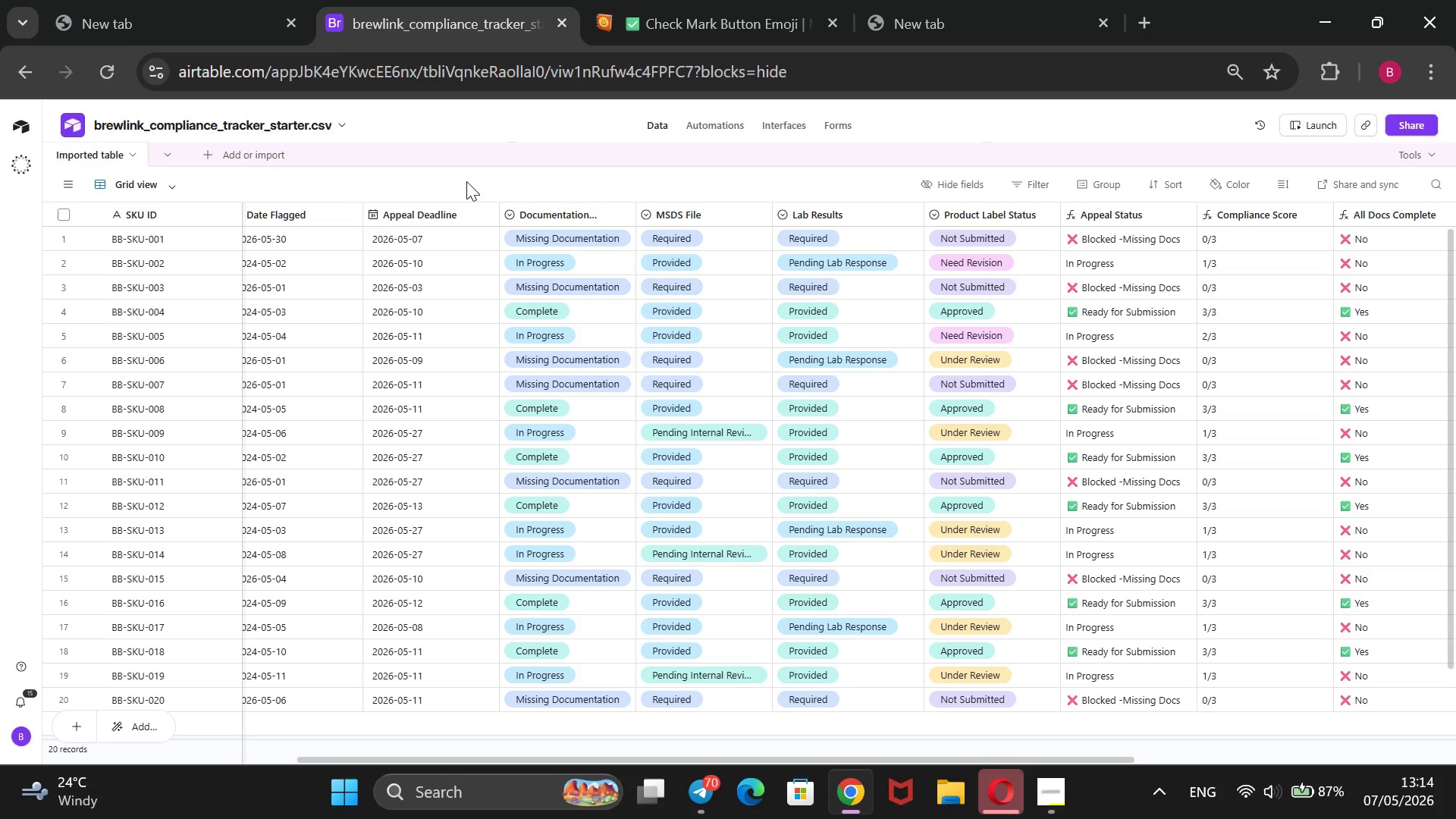 
wait(6.5)
 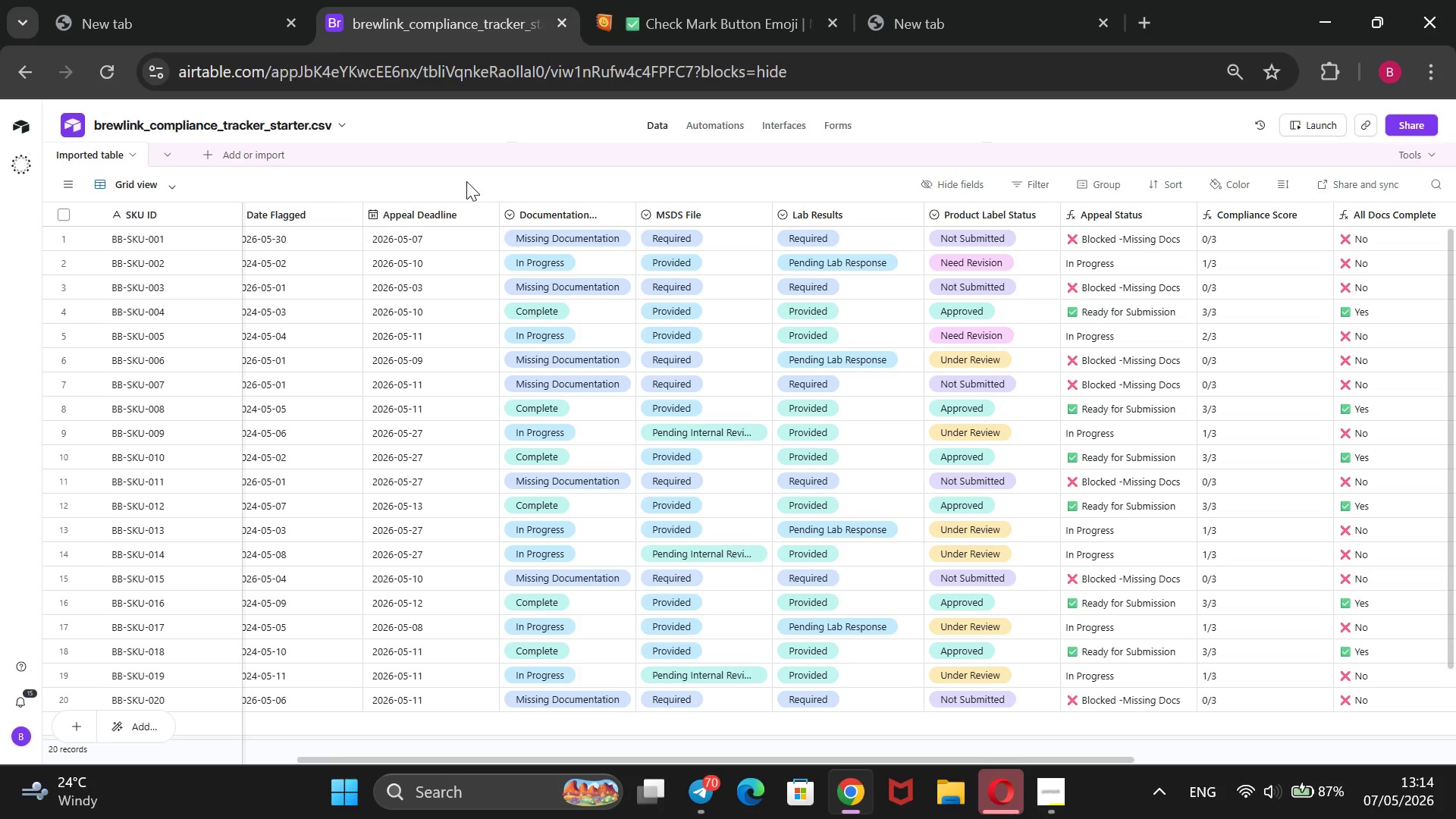 
scroll: coordinate [466, 181], scroll_direction: up, amount: 2.0
 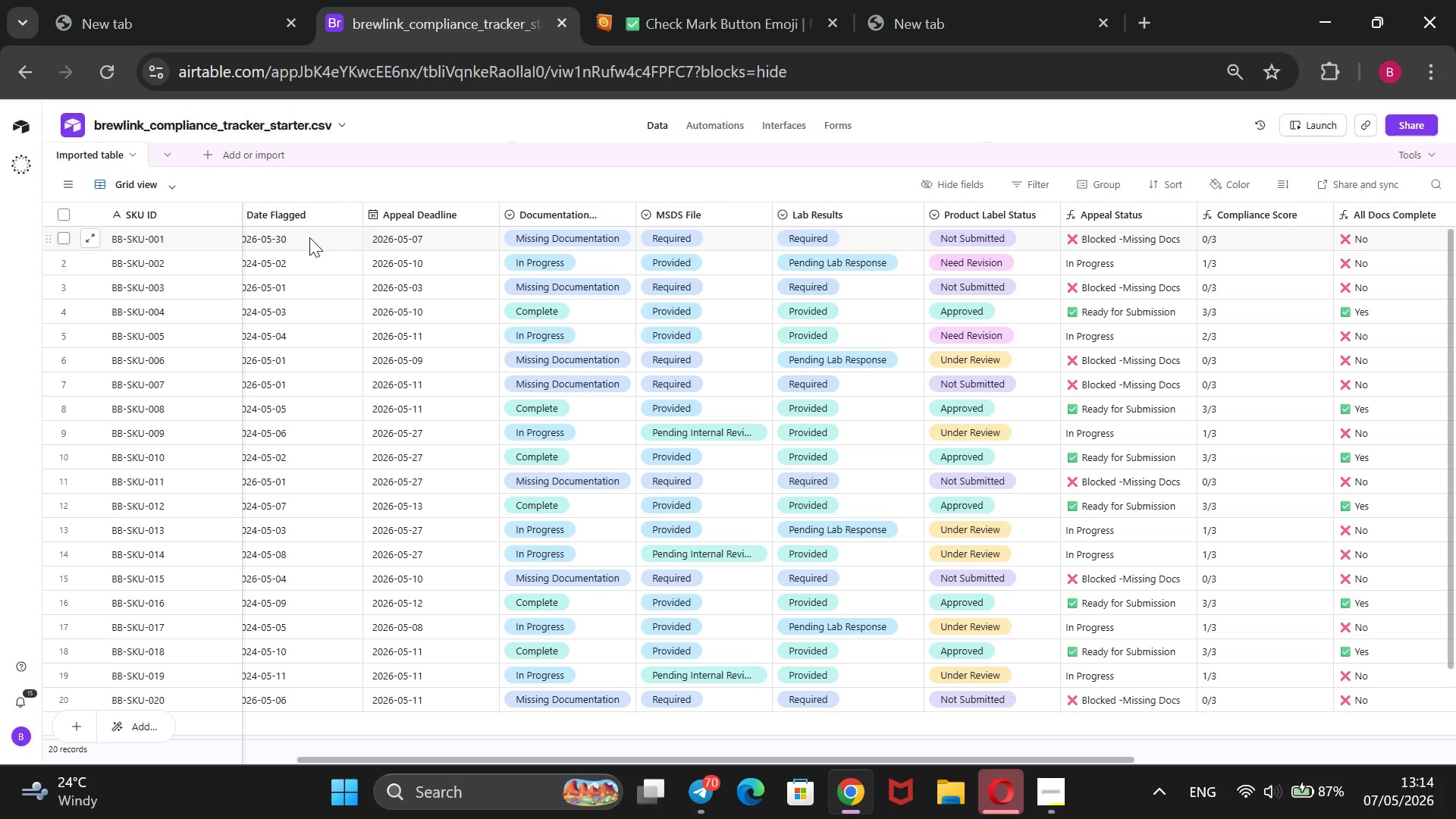 
wait(5.93)
 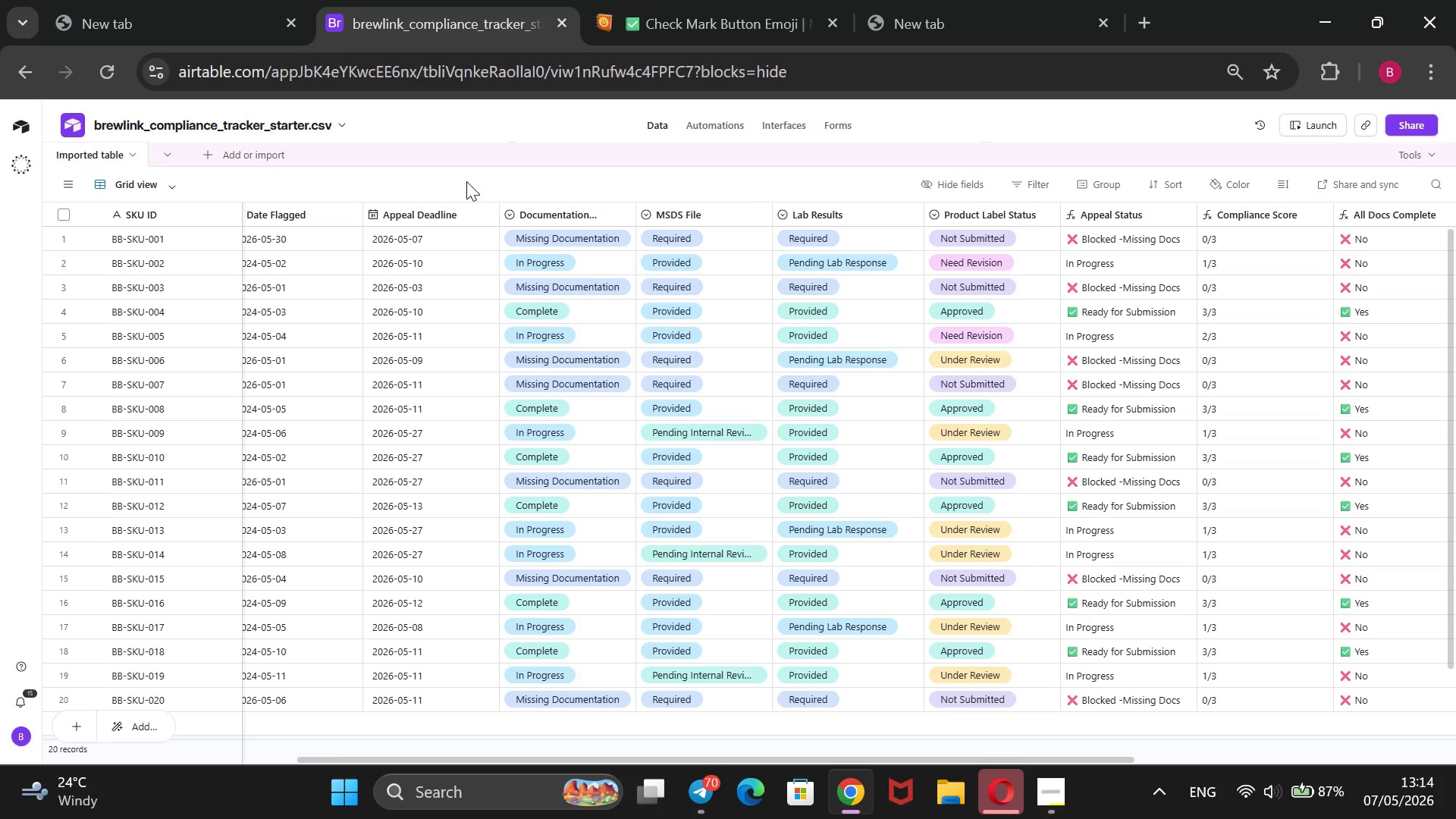 
left_click([311, 273])
 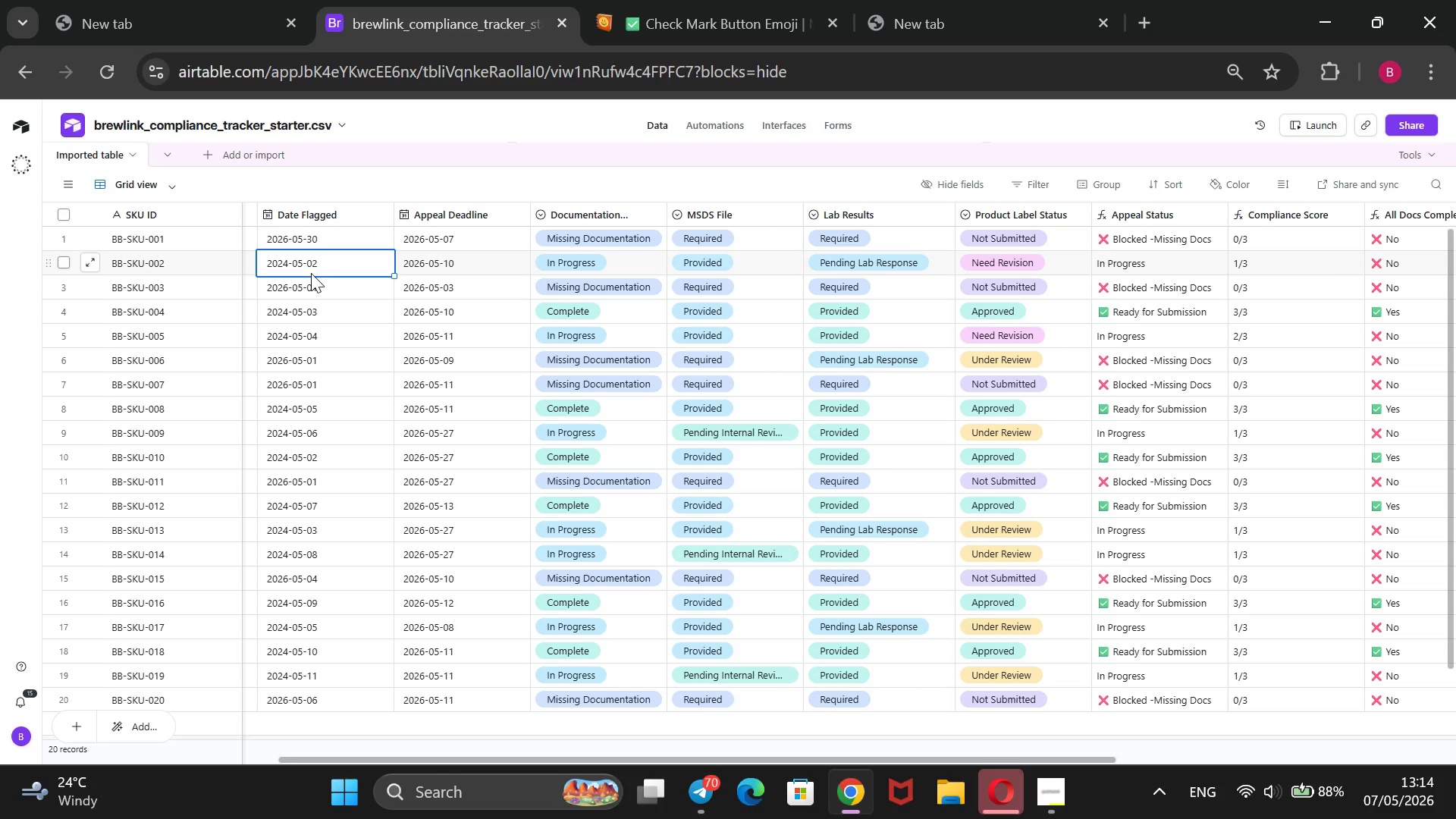 
key(Enter)
 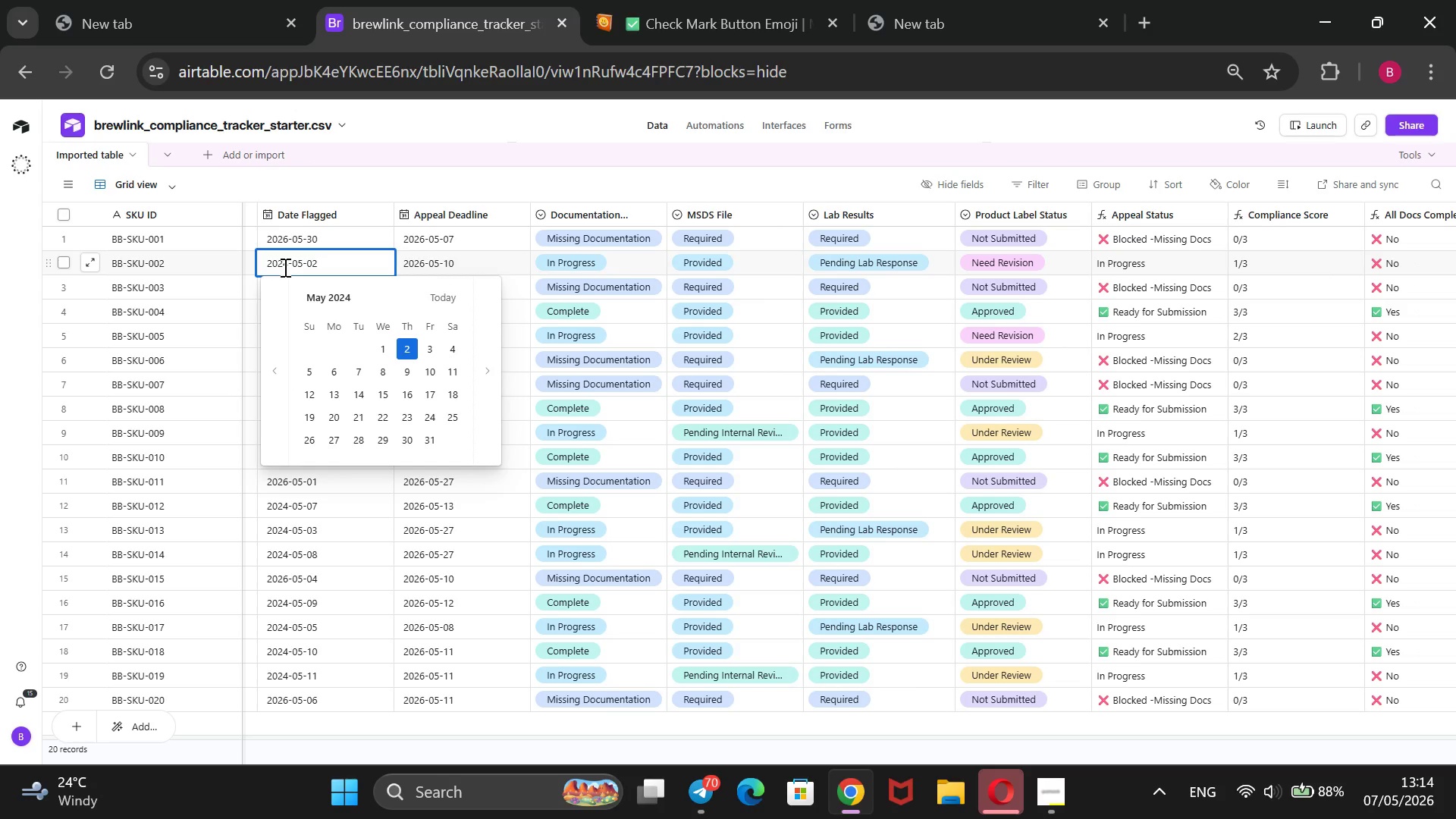 
left_click([284, 267])
 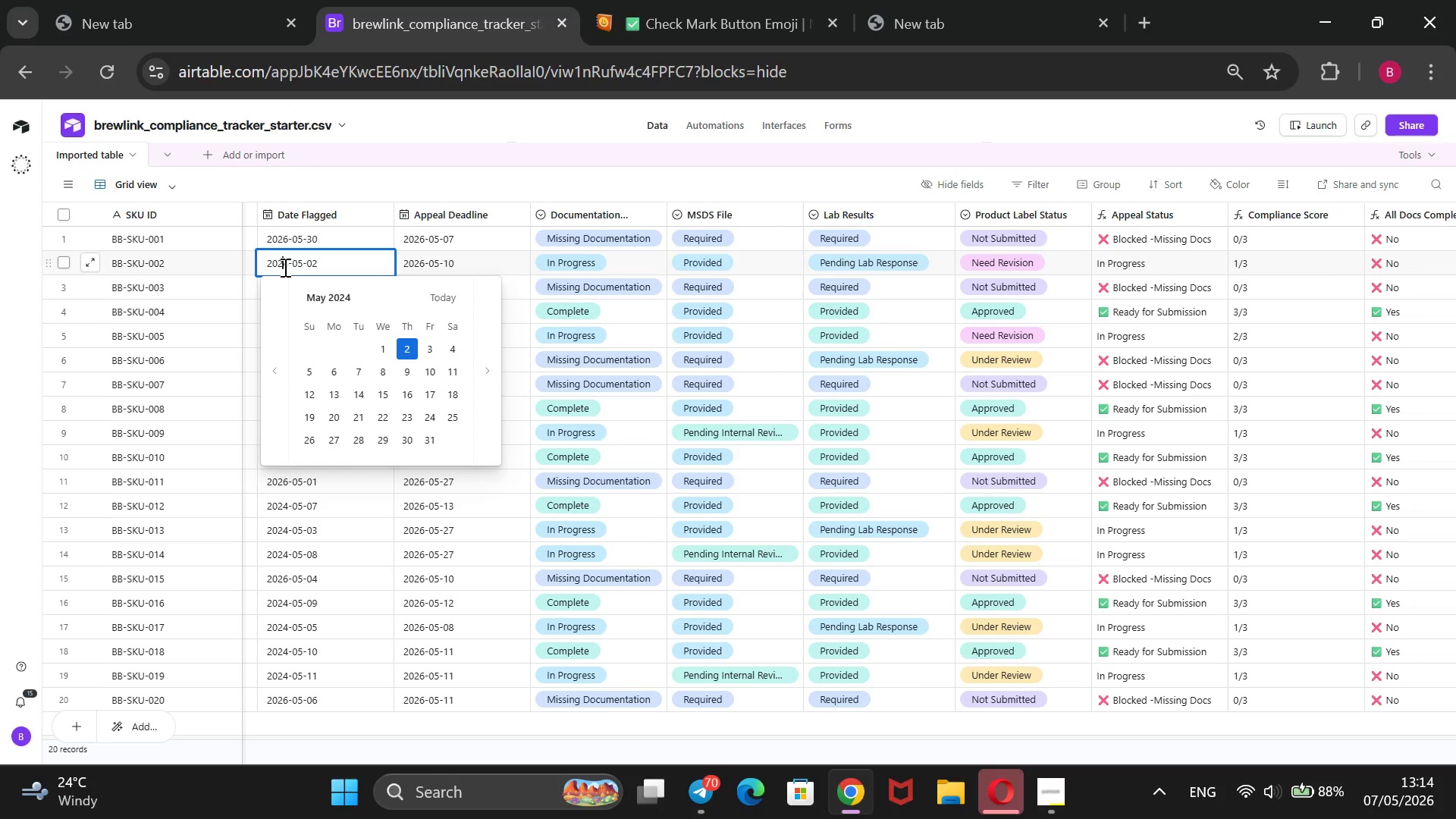 
key(ArrowRight)
 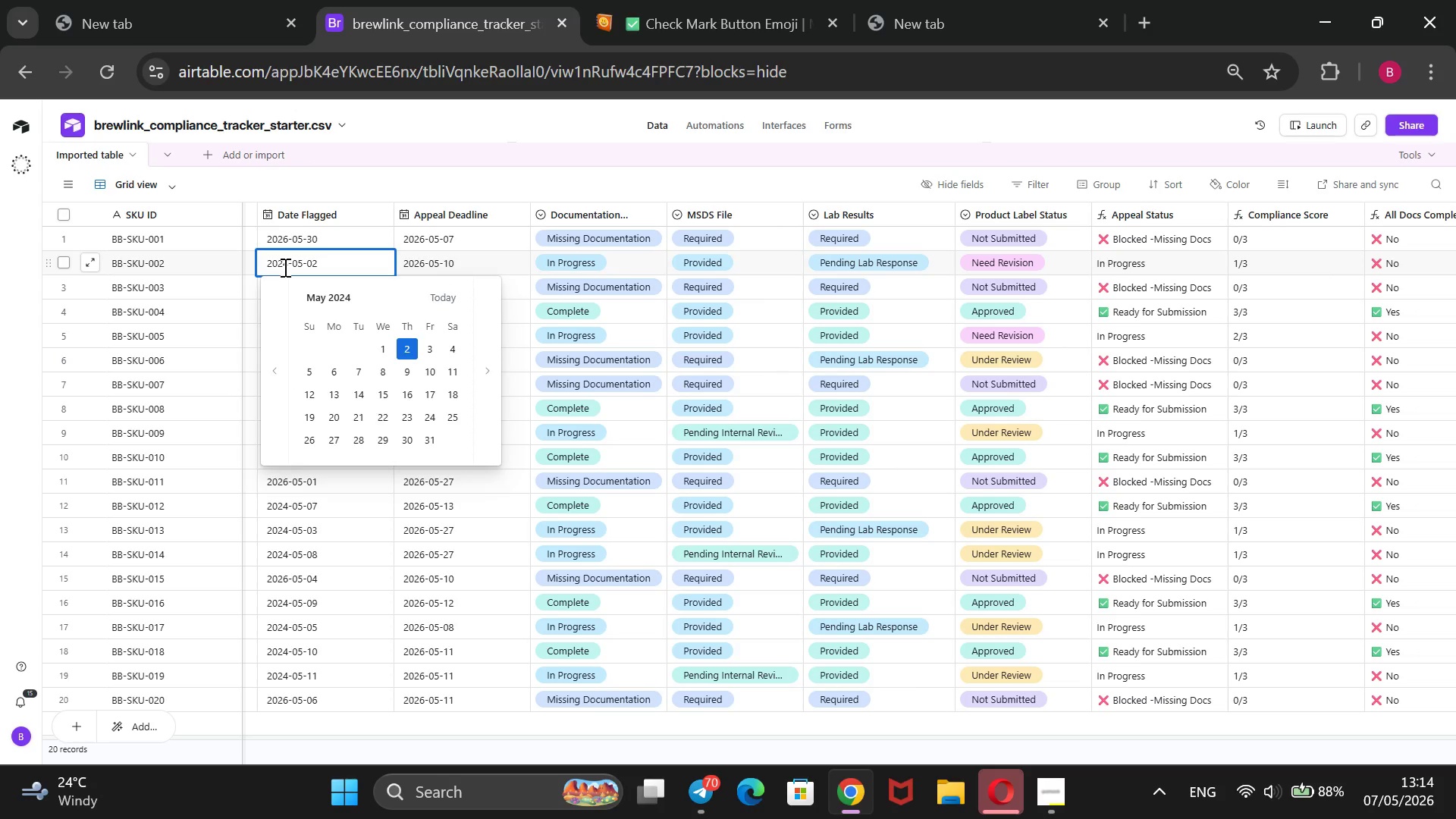 
key(Backspace)
 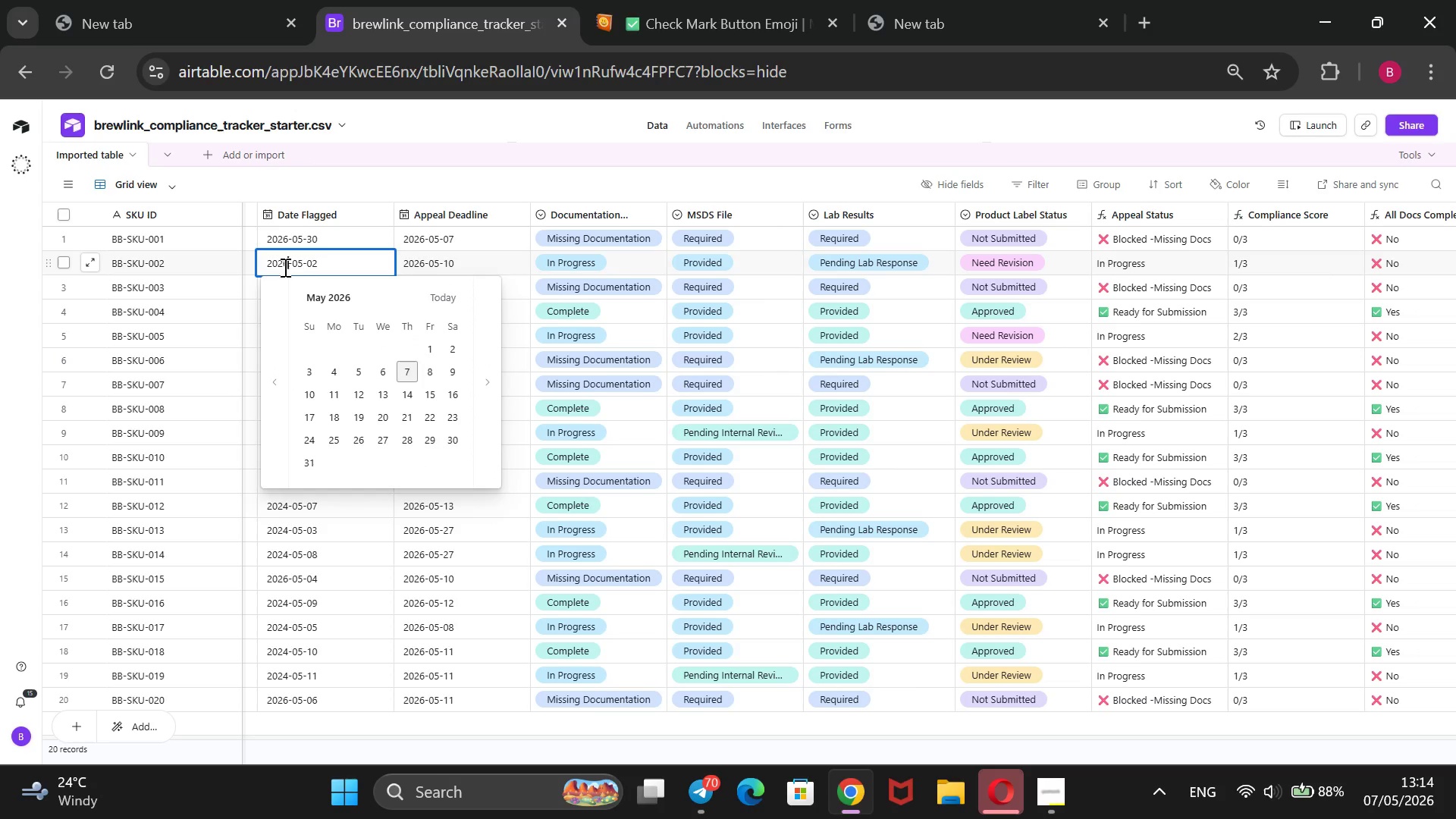 
key(6)
 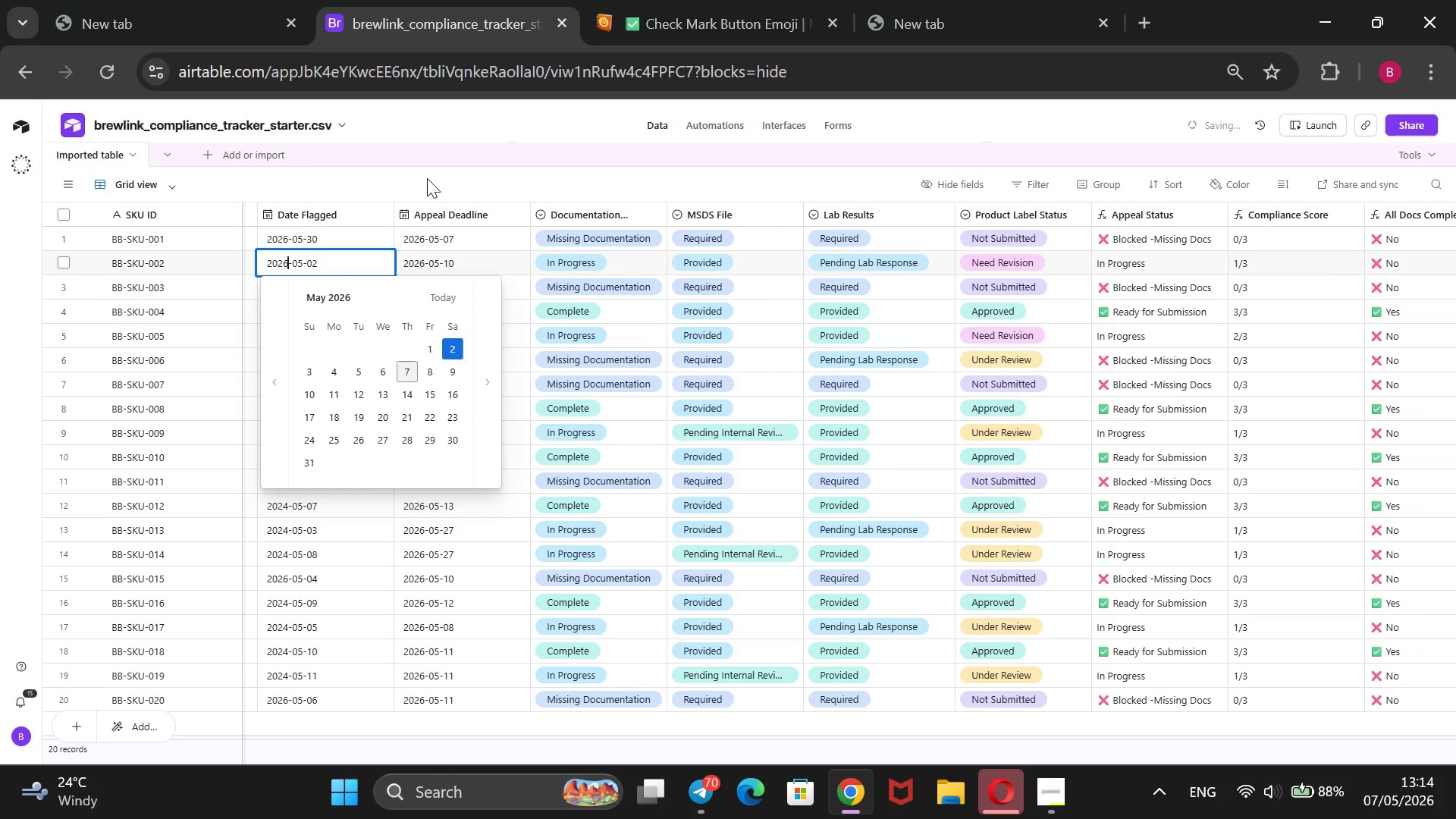 
left_click([427, 178])
 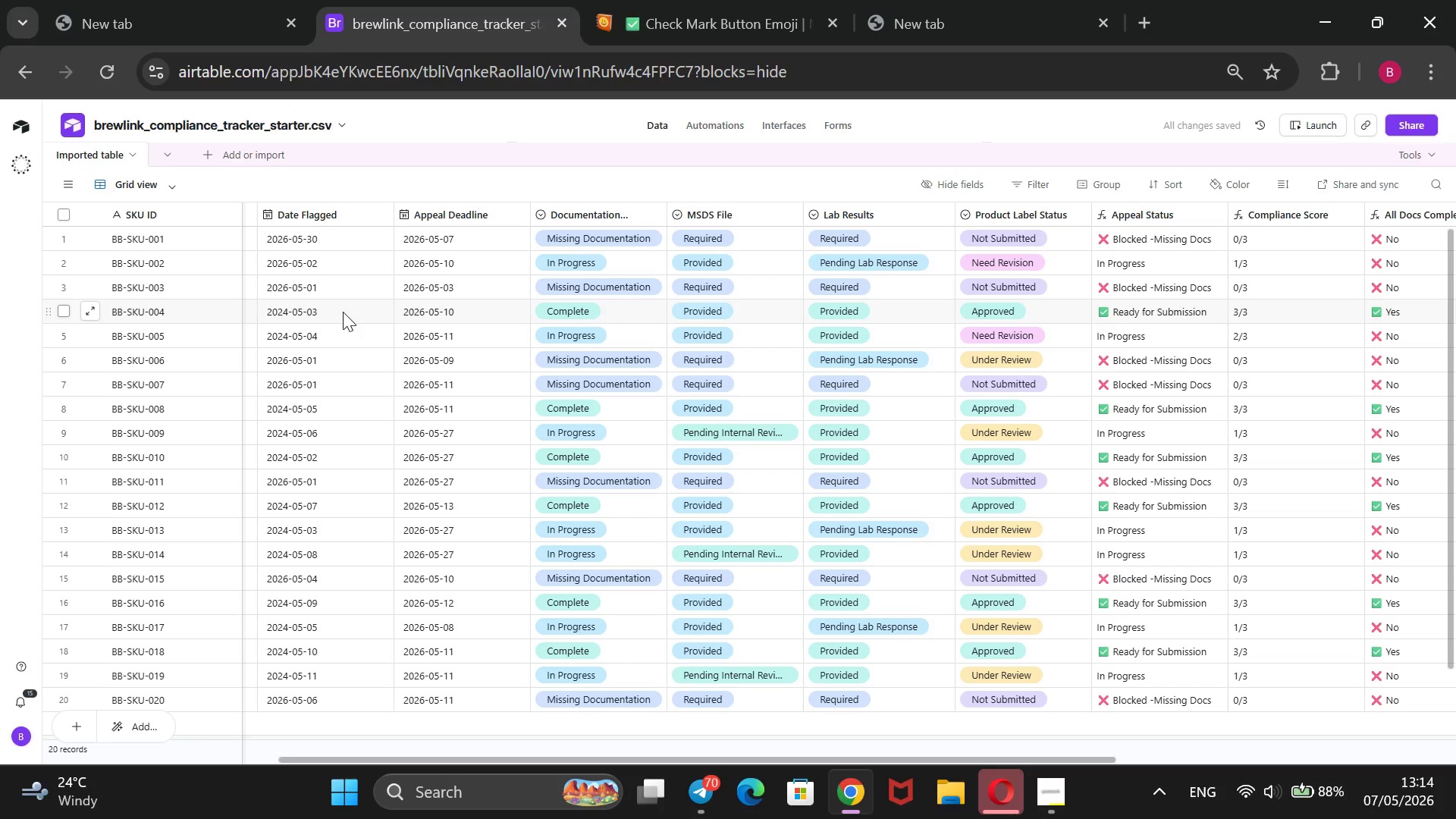 
wait(5.16)
 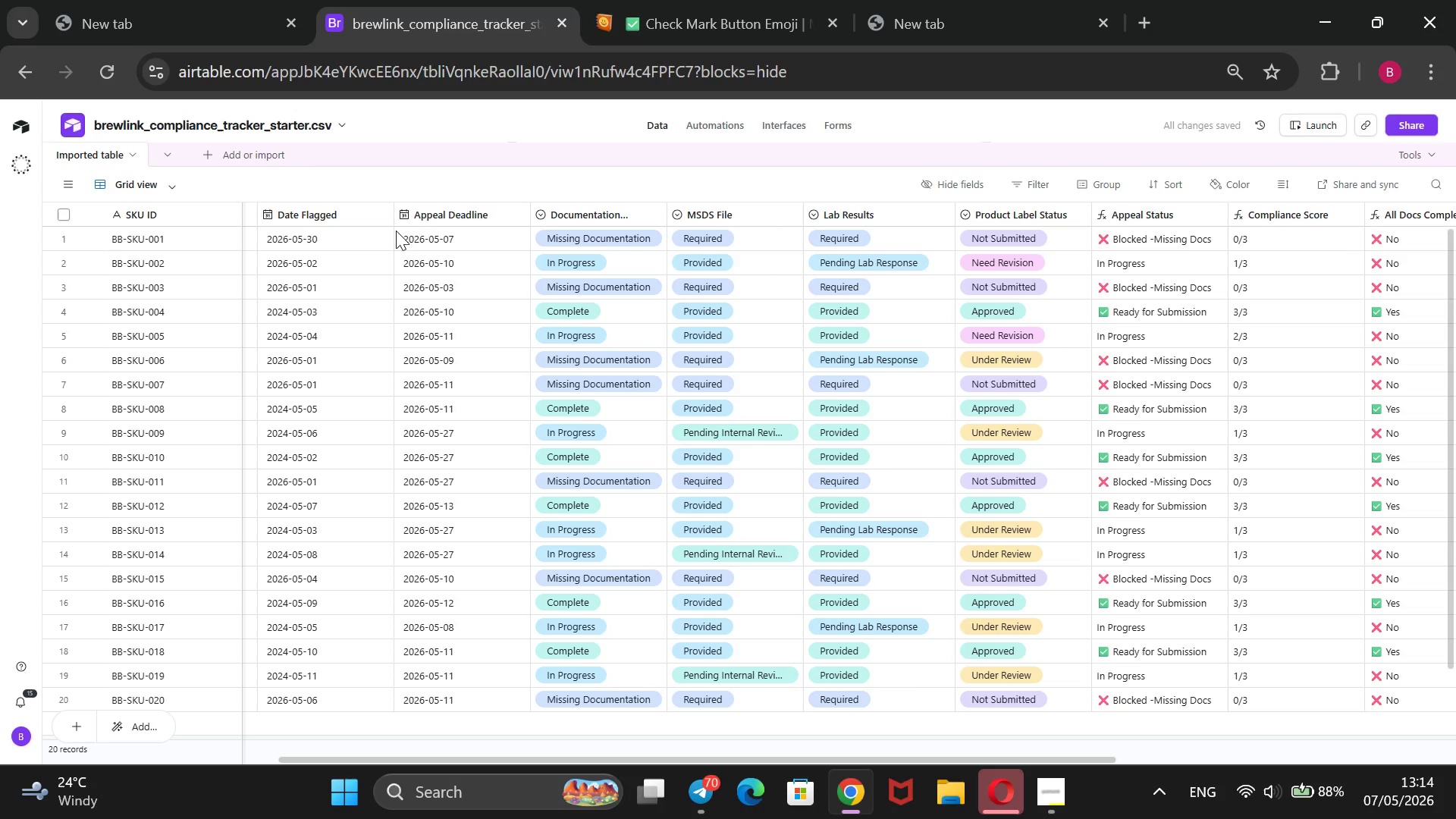 
key(Enter)
 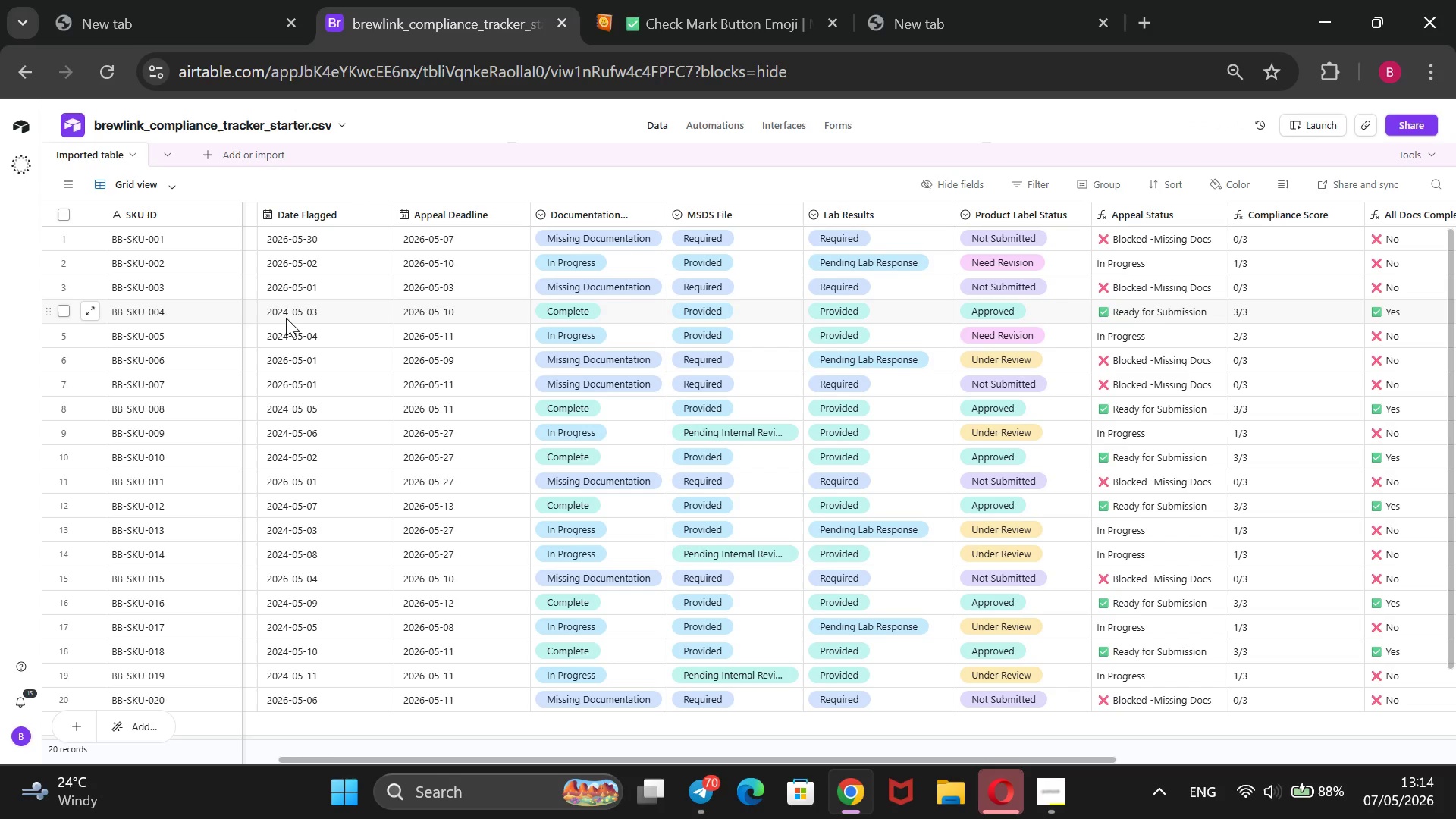 
left_click([286, 316])
 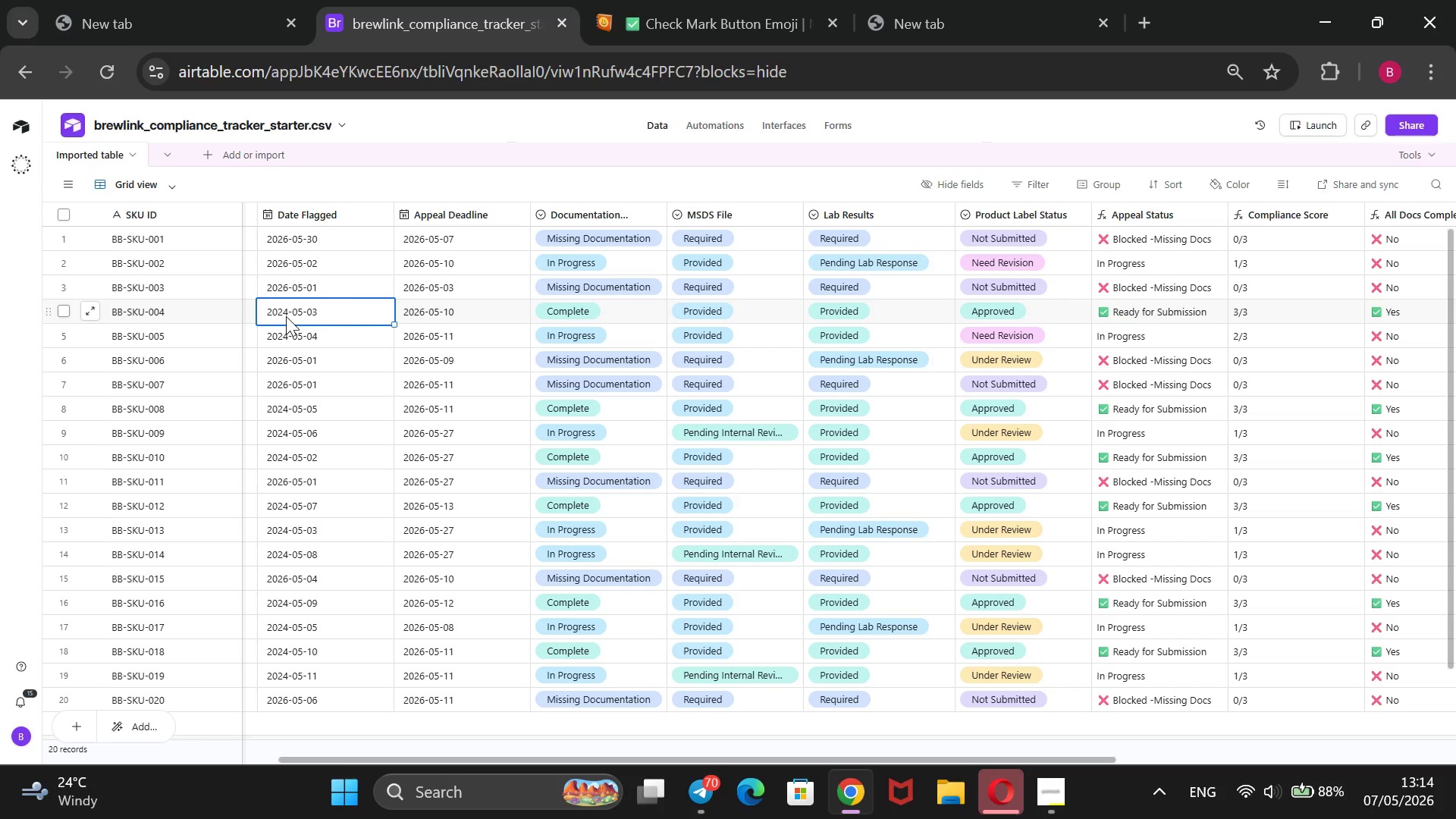 
left_click([286, 316])
 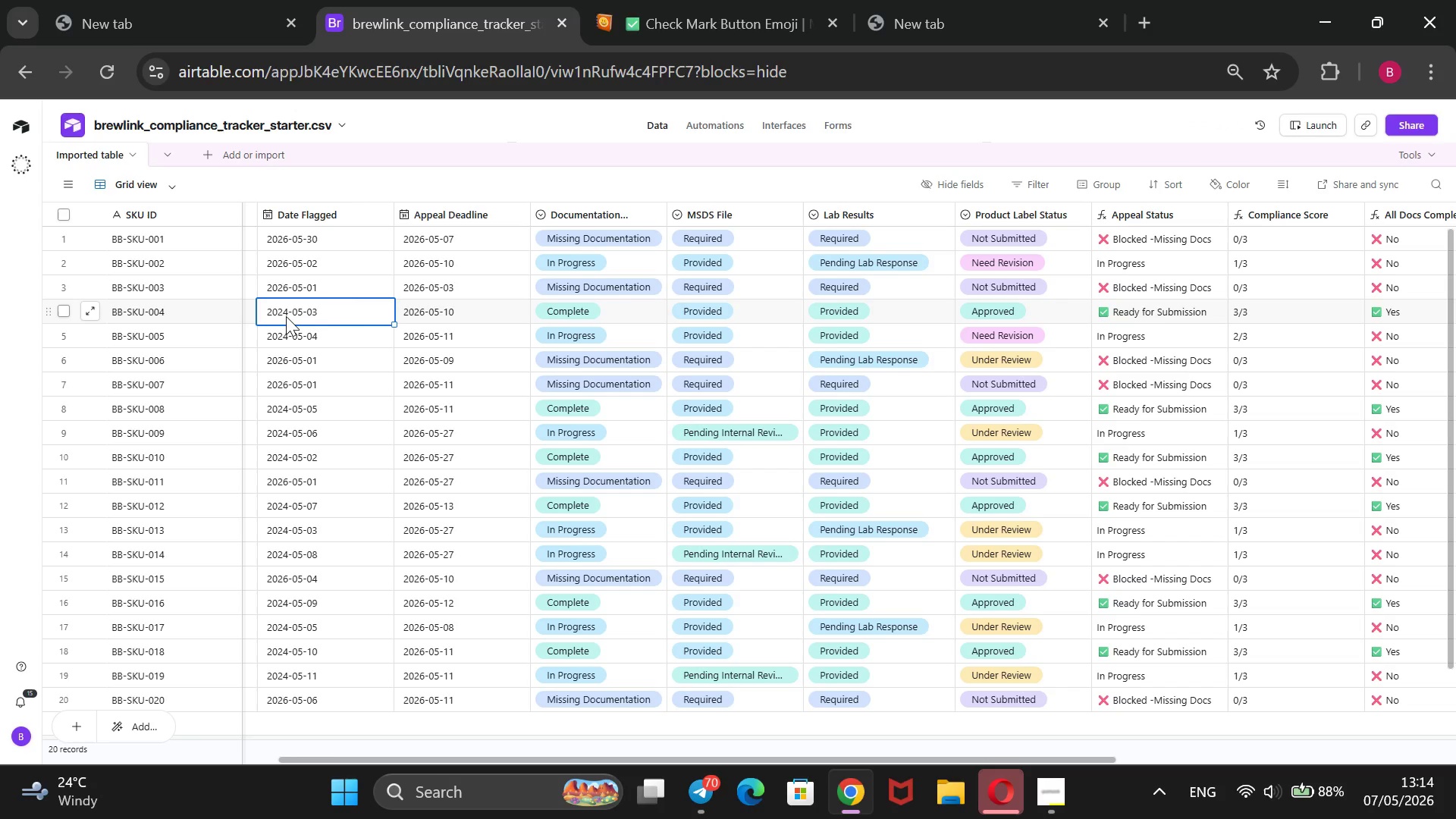 
key(Enter)
 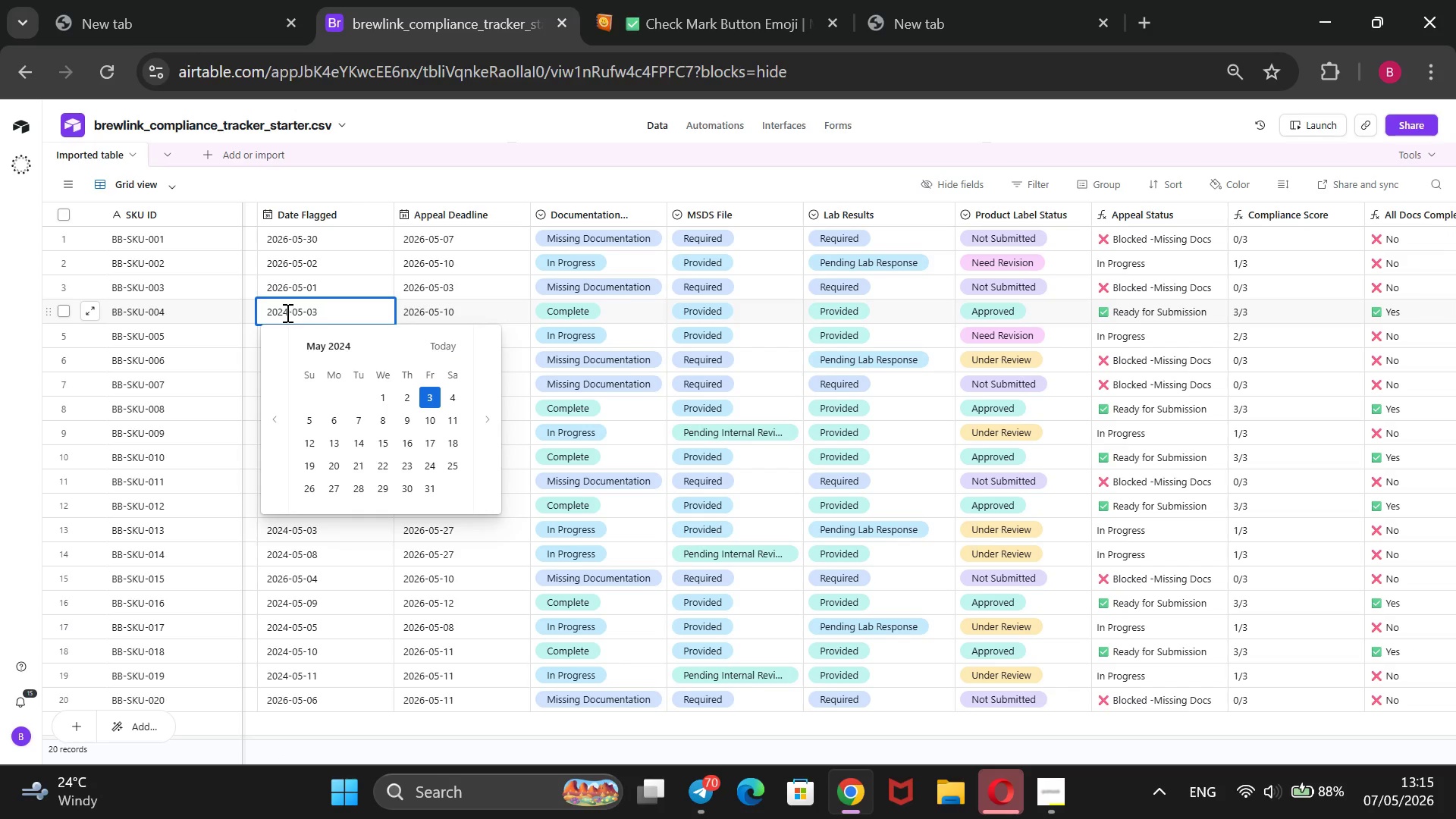 
left_click([286, 312])
 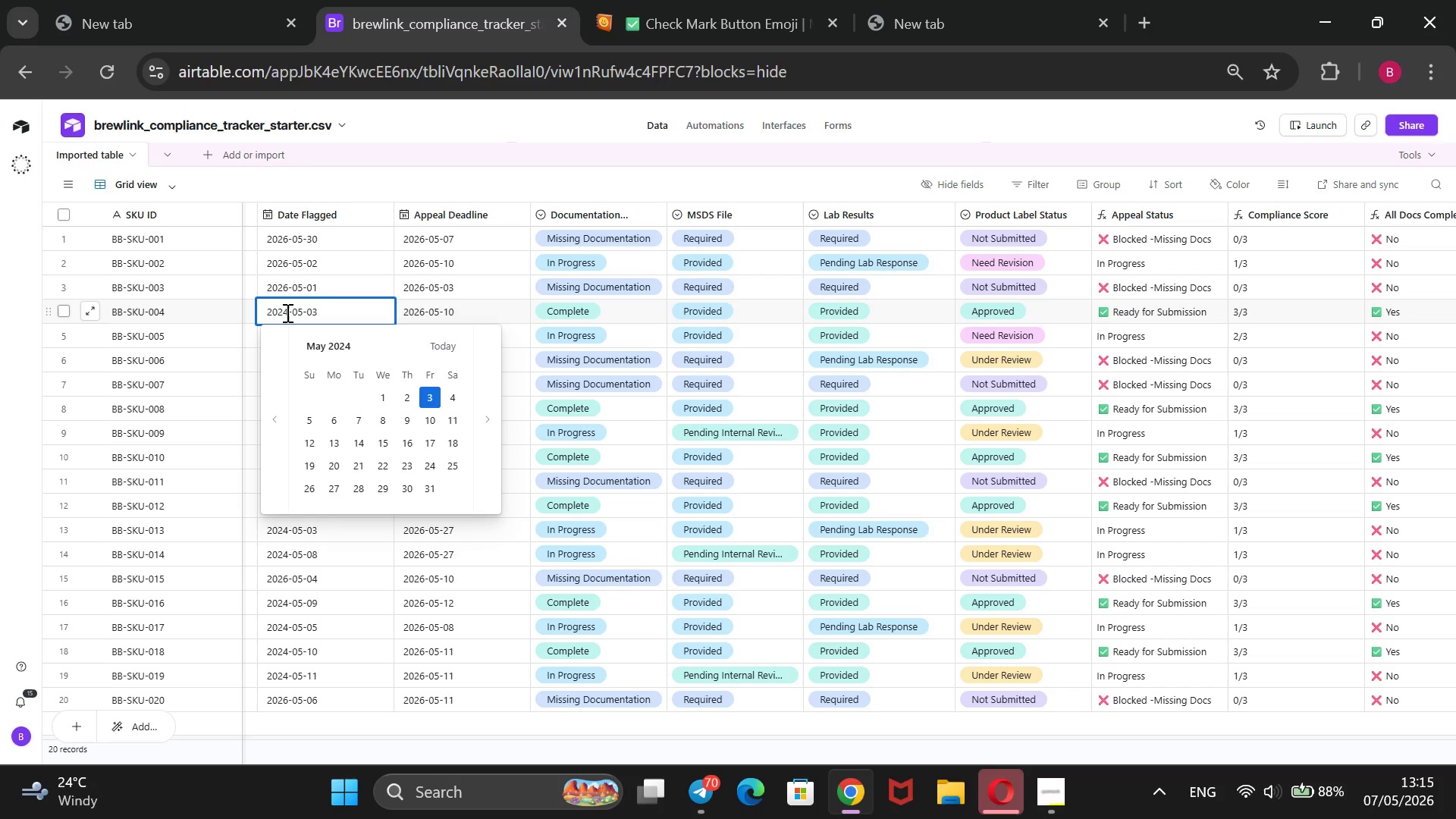 
key(Backspace)
 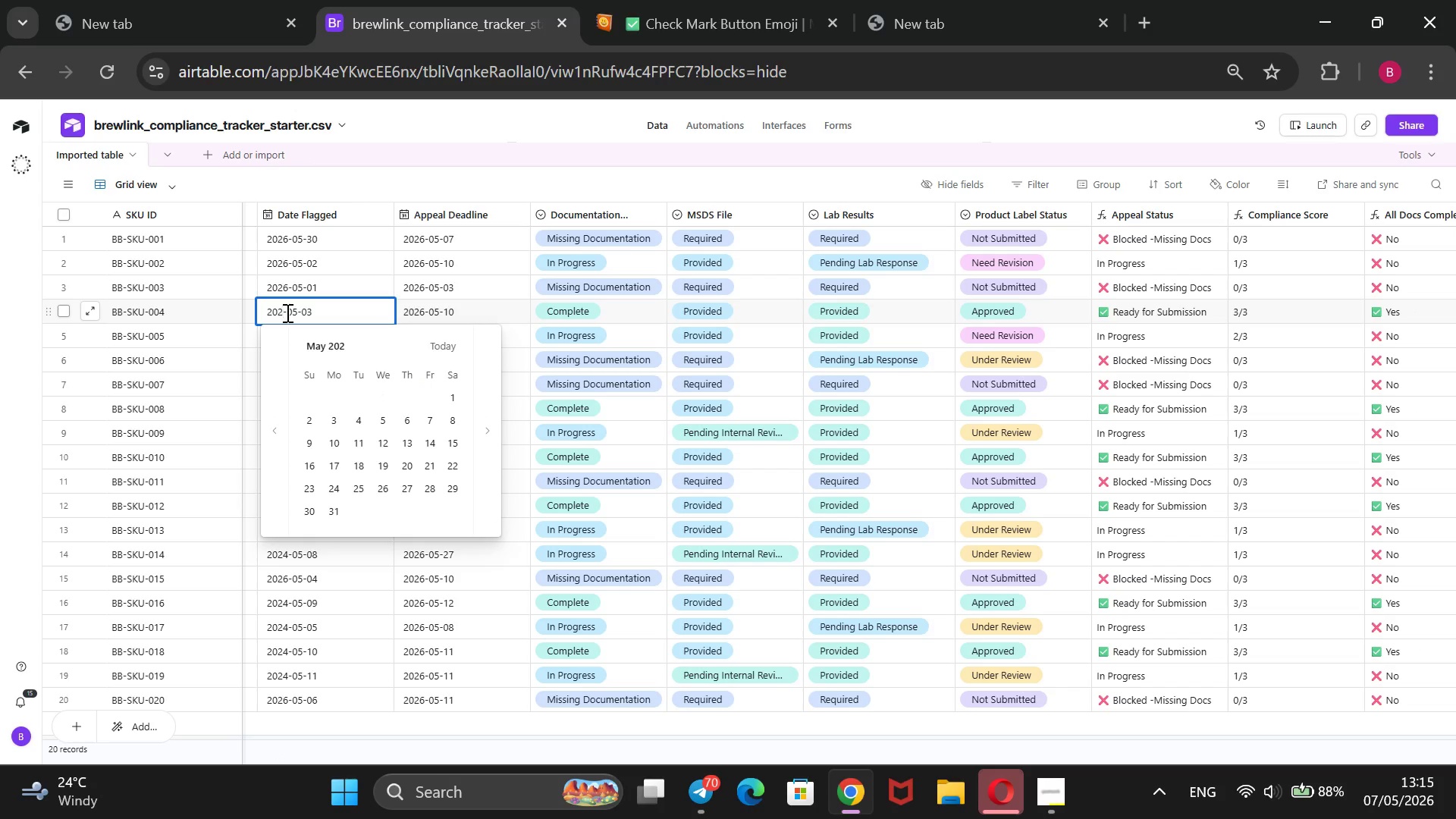 
key(6)
 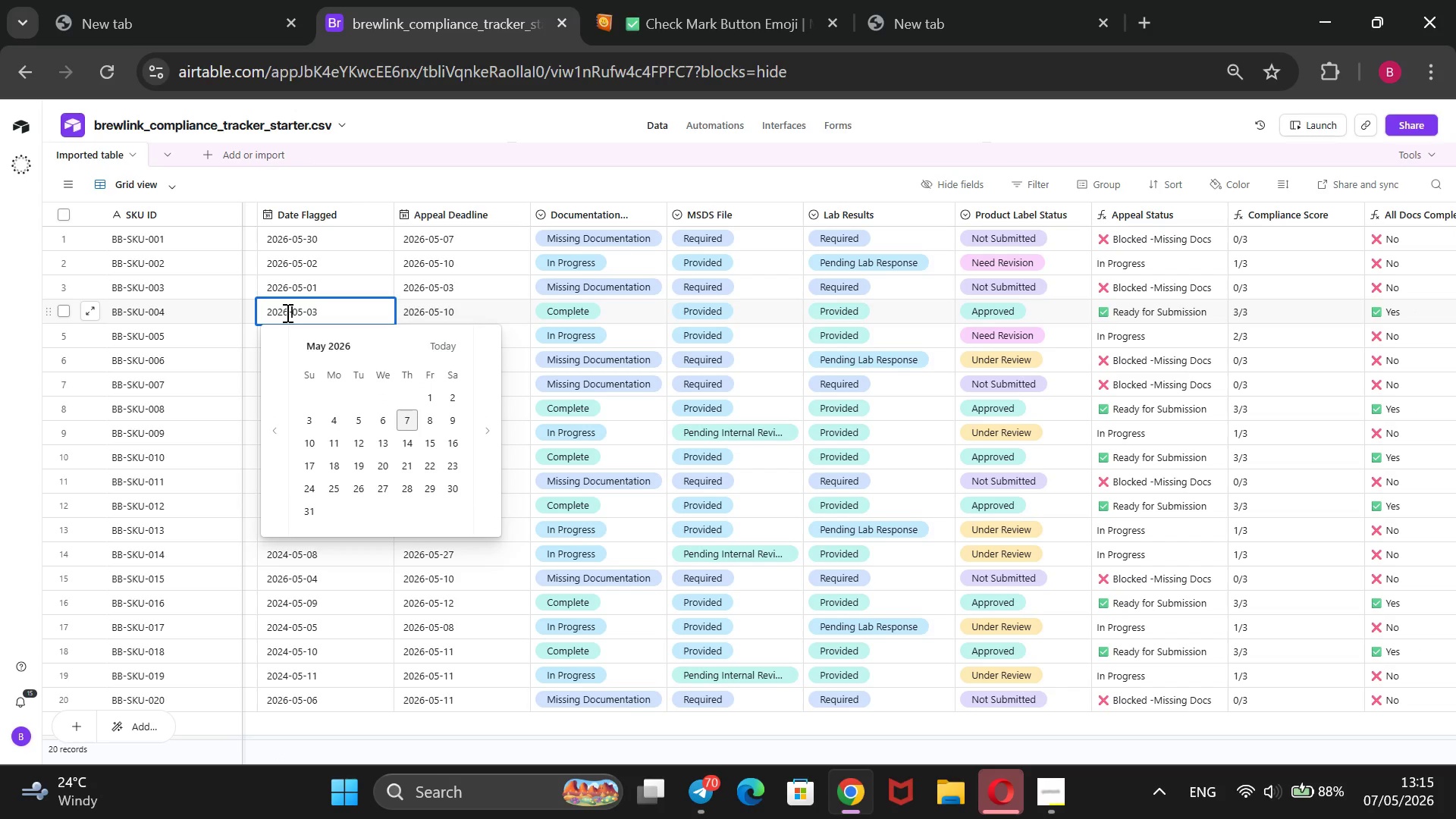 
key(ArrowRight)
 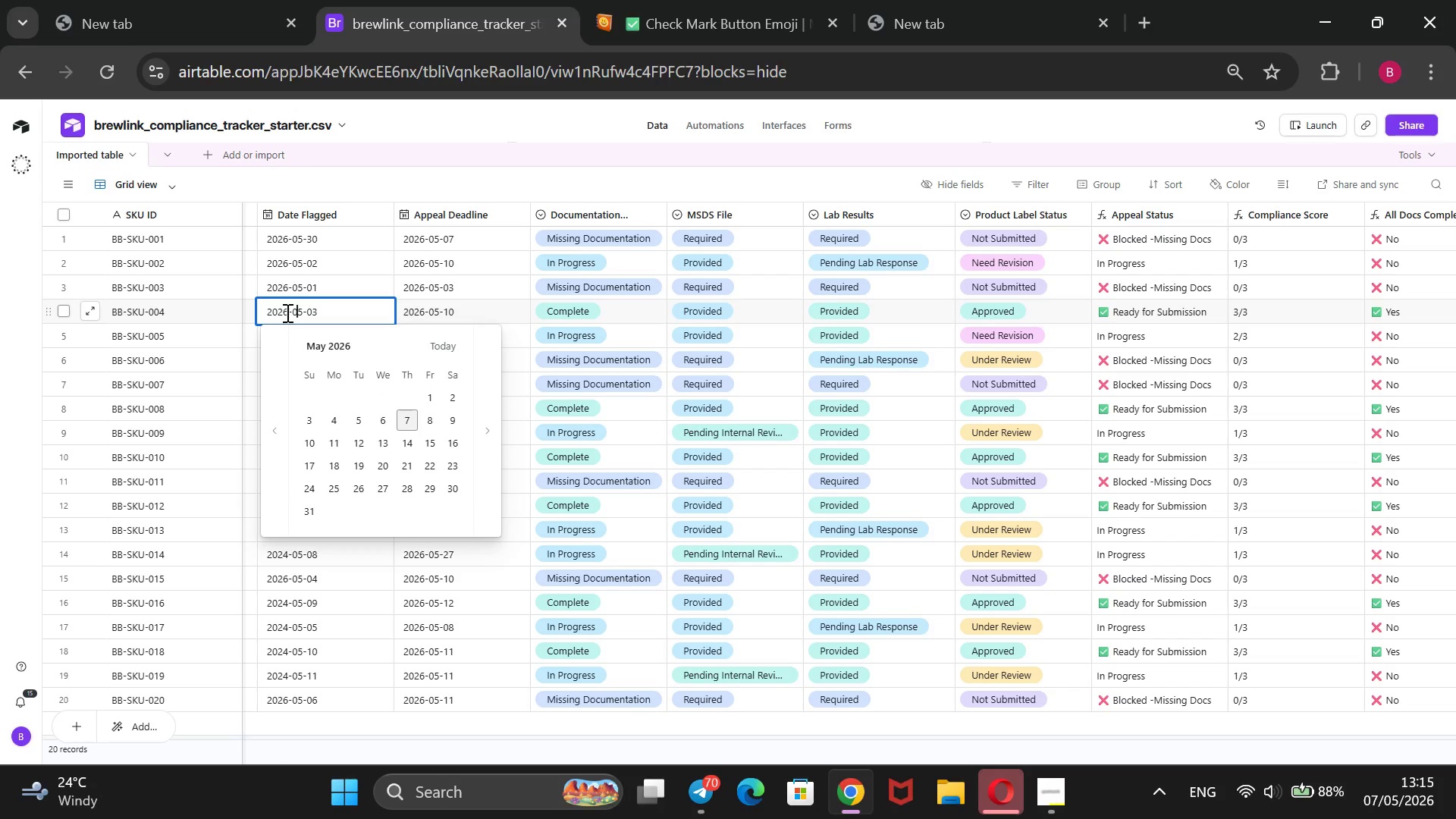 
key(ArrowRight)
 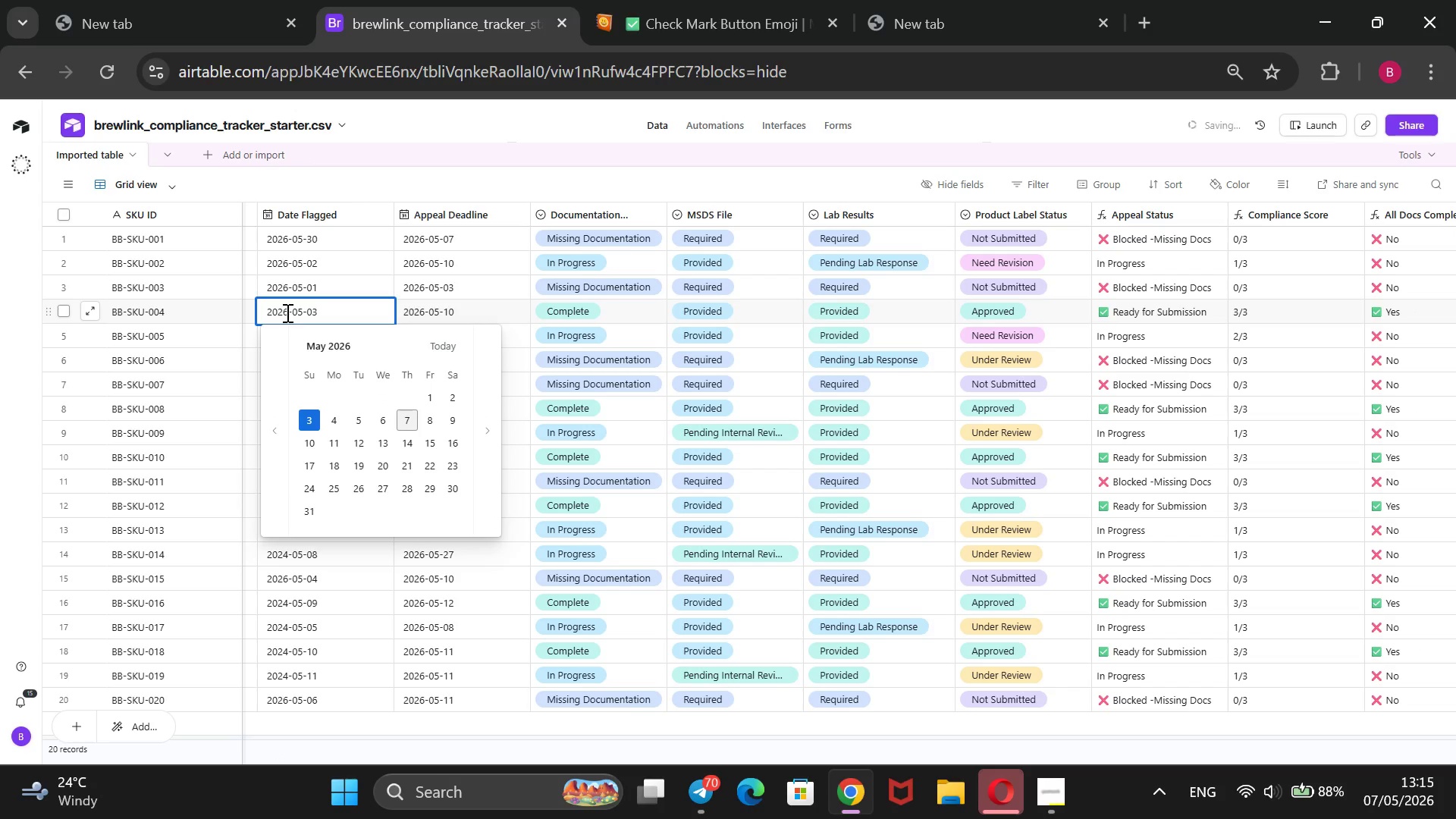 
key(ArrowRight)
 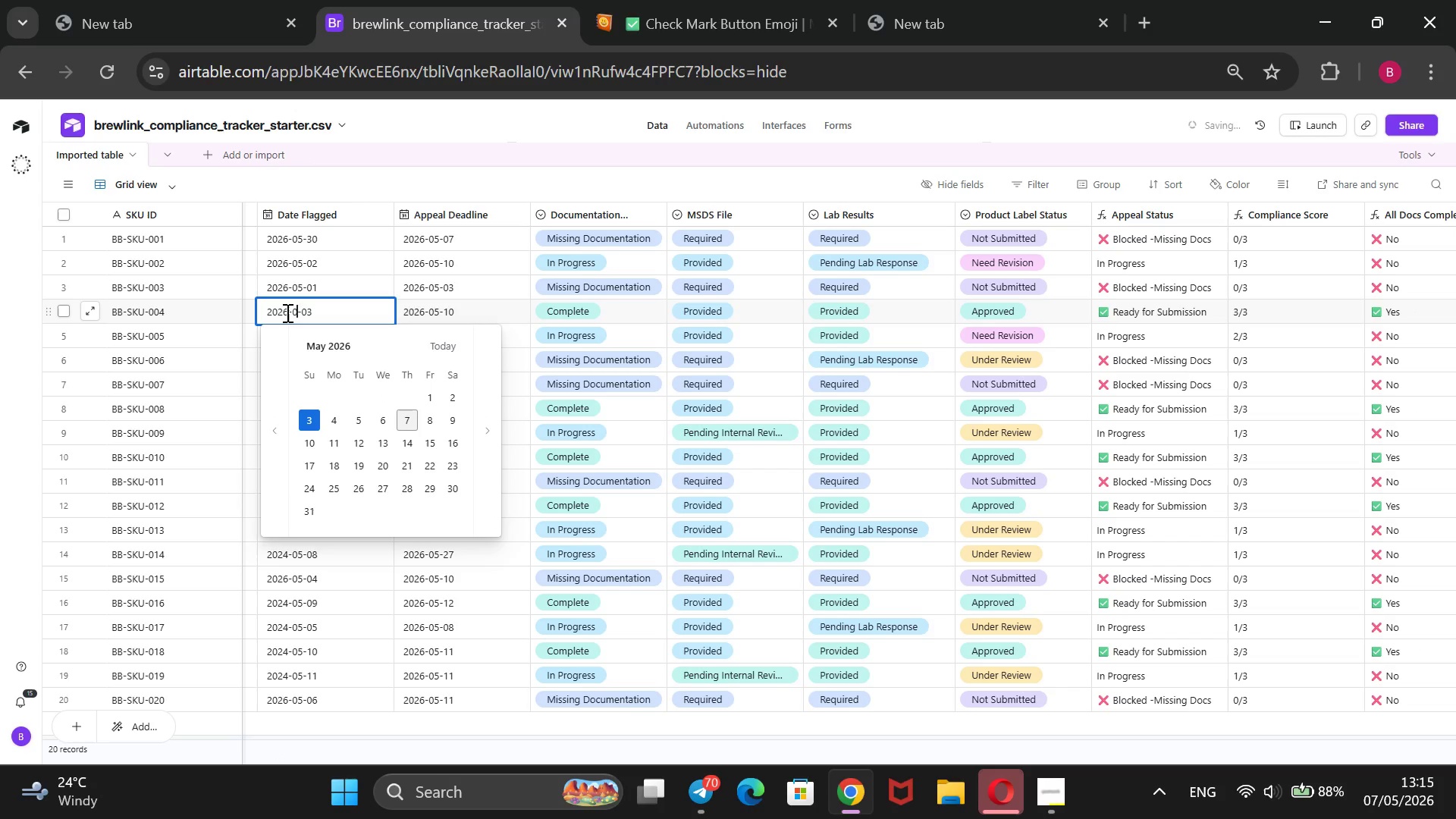 
key(Backspace)
 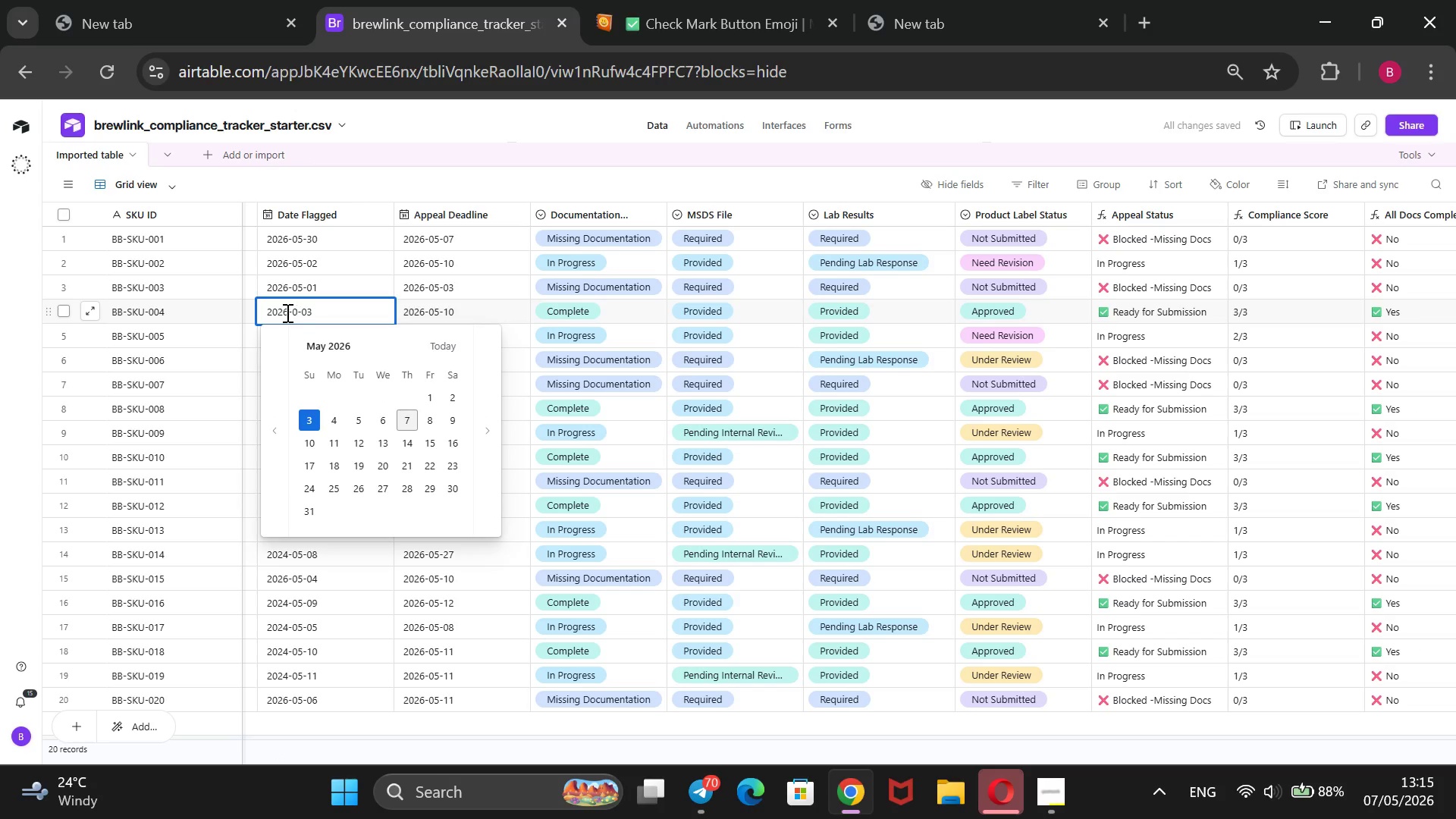 
key(4)
 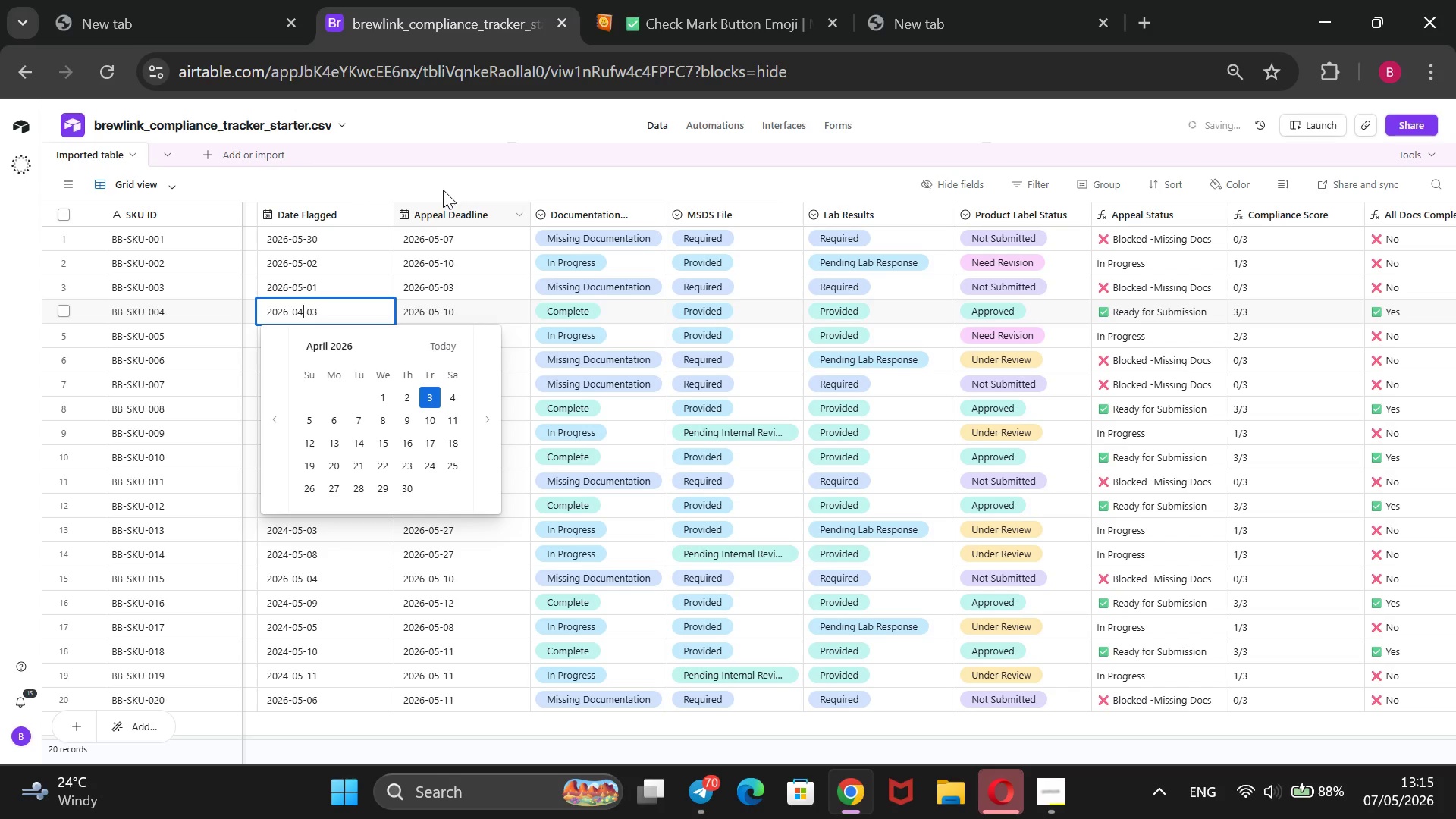 
left_click([438, 180])
 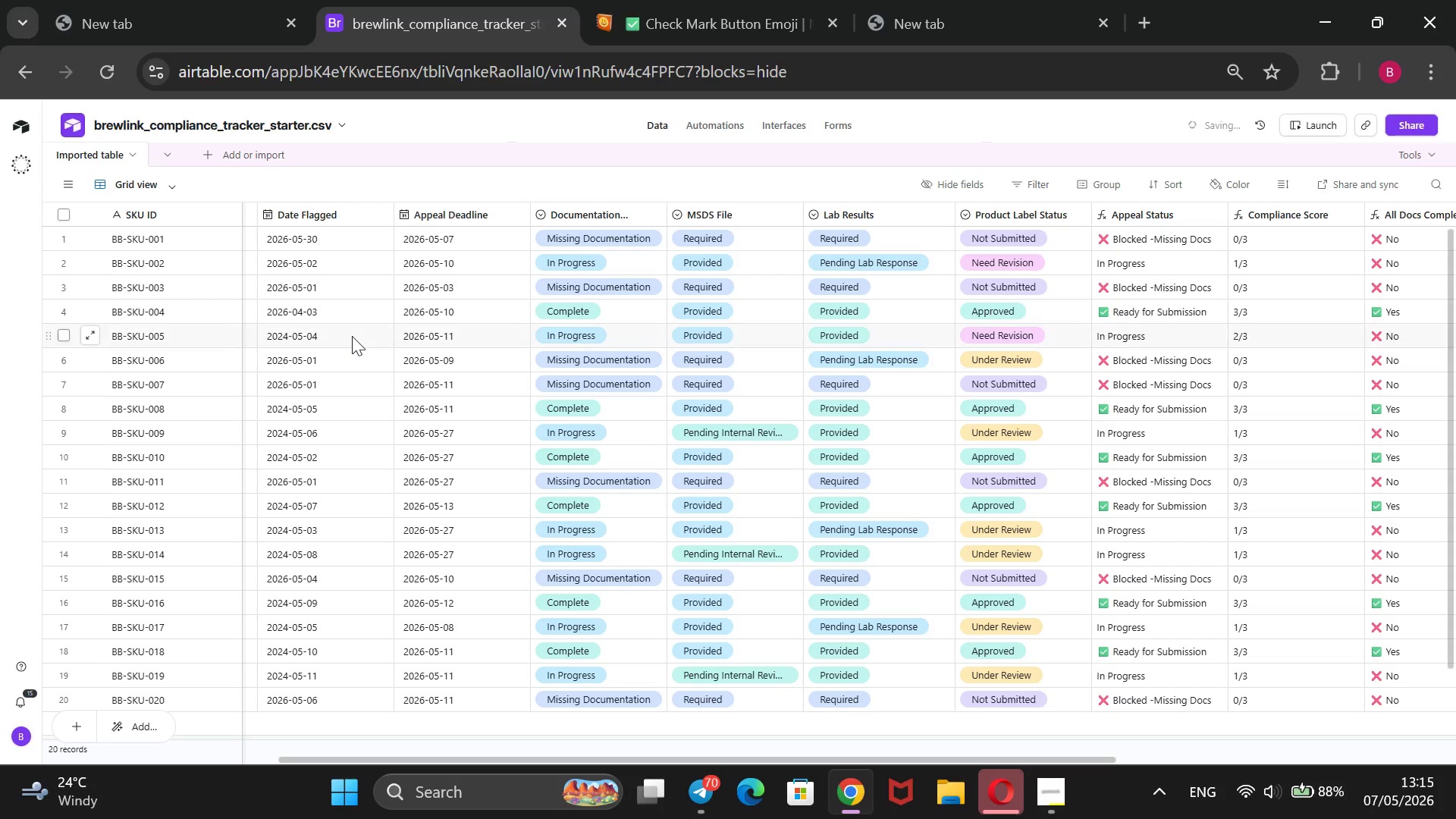 
left_click([352, 336])
 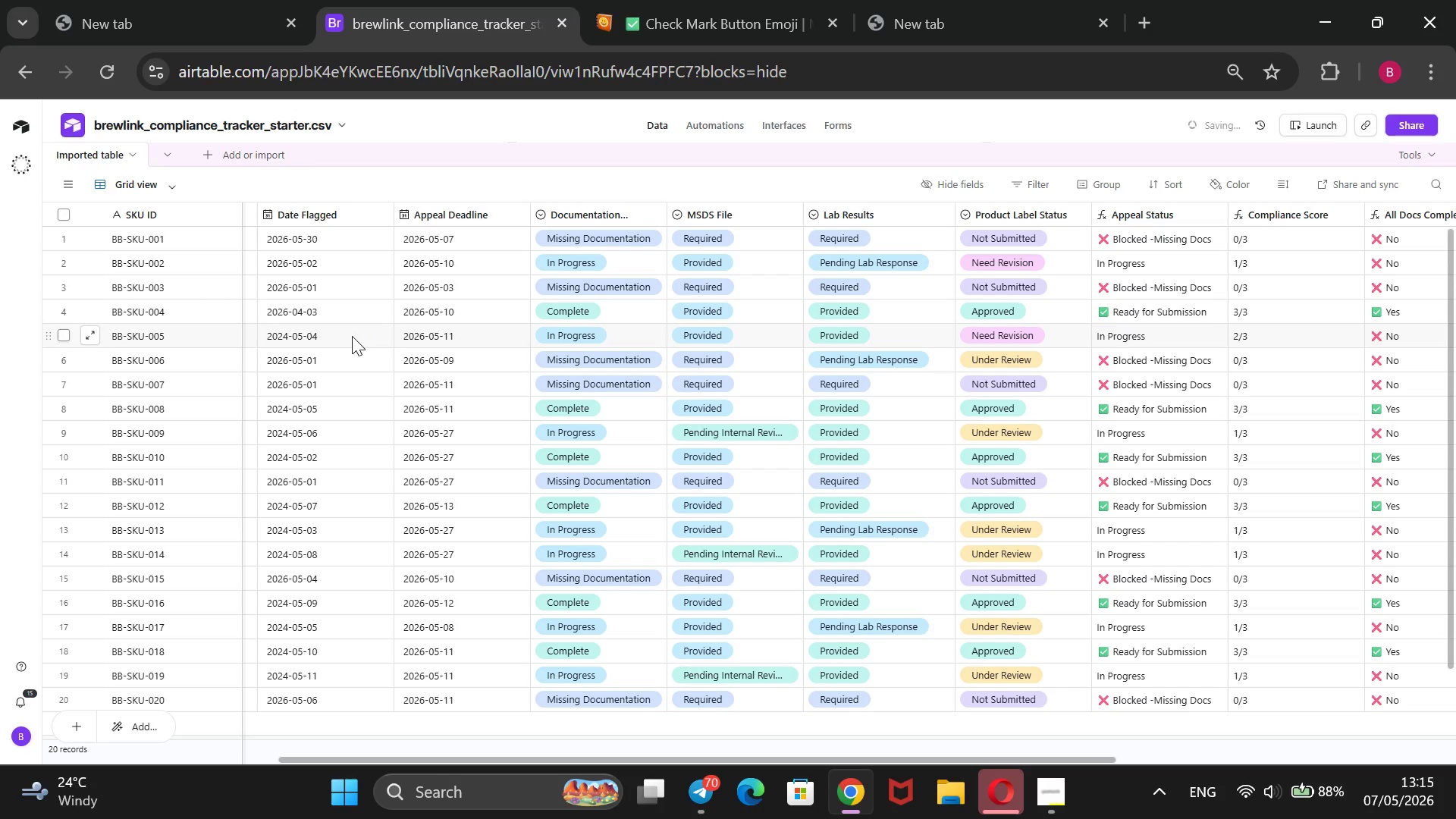 
key(Enter)
 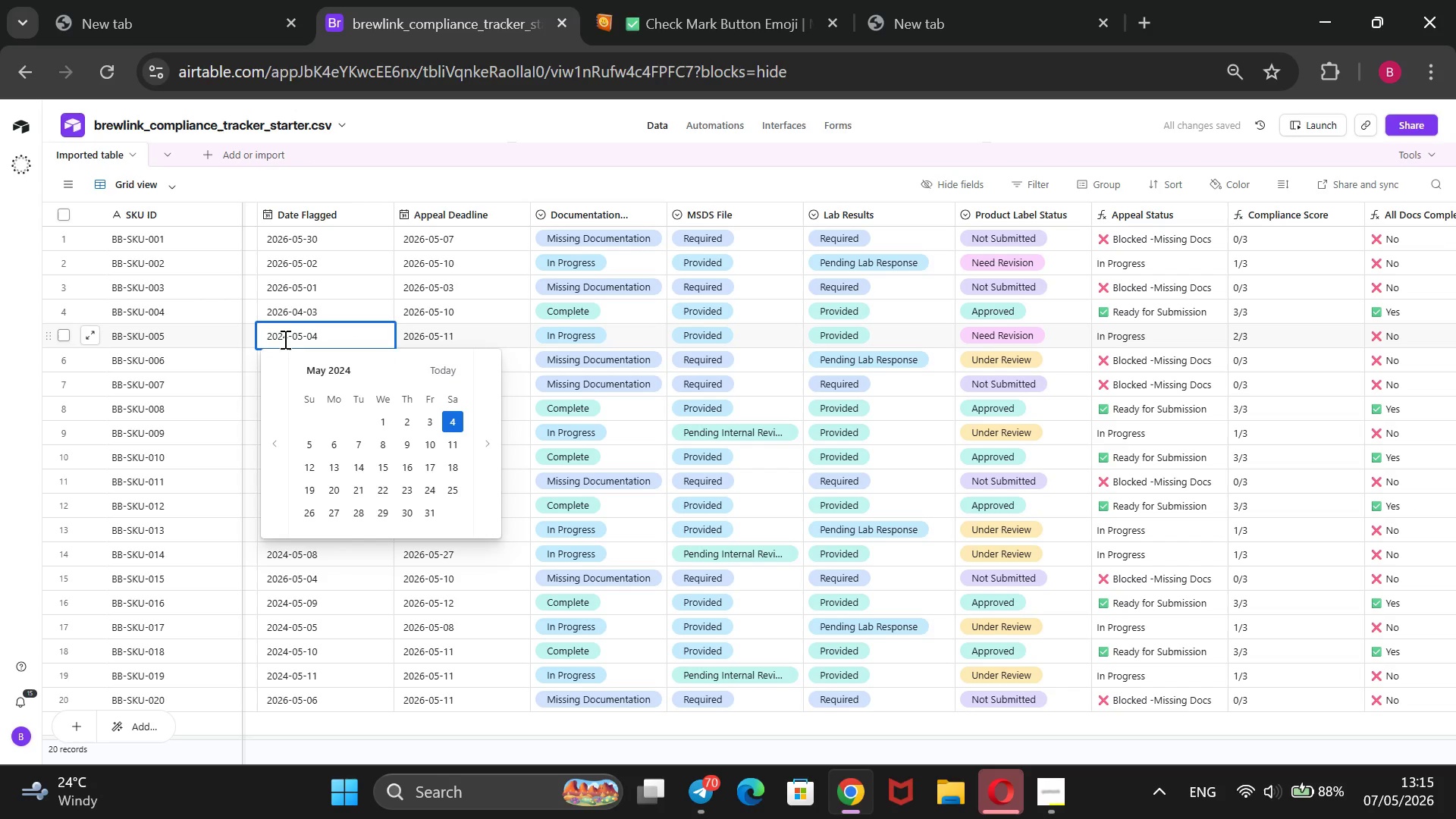 
left_click([288, 339])
 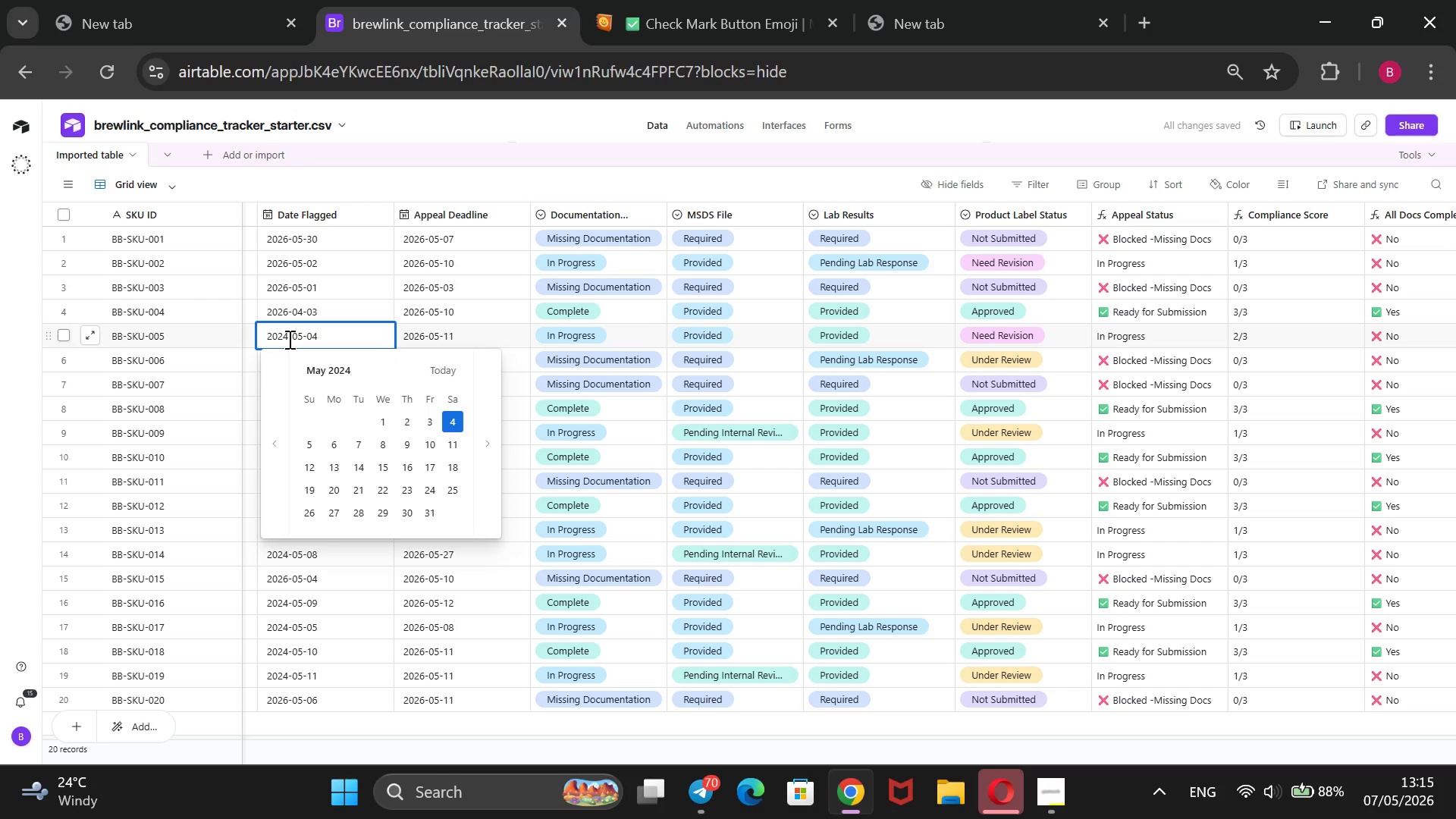 
key(Backspace)
 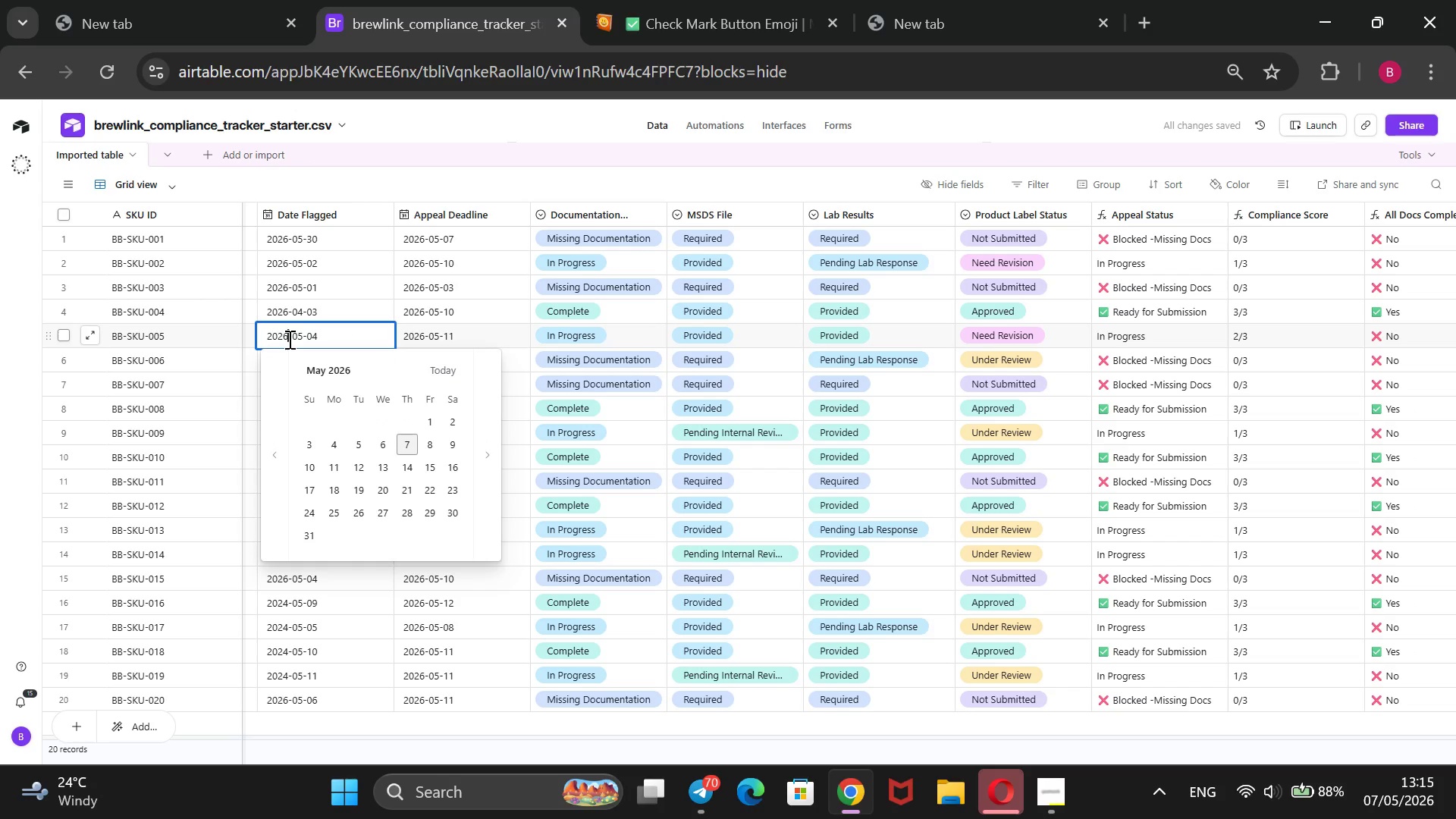 
key(6)
 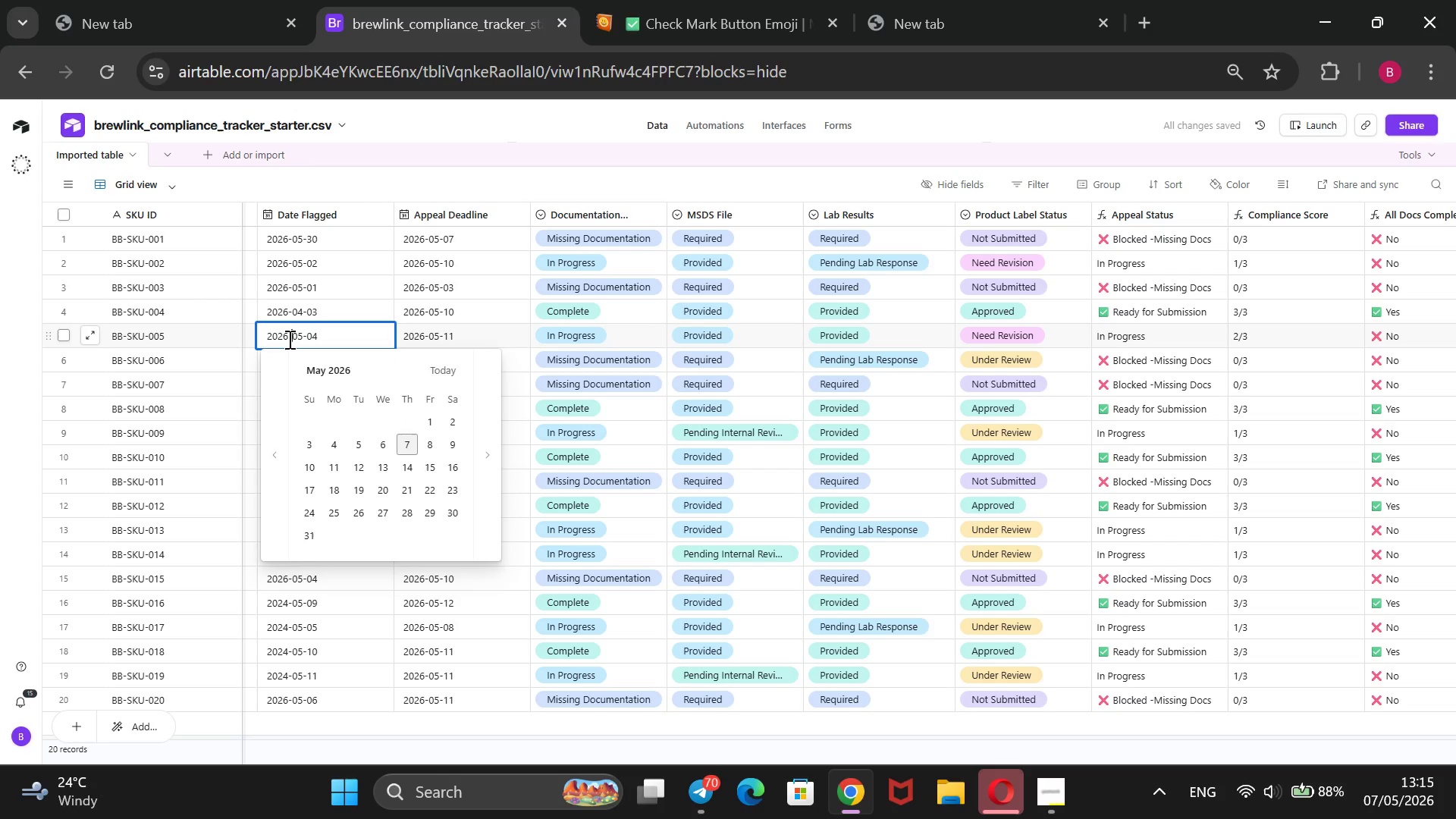 
key(ArrowRight)
 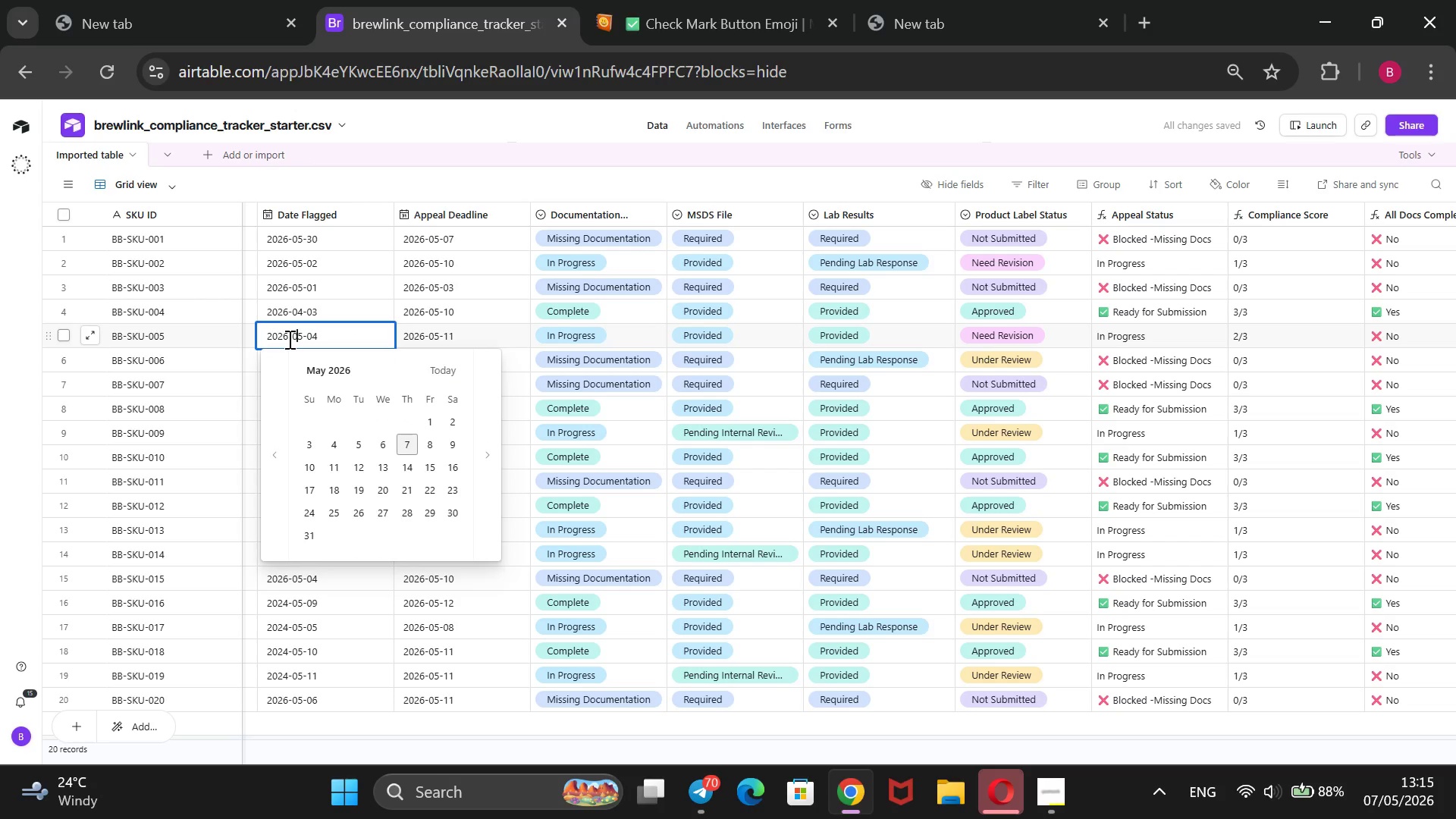 
key(ArrowRight)
 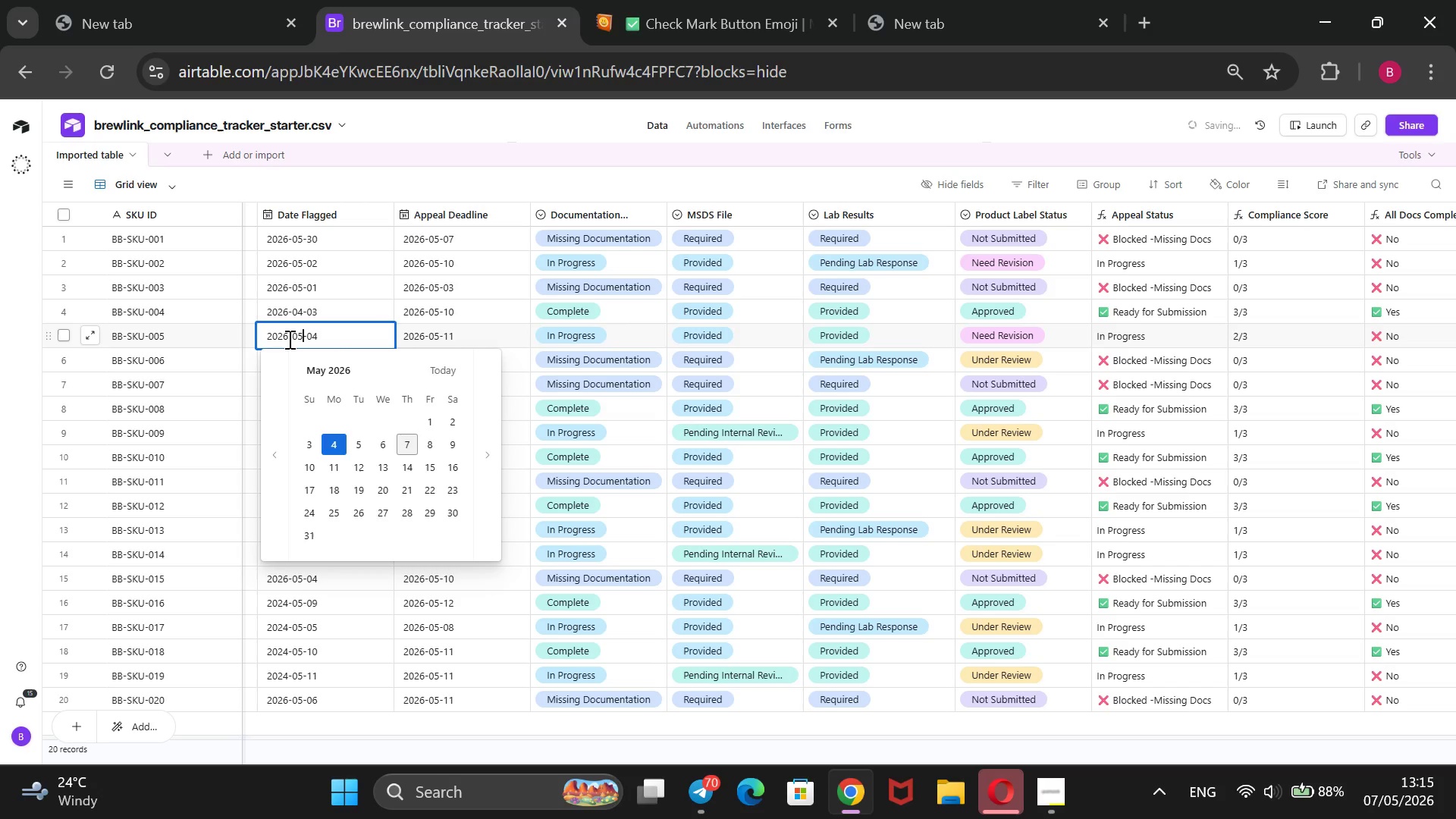 
key(ArrowRight)
 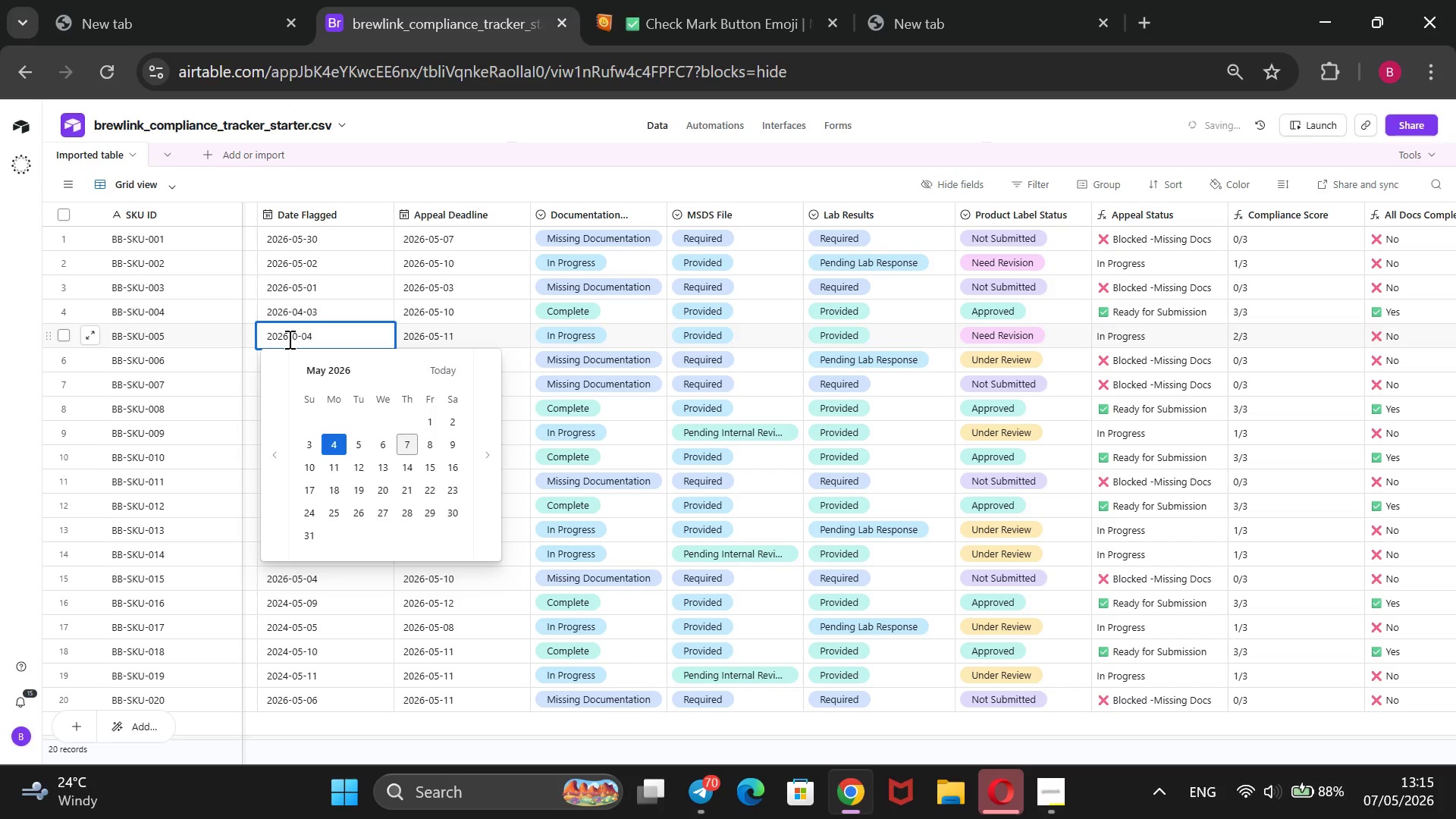 
key(Backspace)
 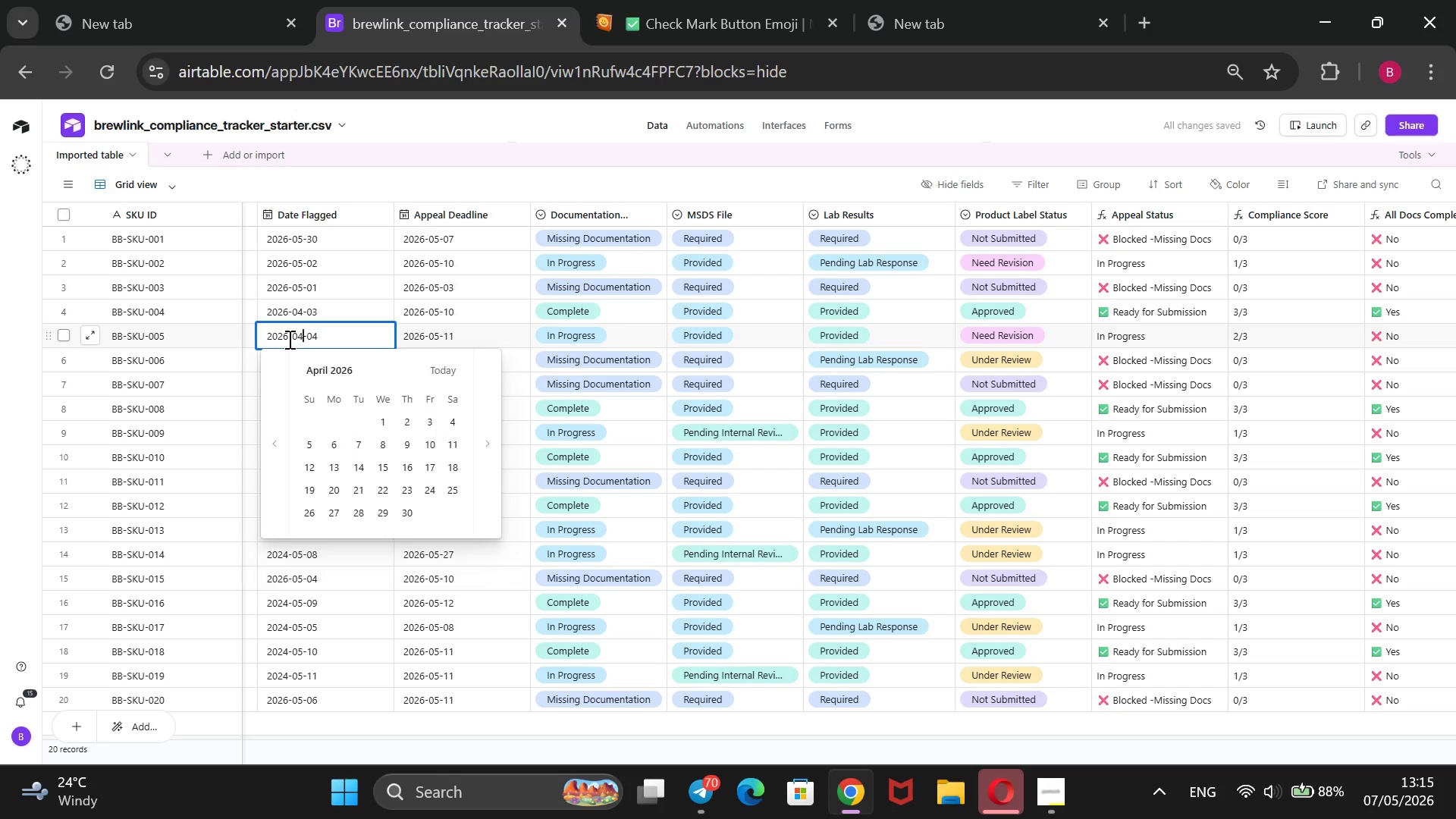 
key(4)
 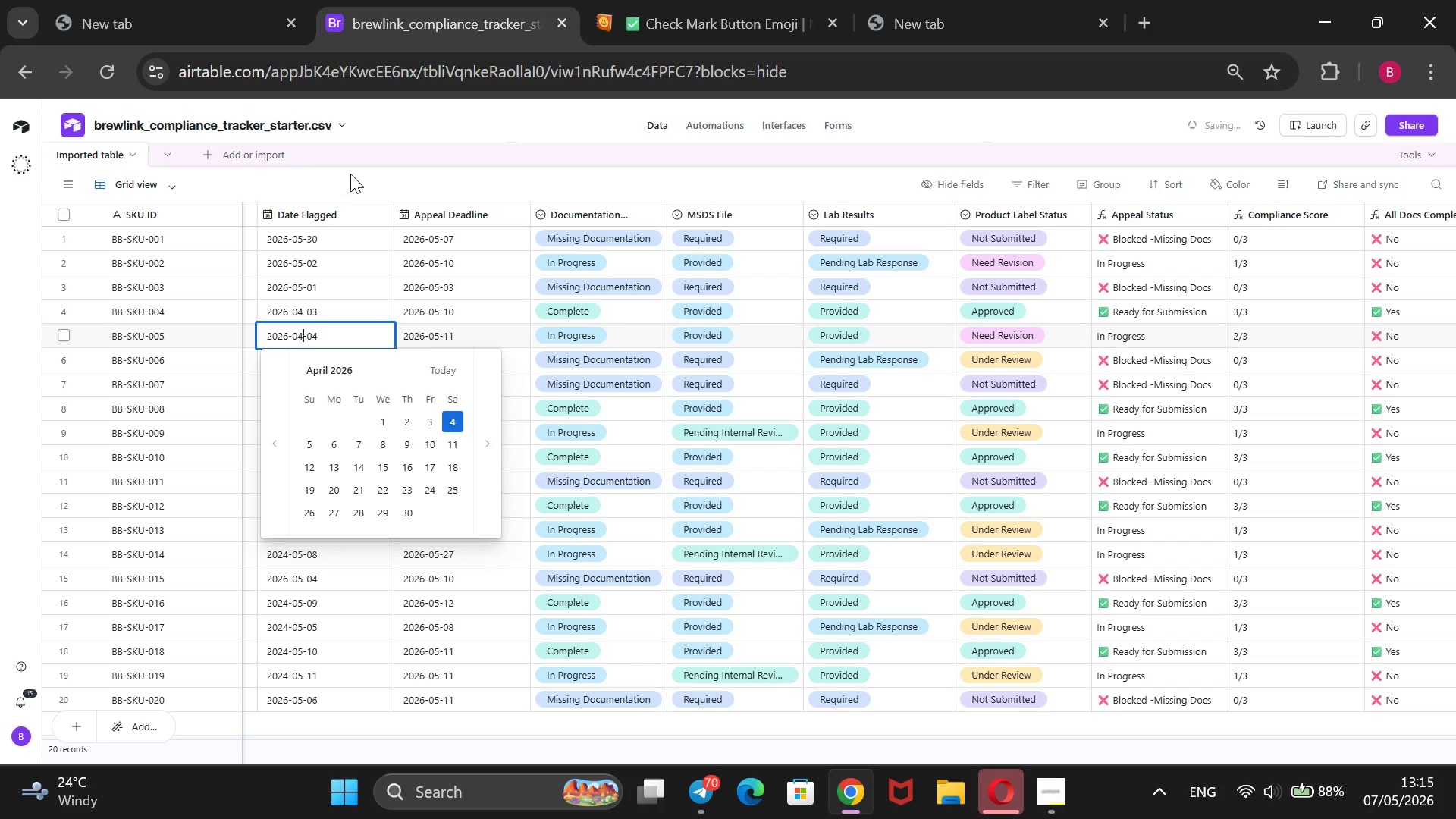 
left_click([350, 174])
 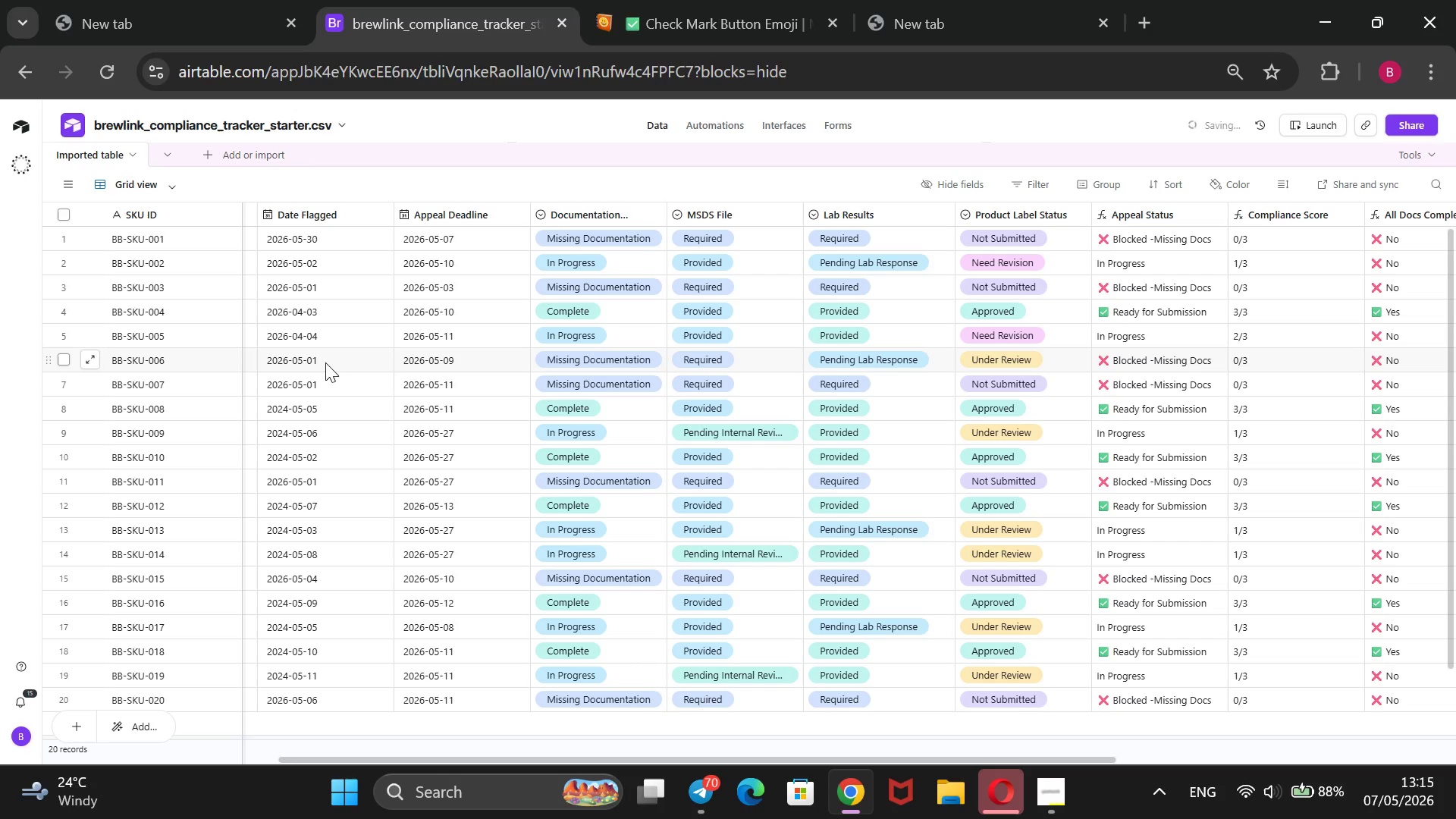 
left_click([325, 364])
 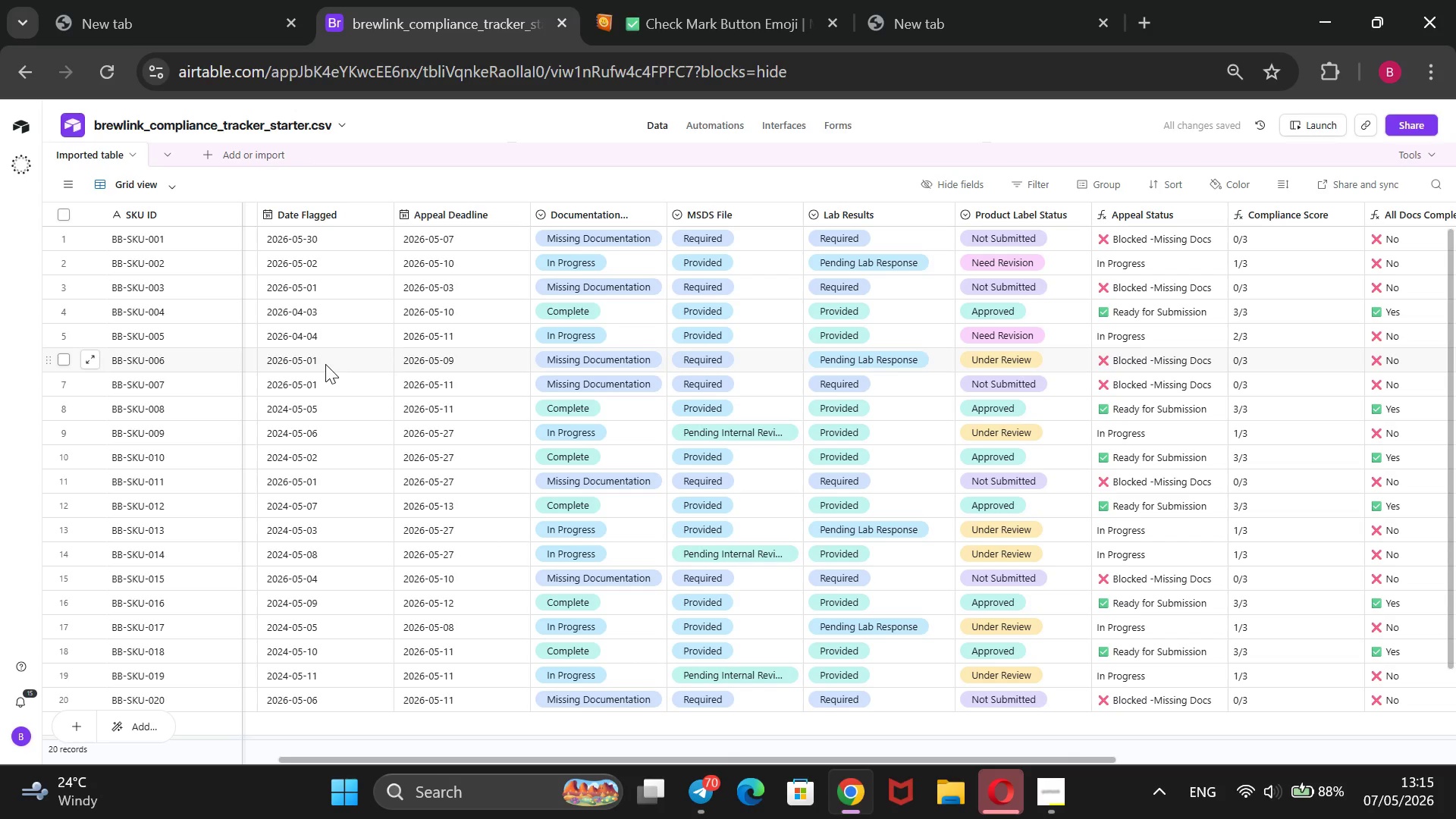 
key(Enter)
 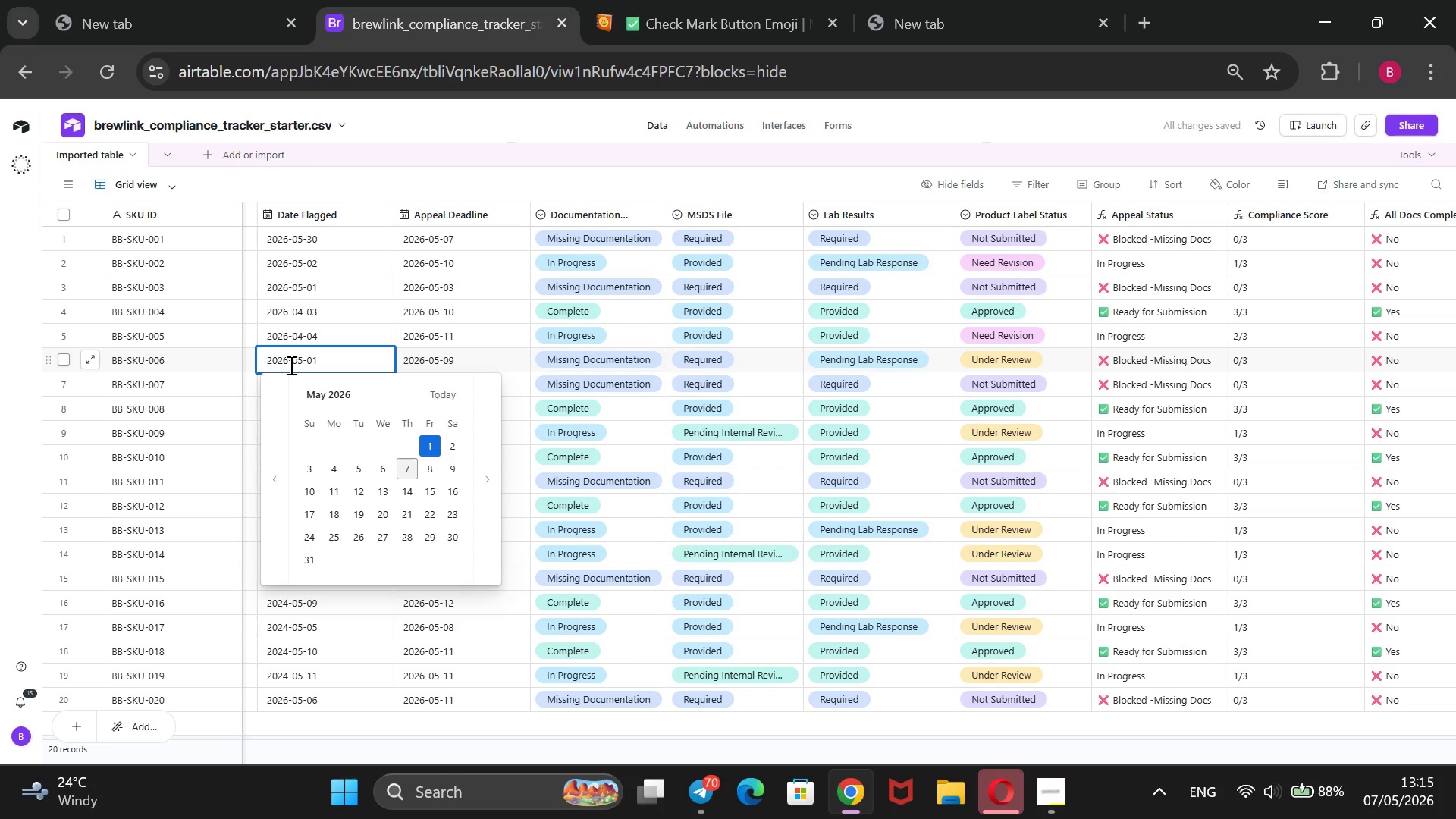 
left_click([301, 363])
 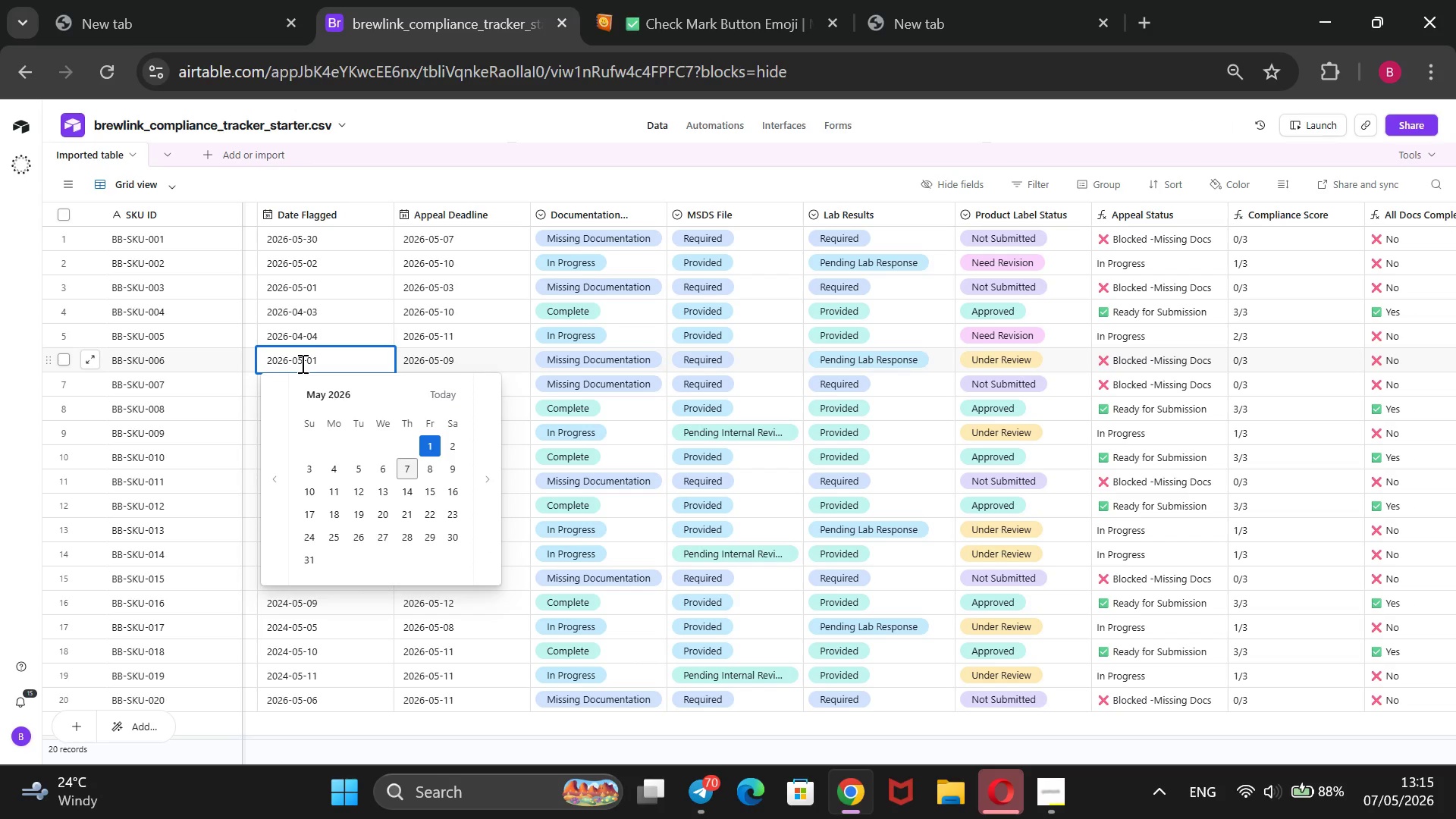 
key(Backspace)
 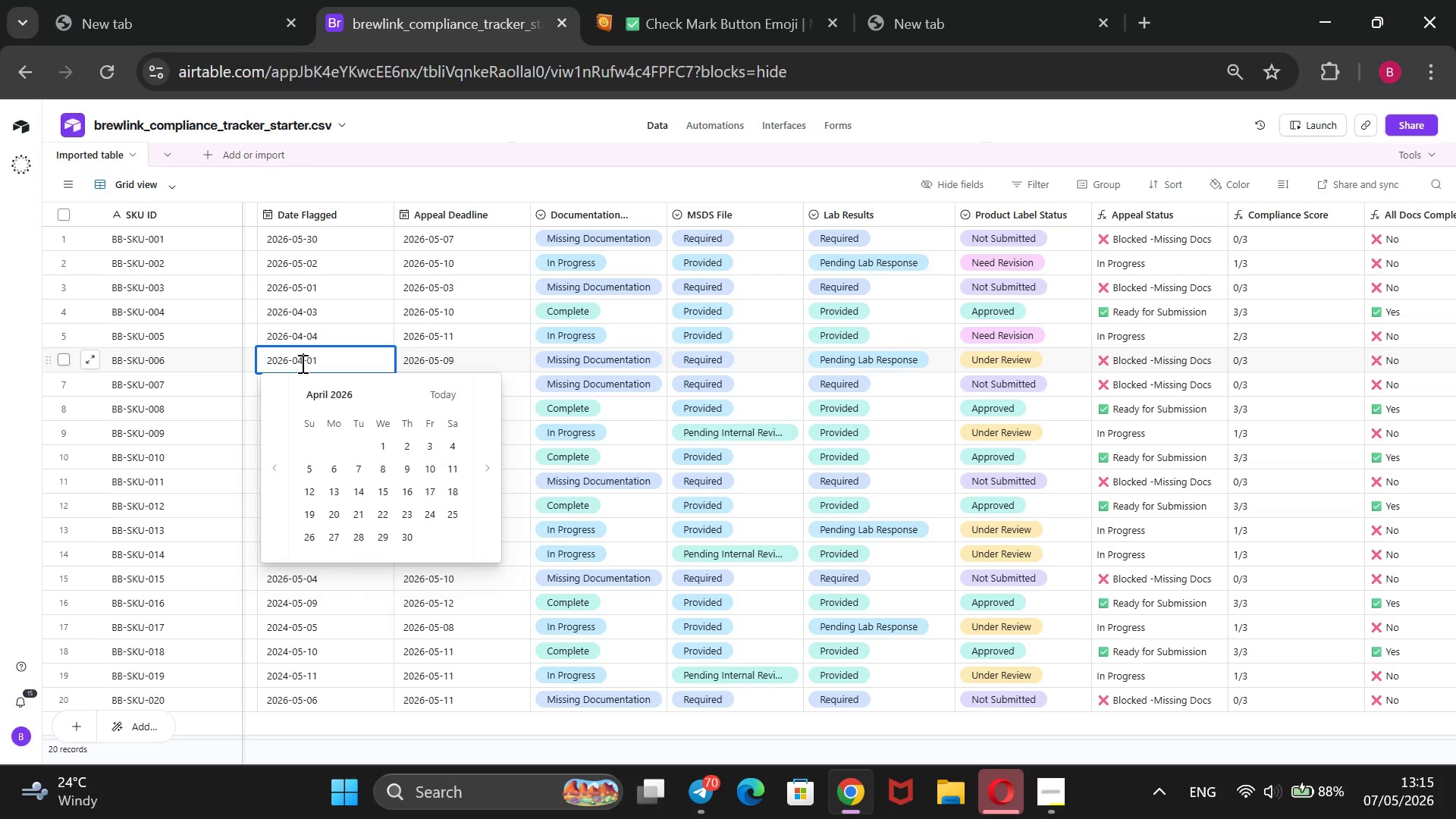 
key(4)
 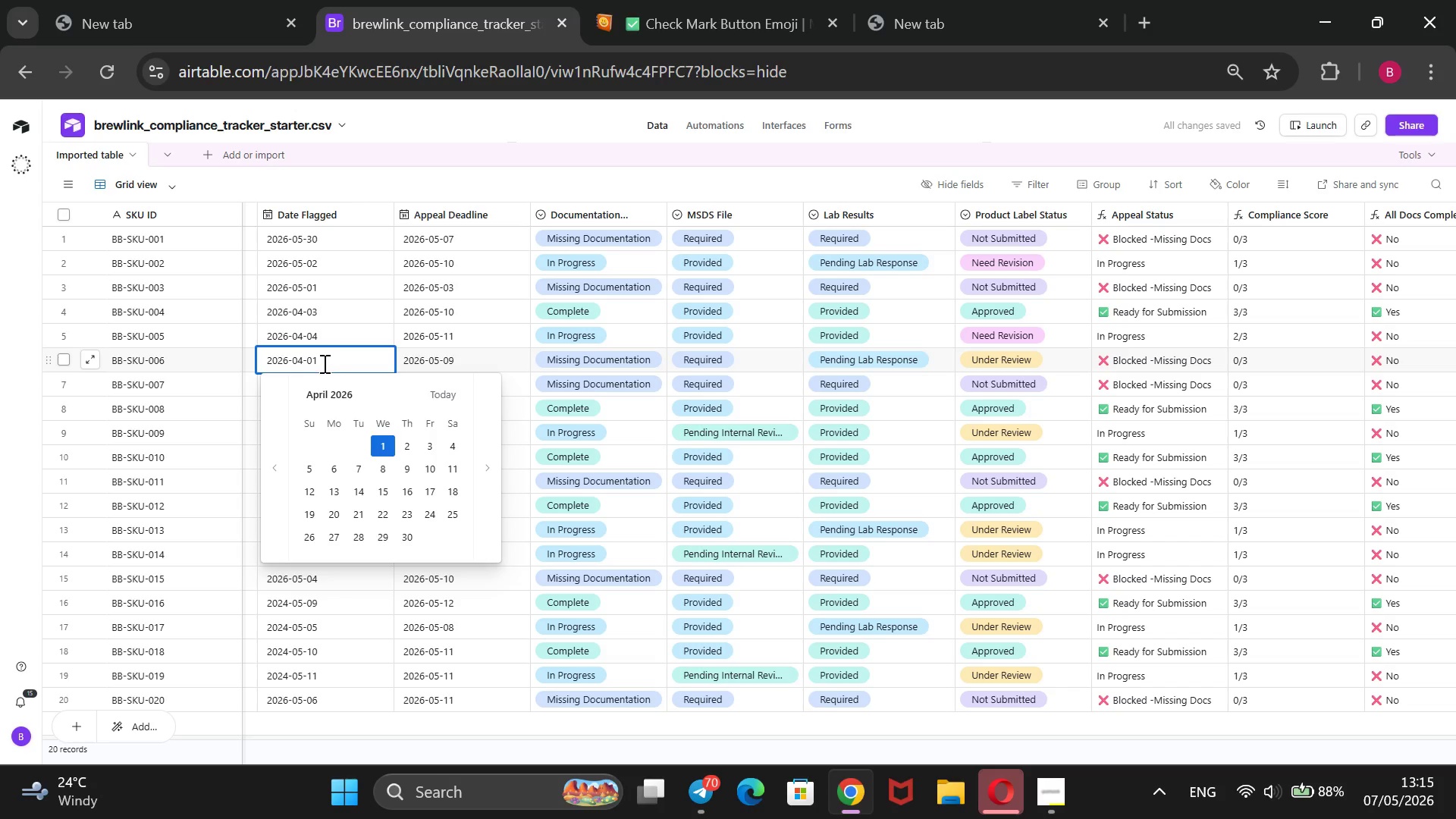 
left_click([318, 363])
 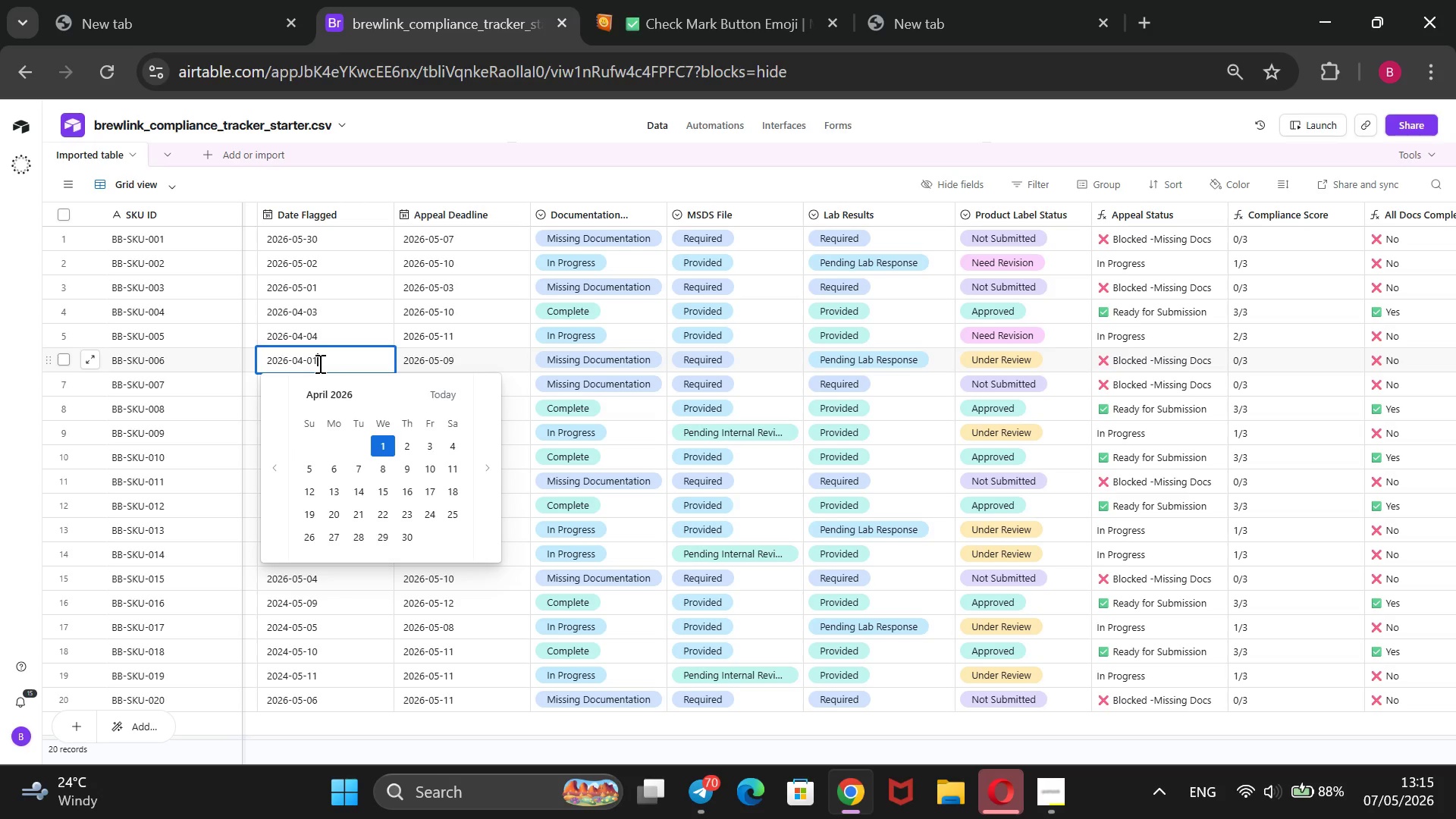 
wait(12.42)
 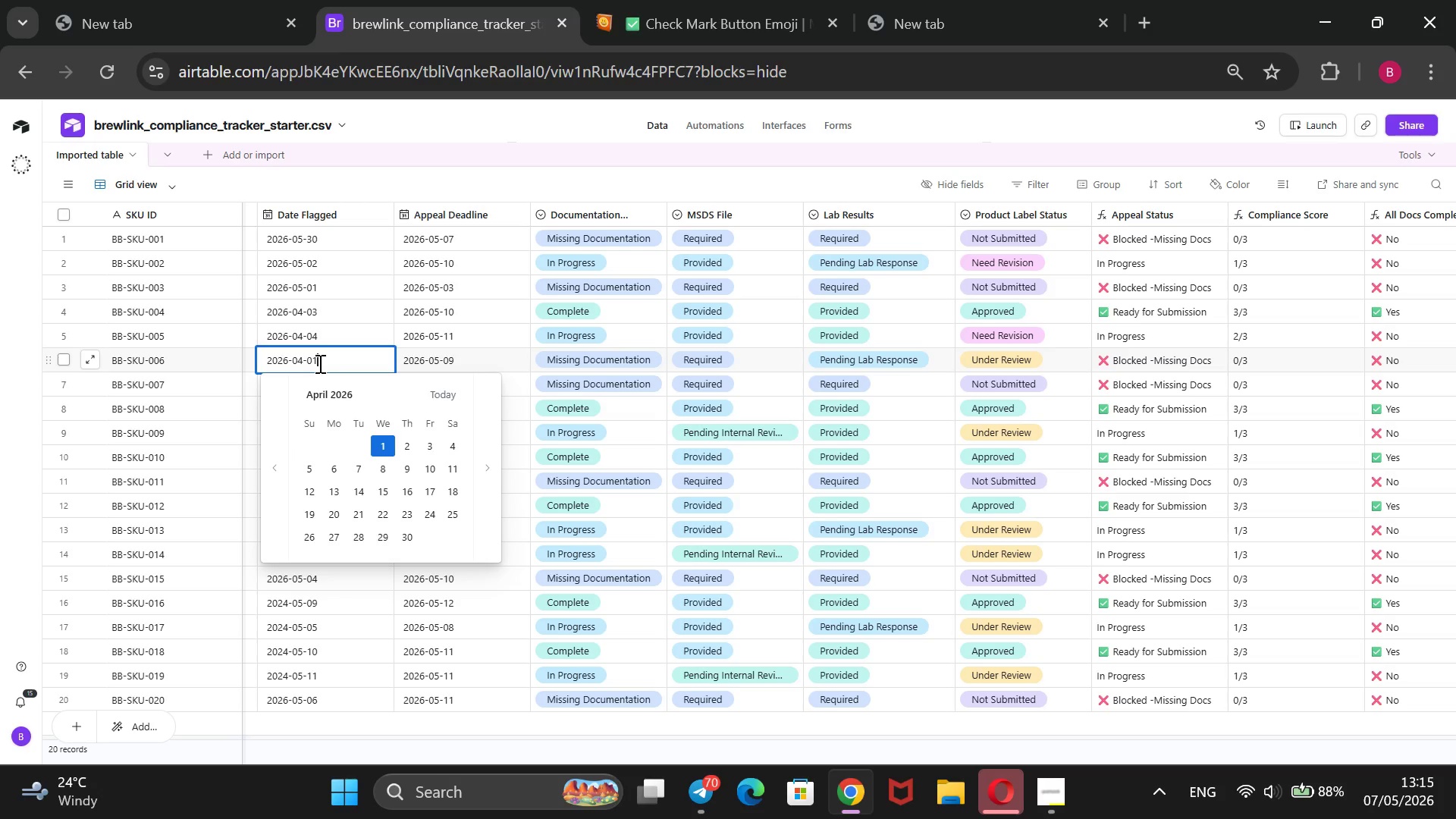 
left_click([353, 174])
 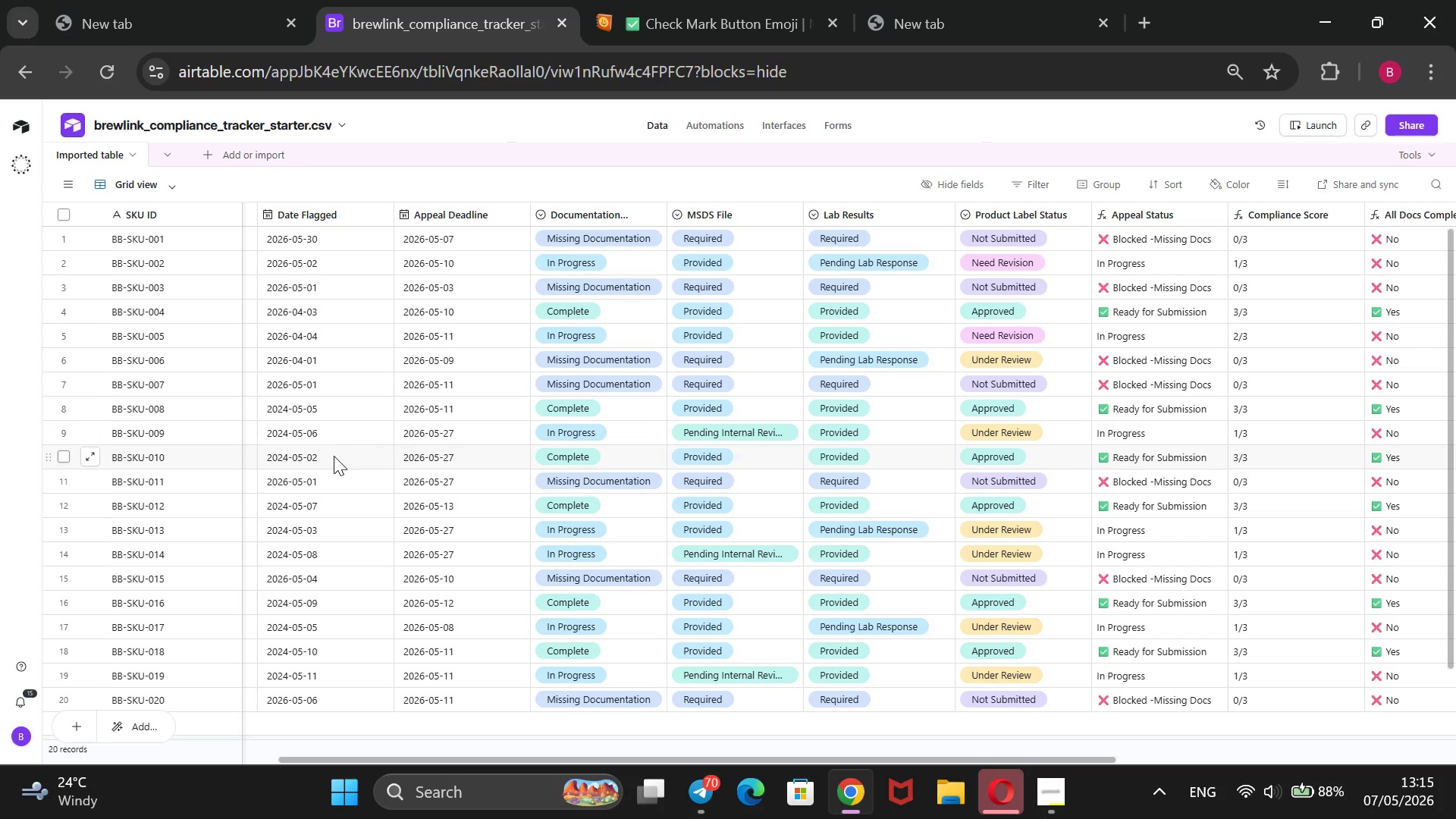 
wait(8.59)
 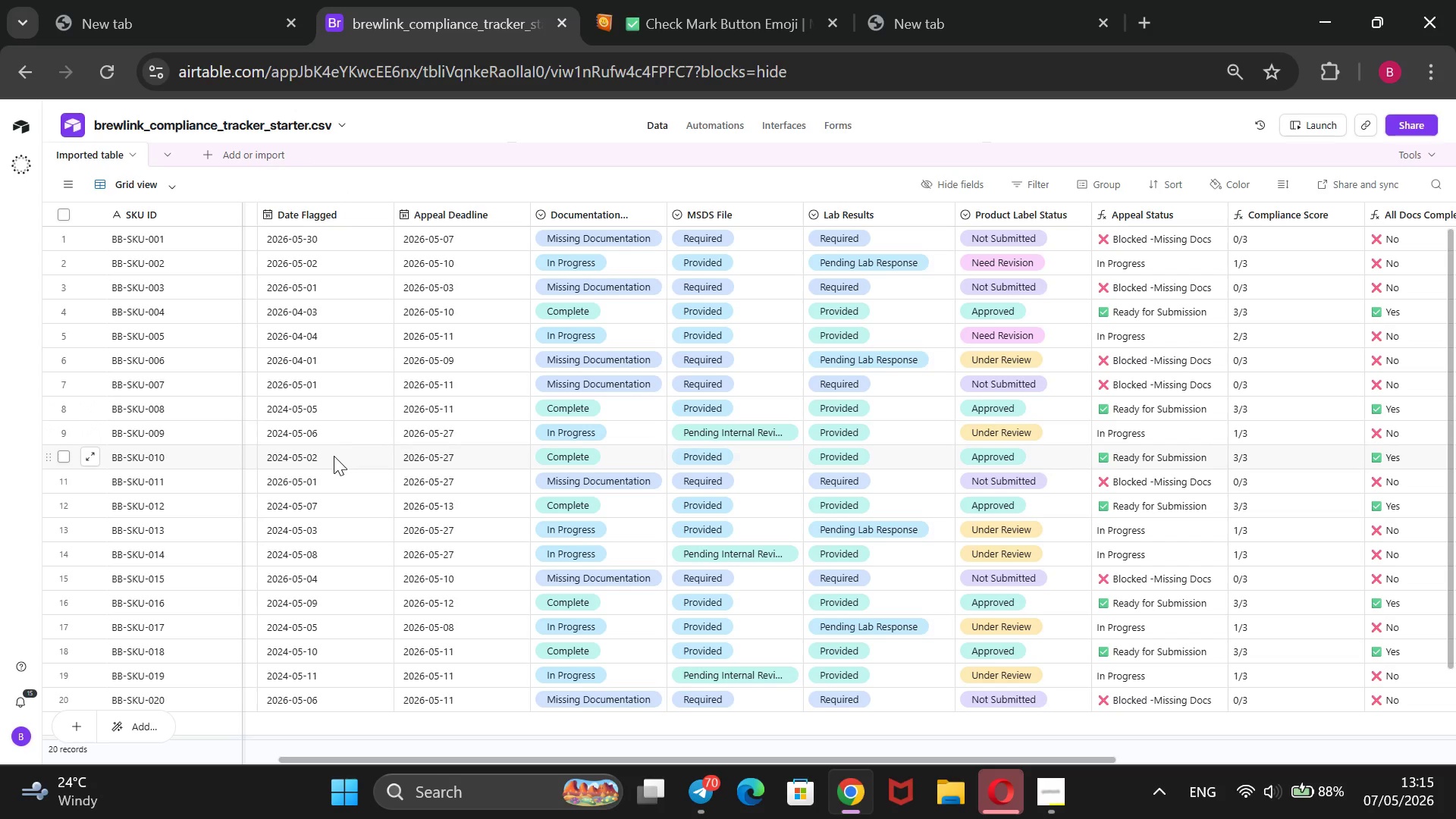 
key(Enter)
 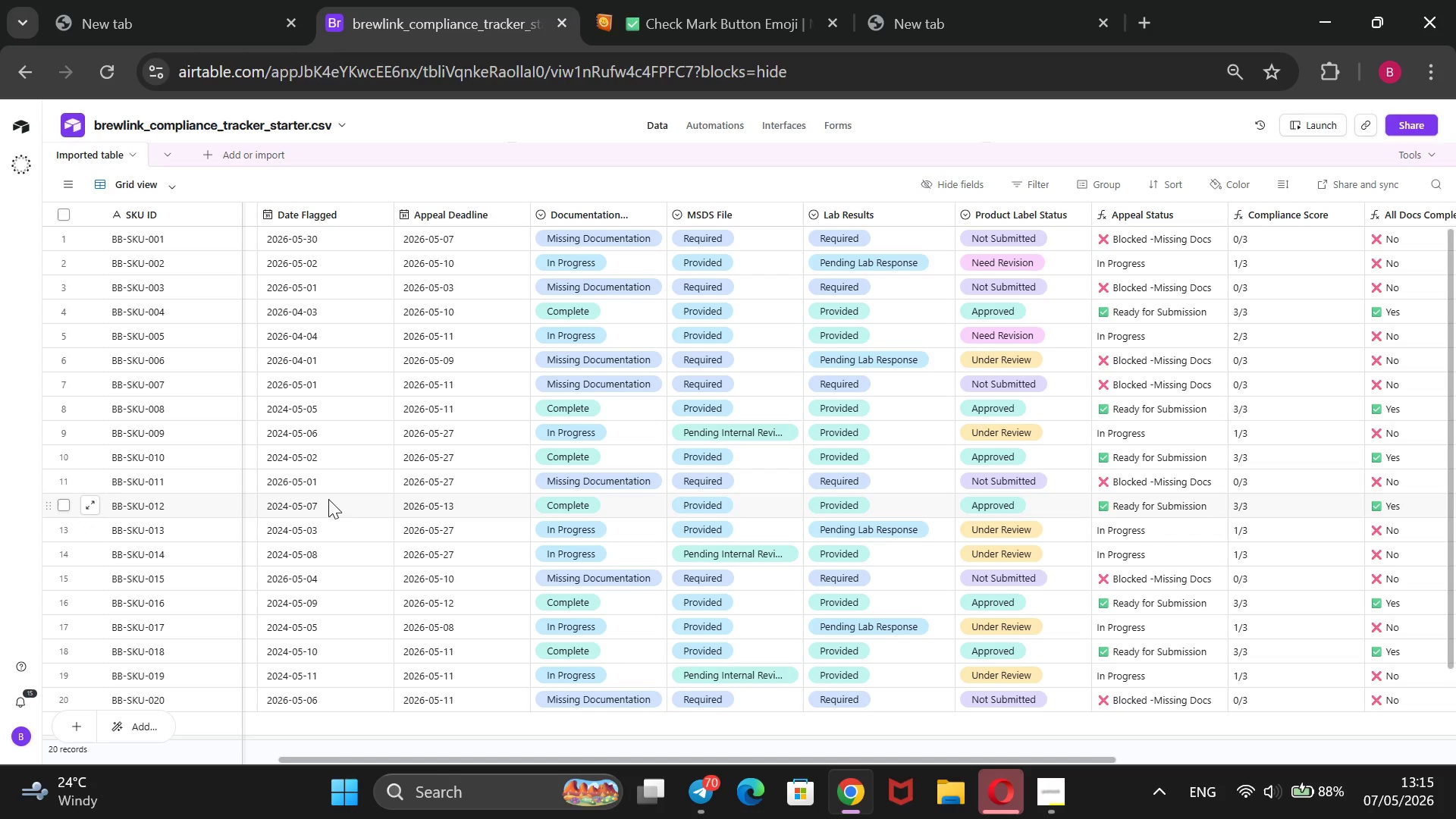 
left_click([328, 499])
 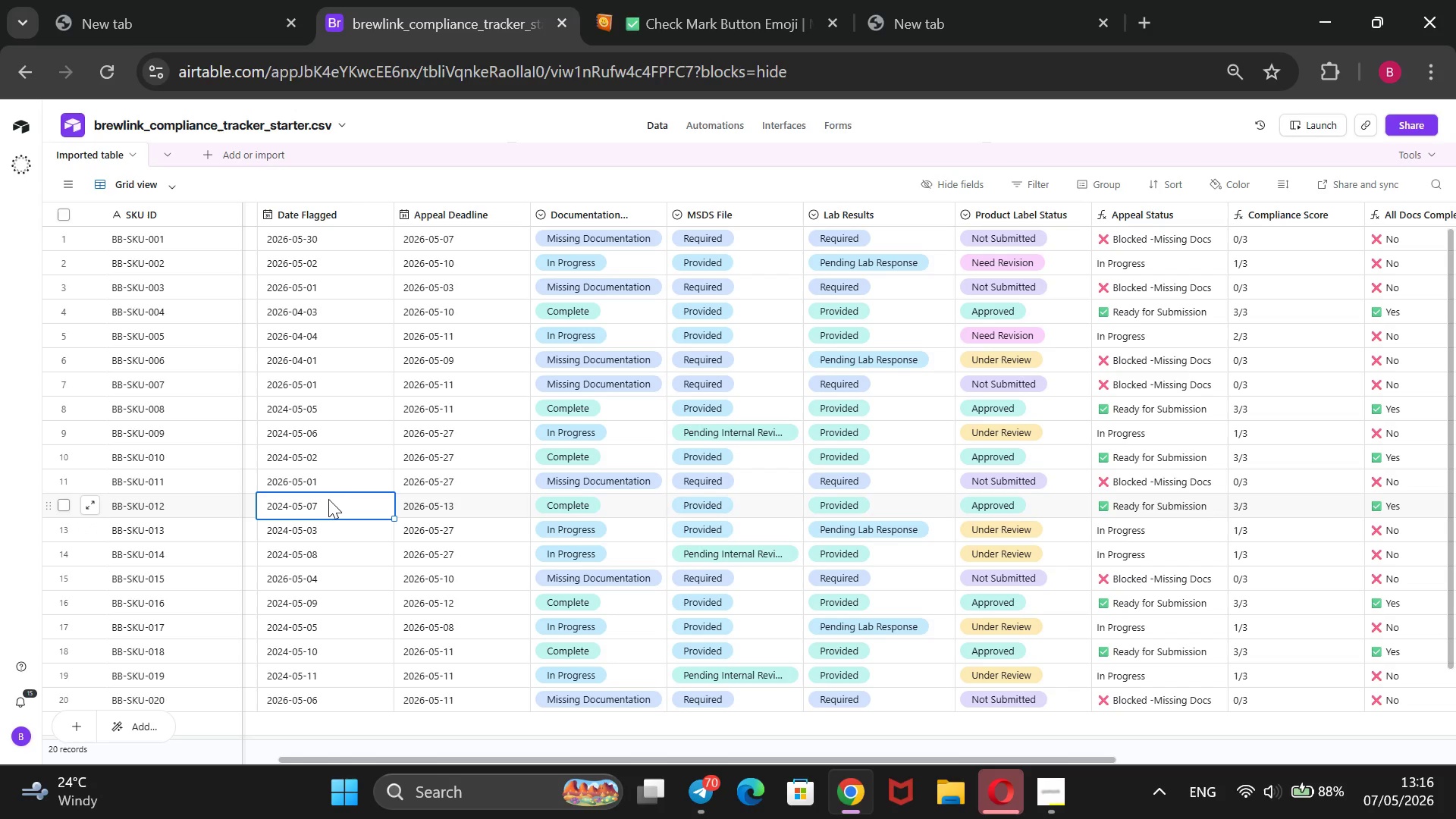 
key(Enter)
 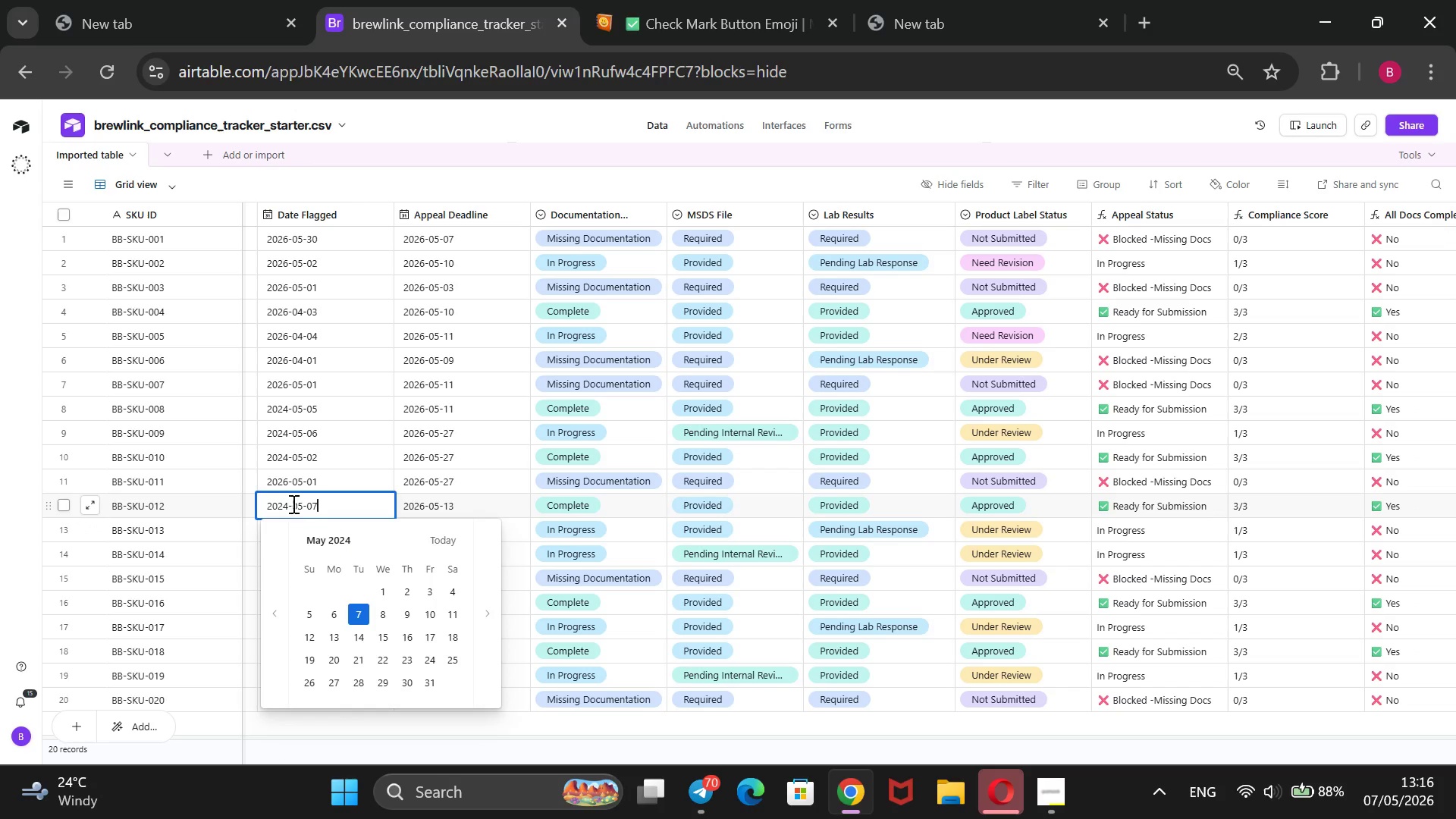 
key(ArrowLeft)
 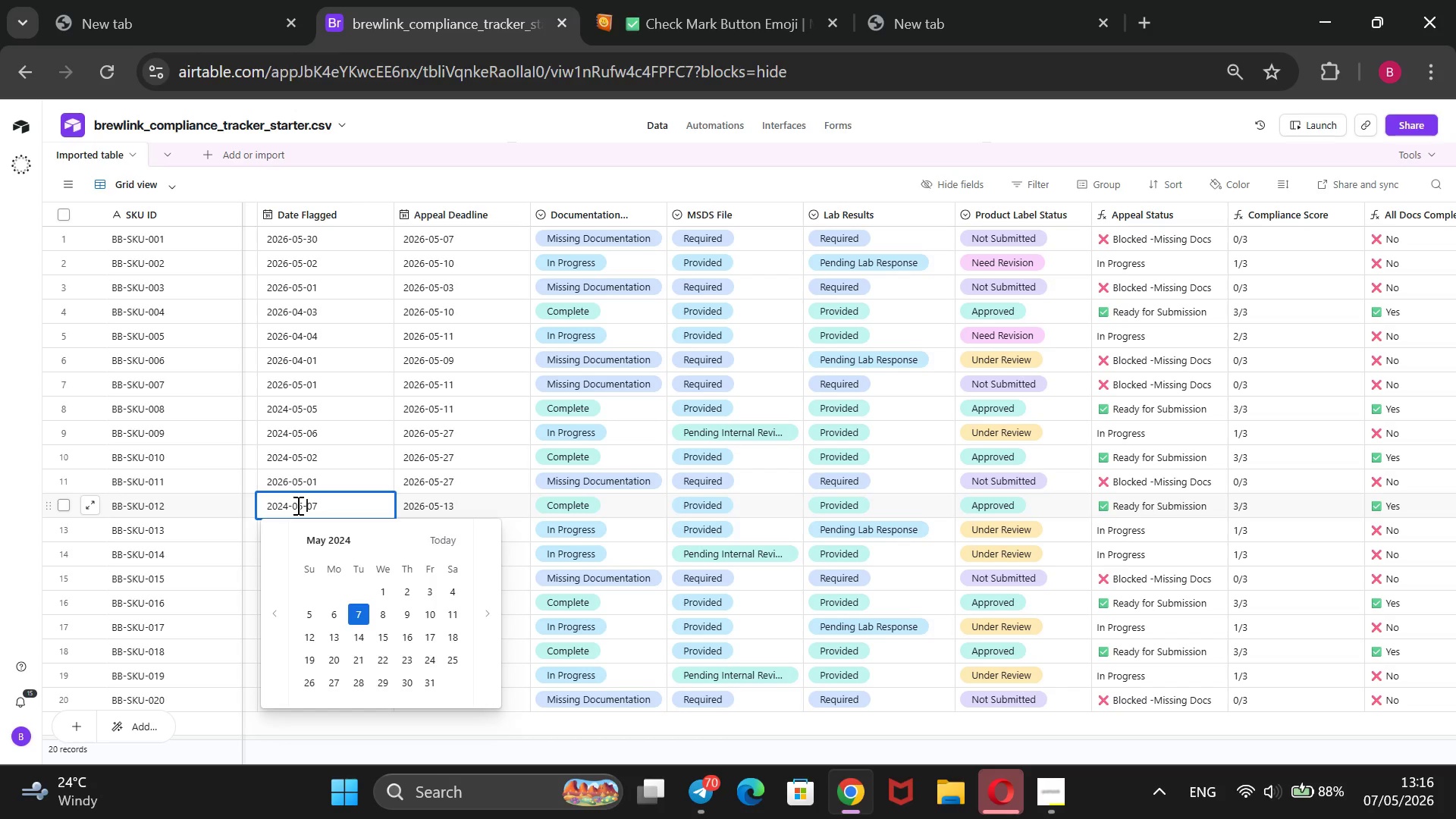 
key(ArrowLeft)
 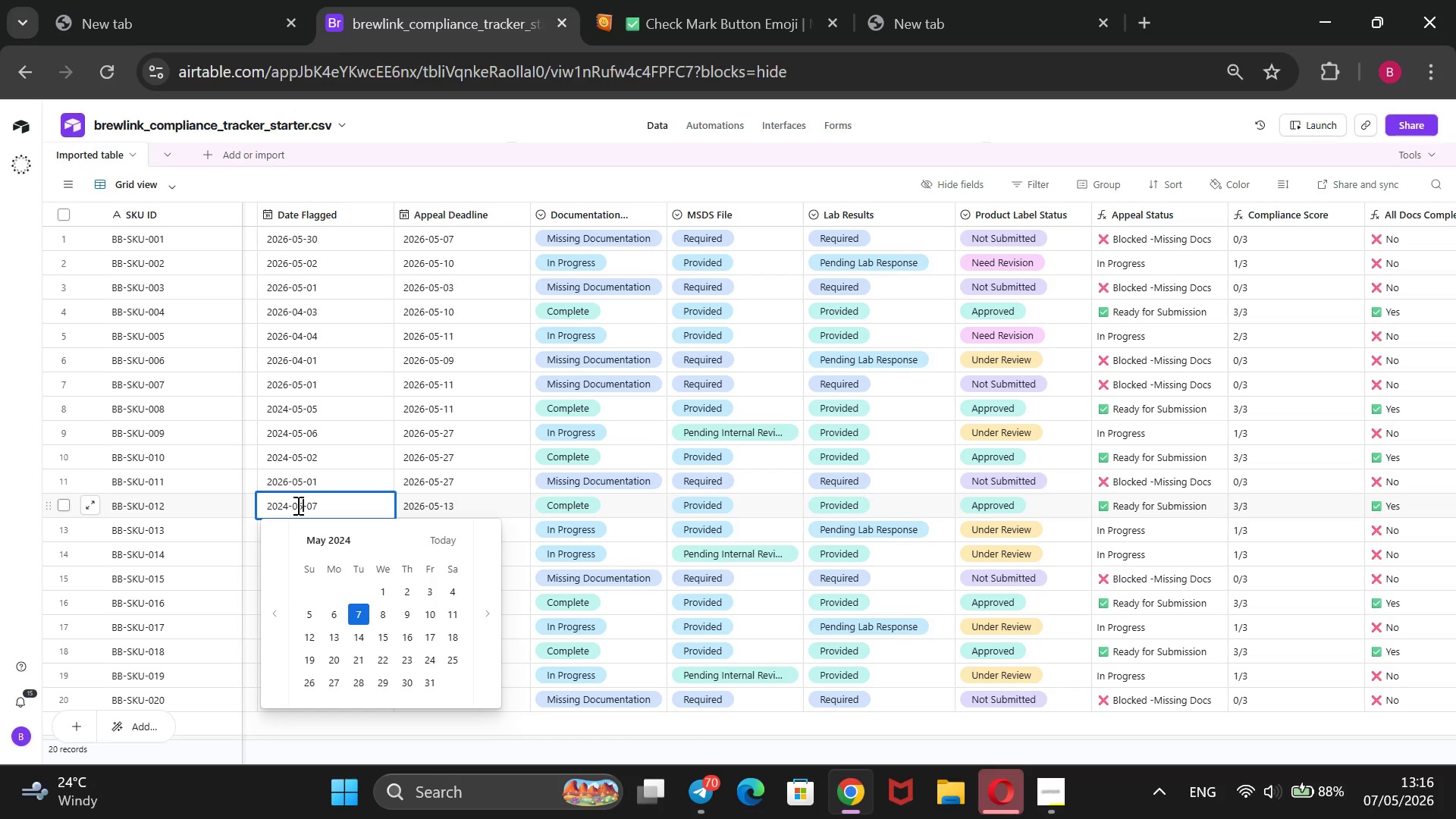 
key(ArrowLeft)
 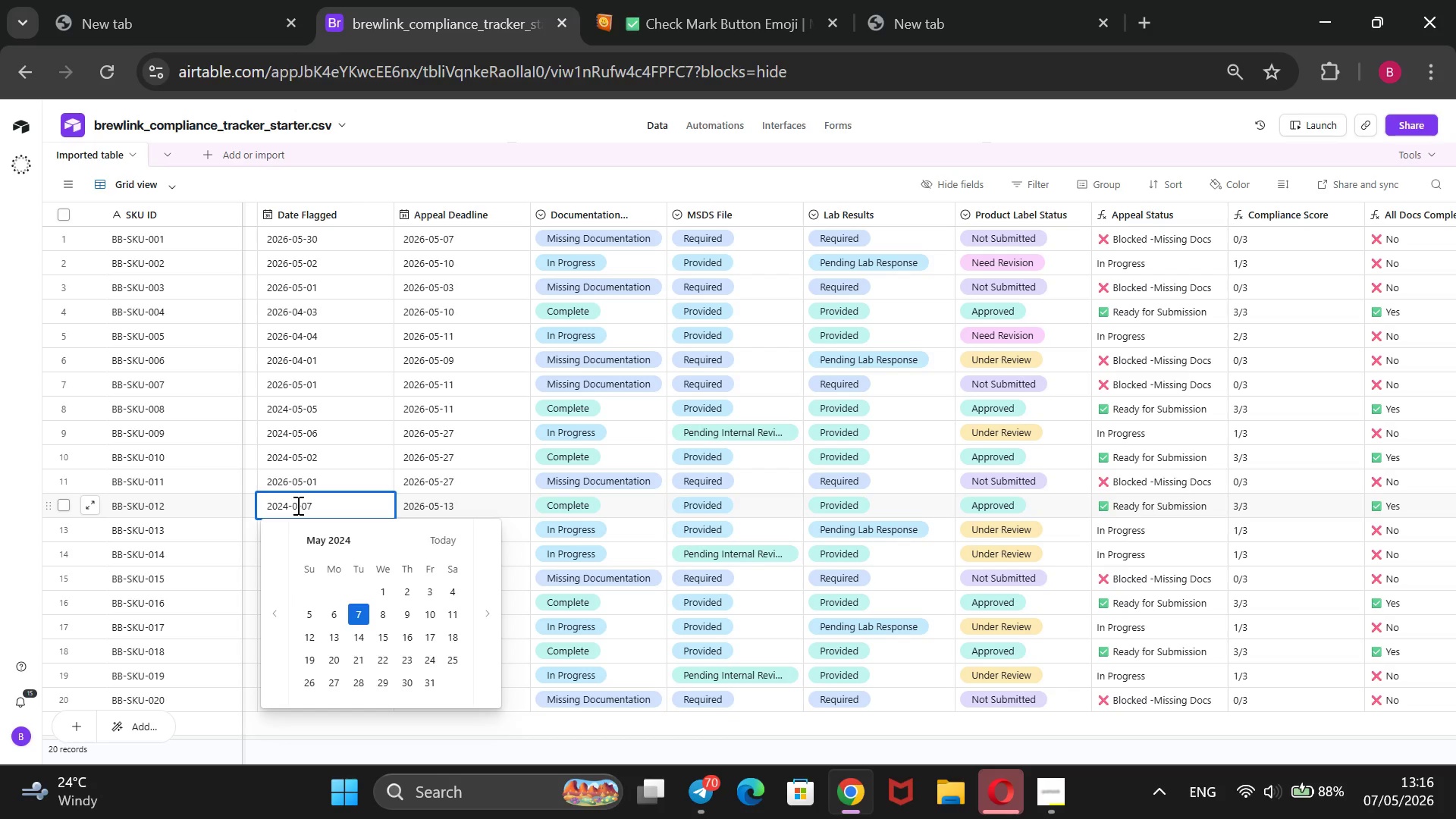 
key(Backspace)
 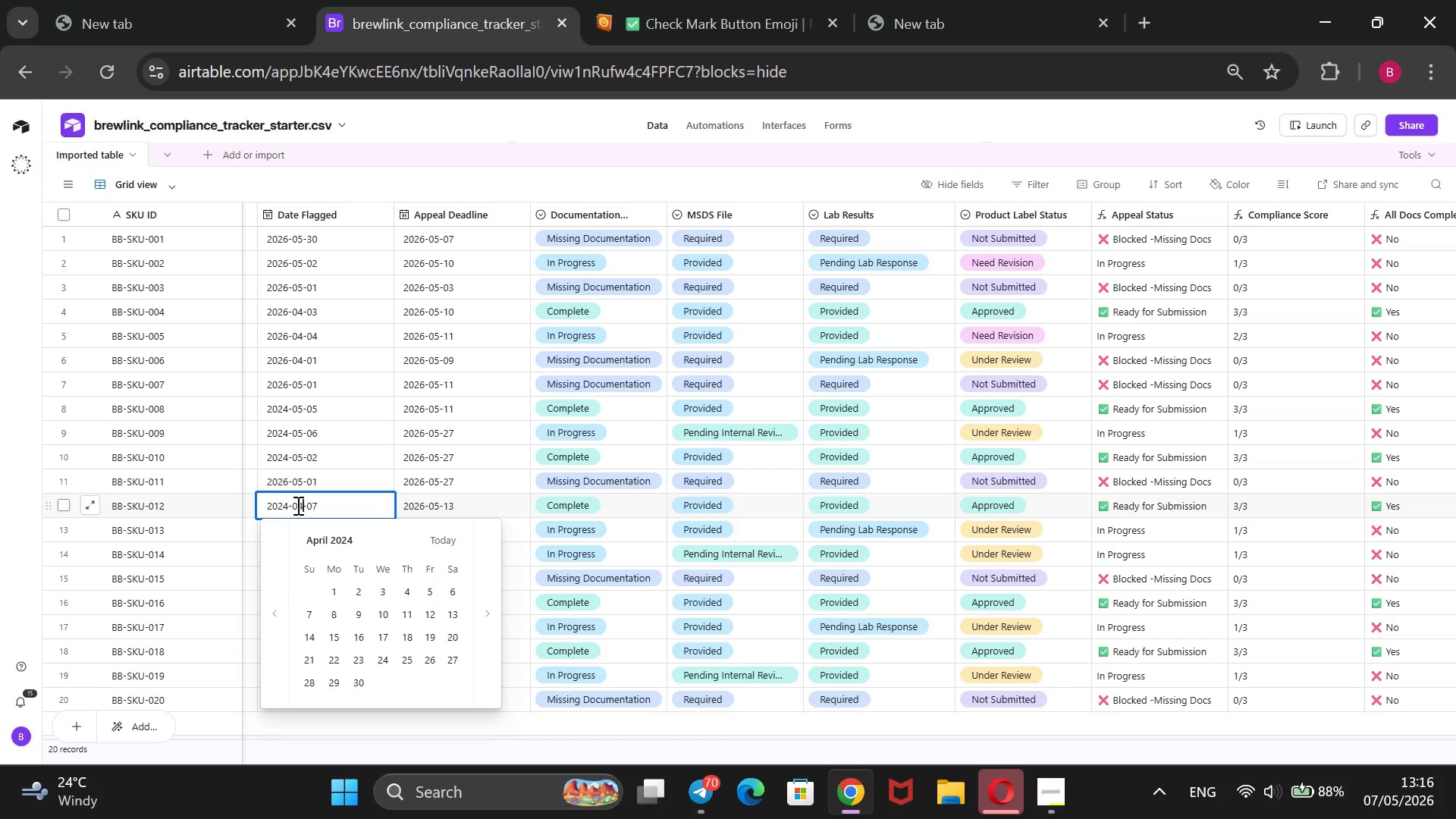 
key(4)
 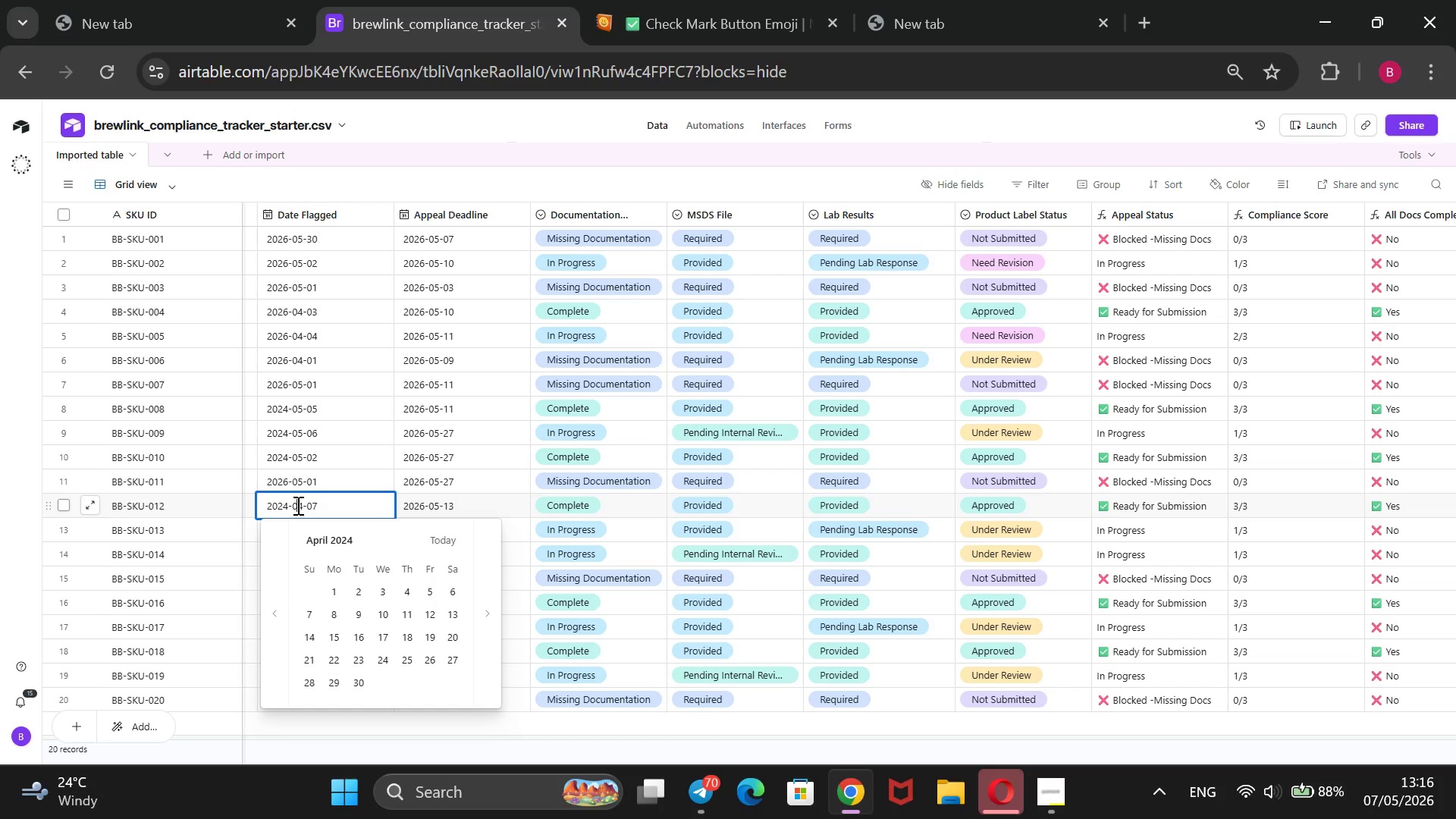 
key(ArrowLeft)
 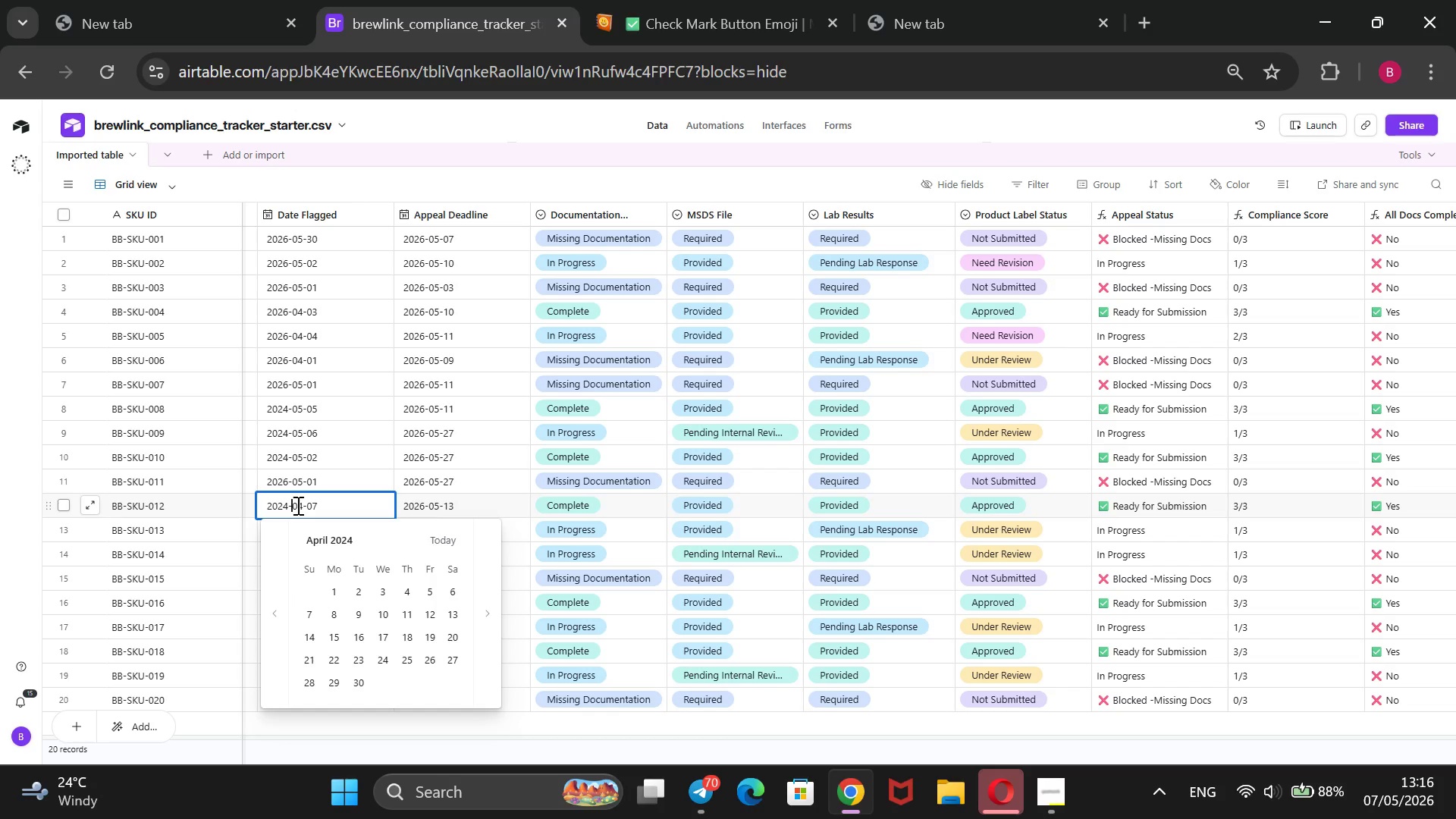 
key(ArrowLeft)
 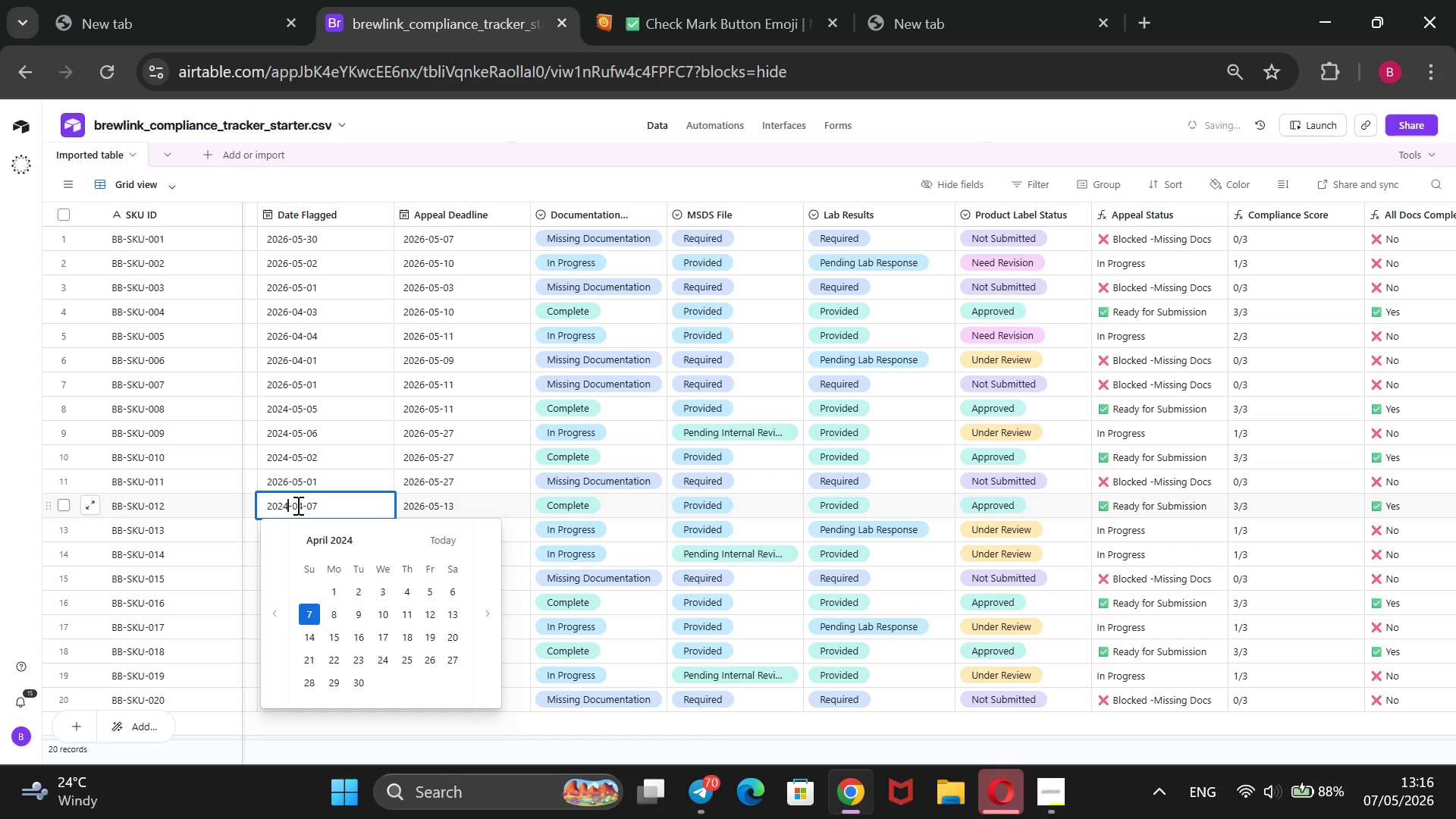 
key(ArrowLeft)
 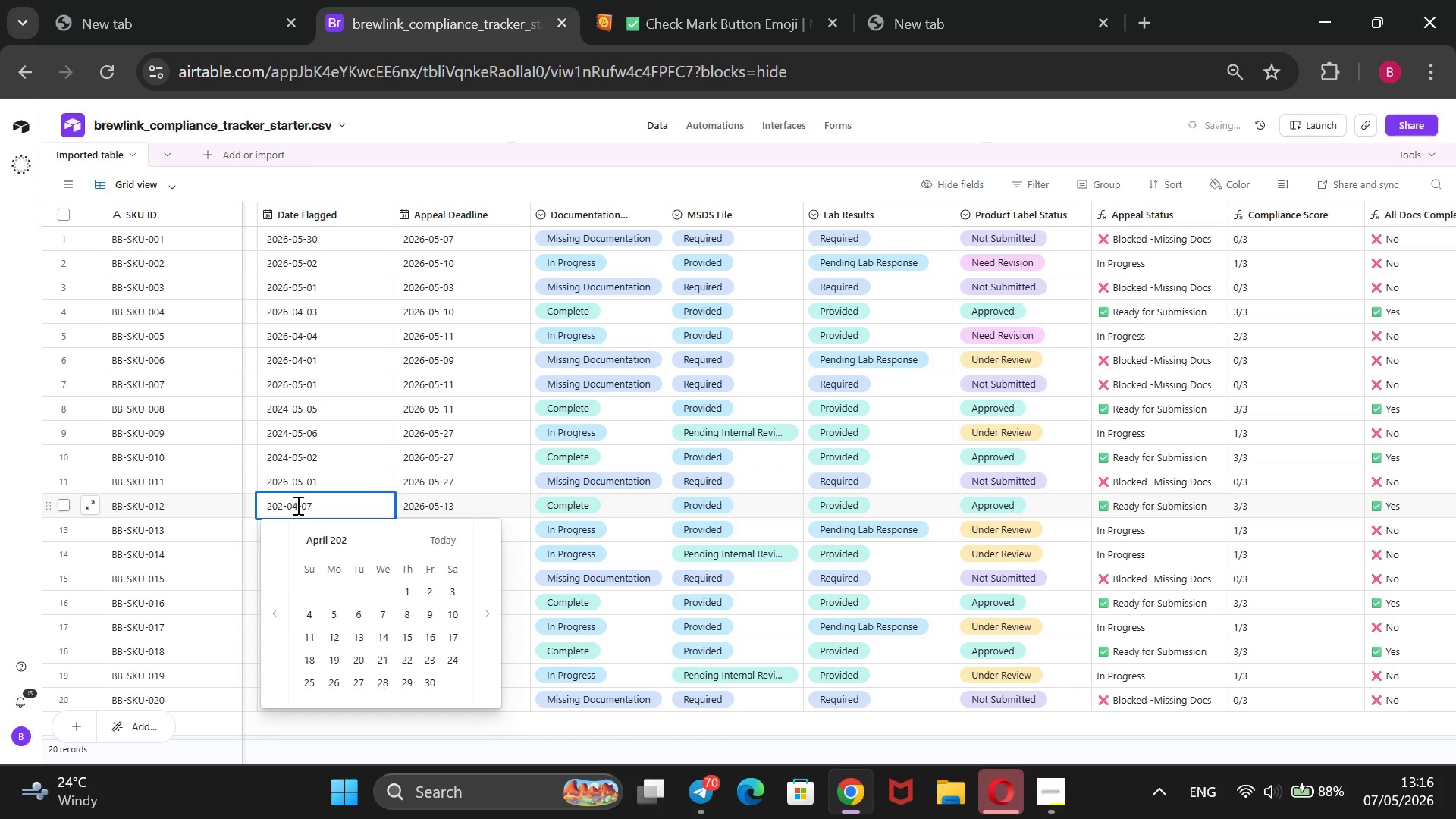 
key(Backspace)
 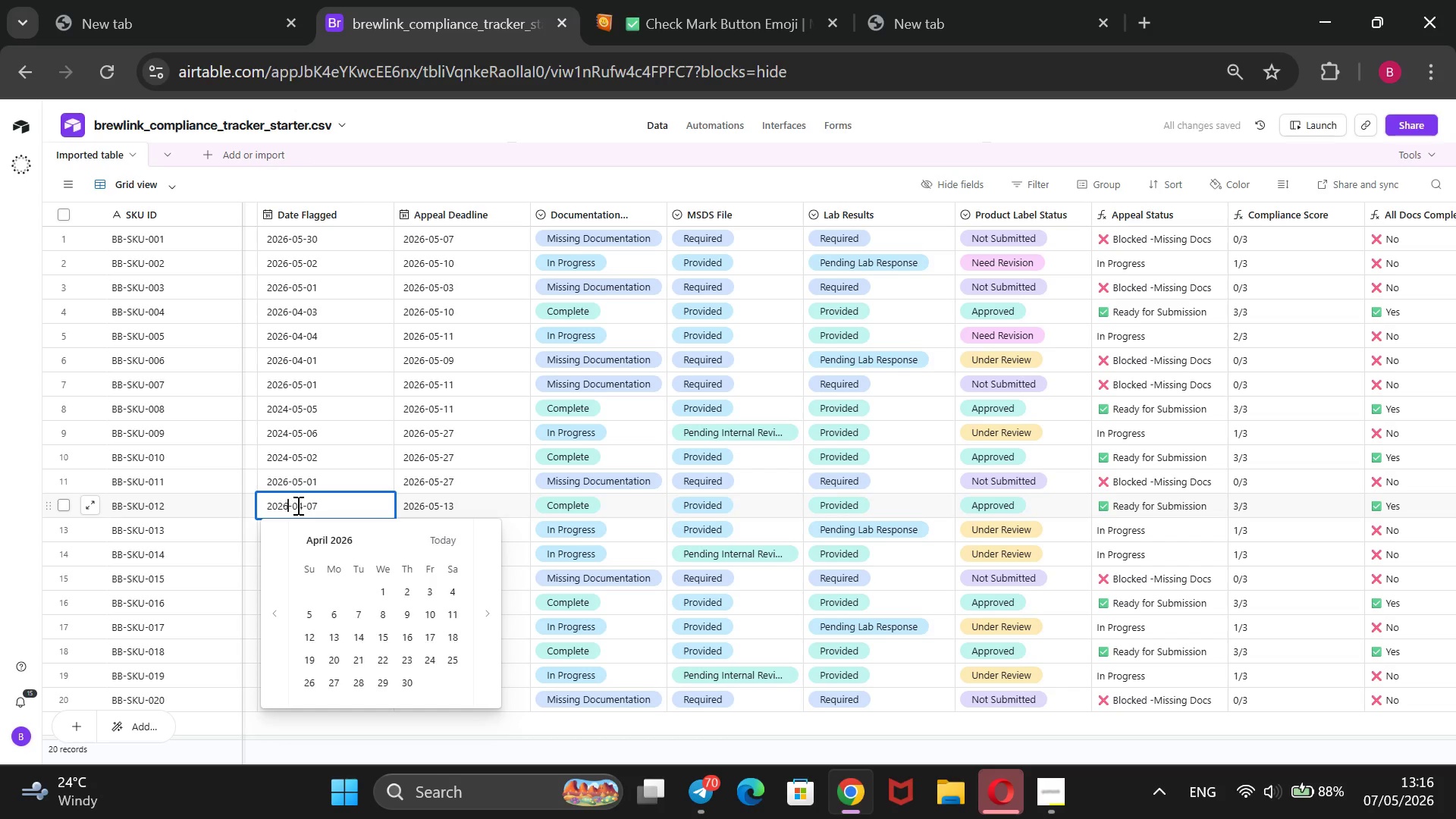 
key(6)
 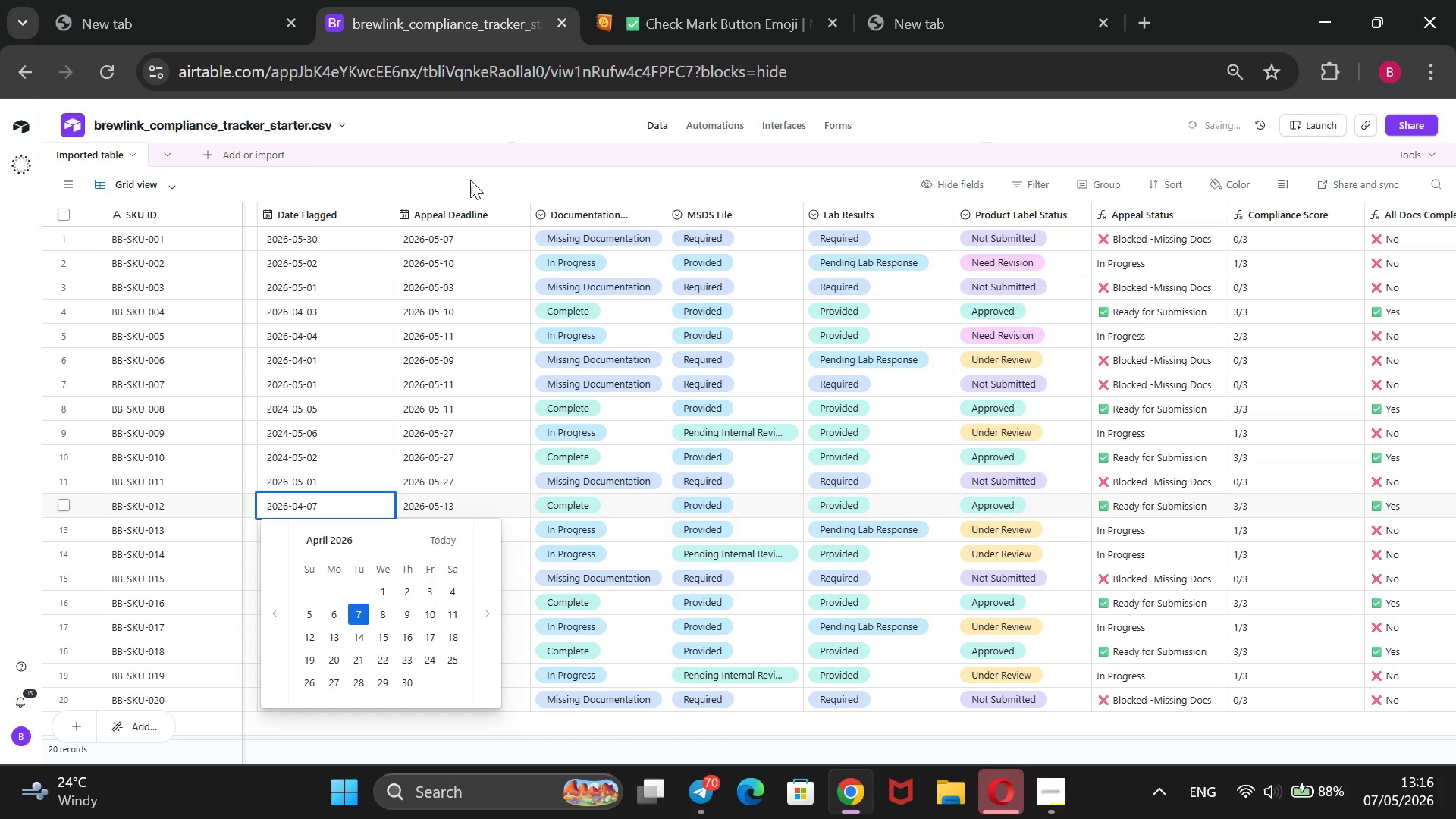 
left_click([470, 180])
 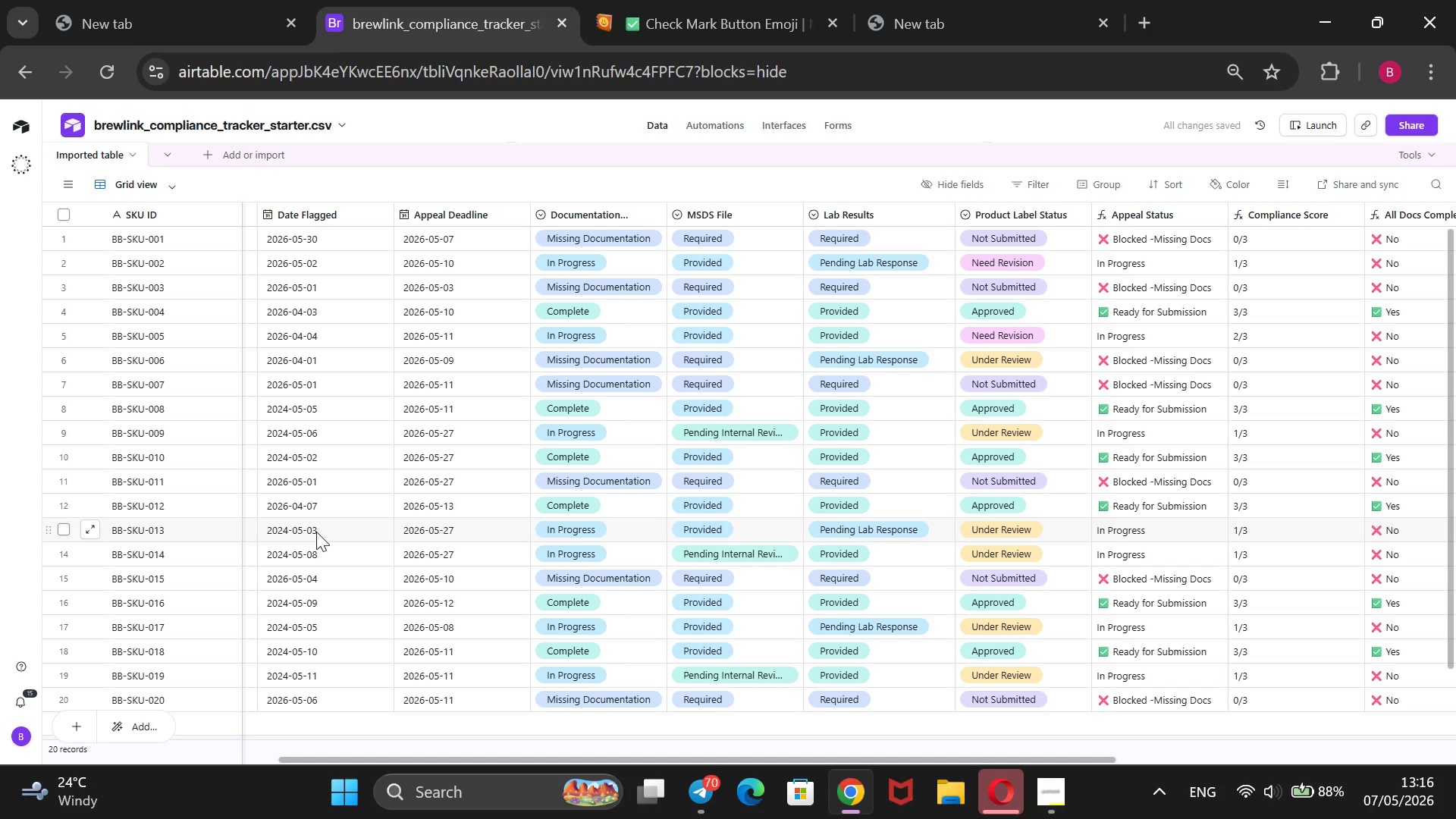 
left_click([316, 532])
 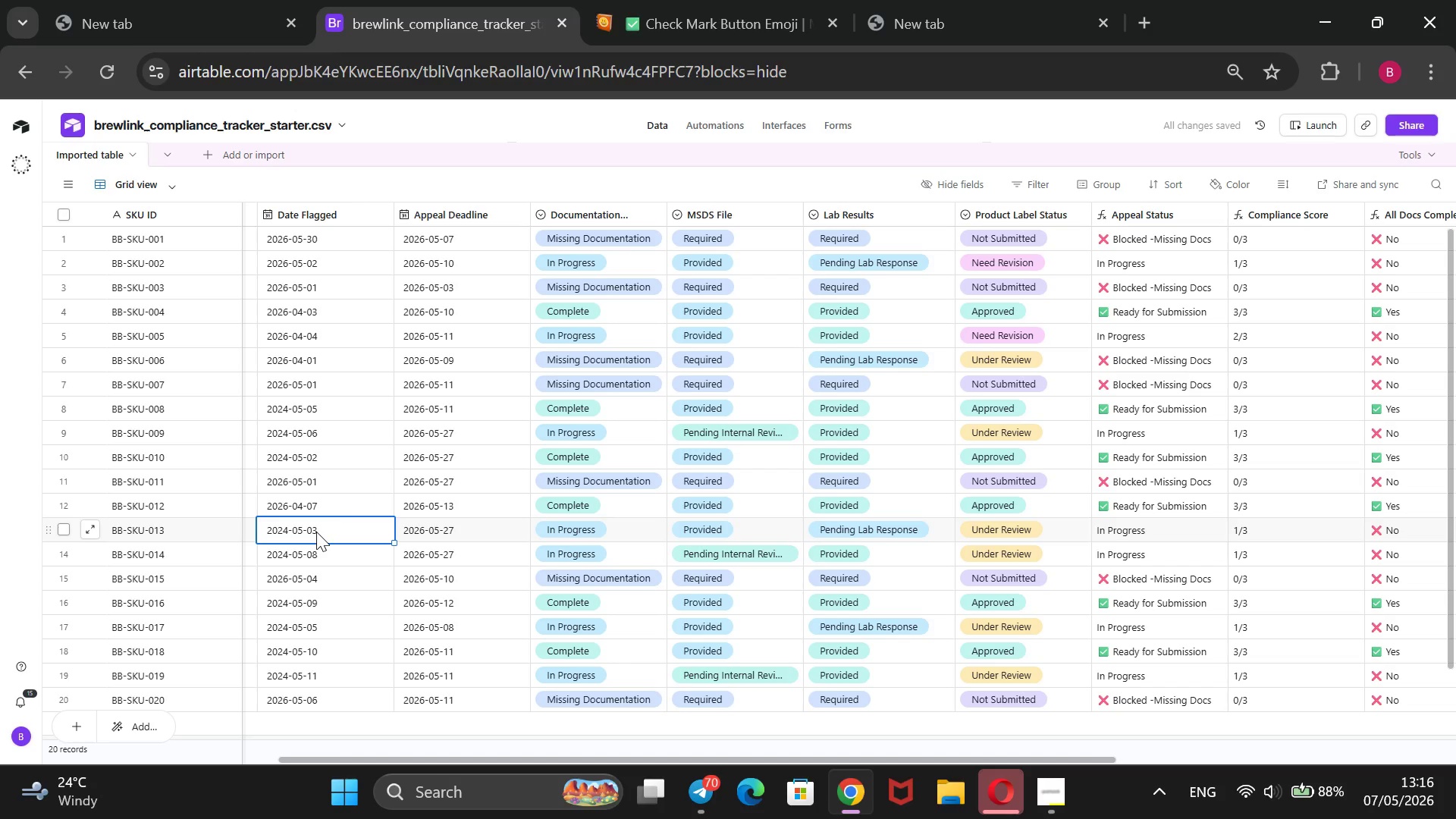 
key(Enter)
 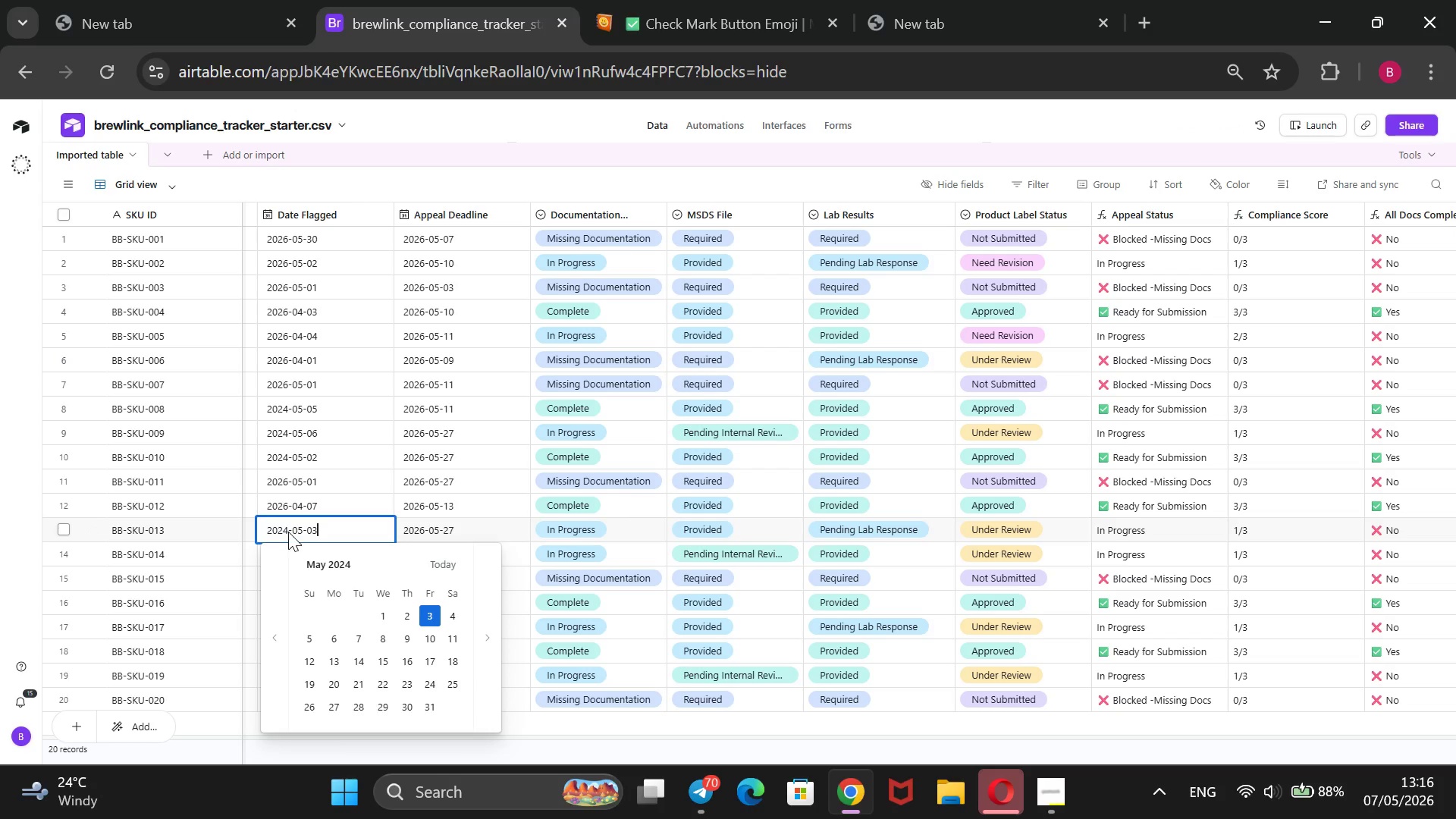 
left_click([289, 531])
 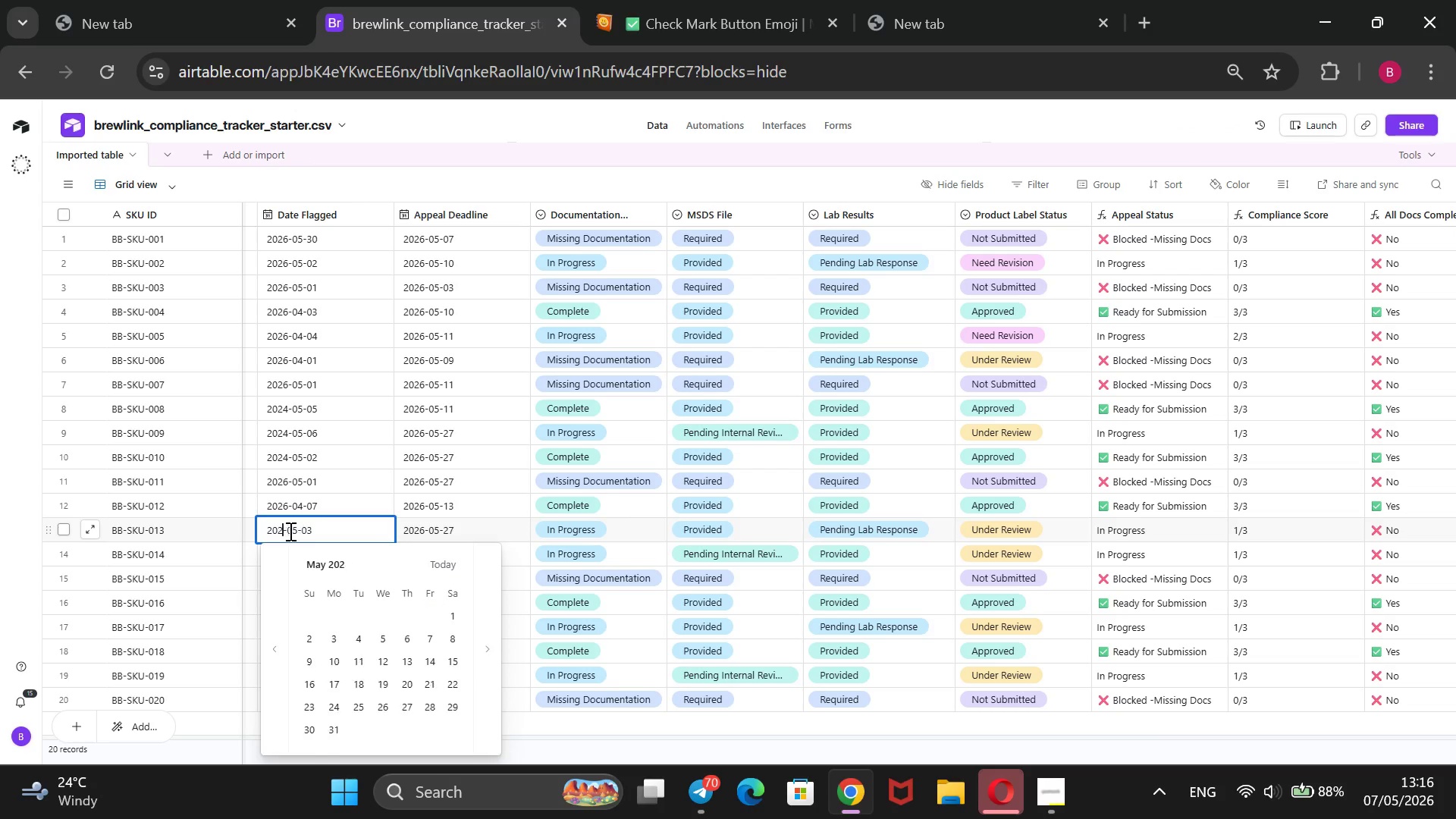 
key(Backspace)
 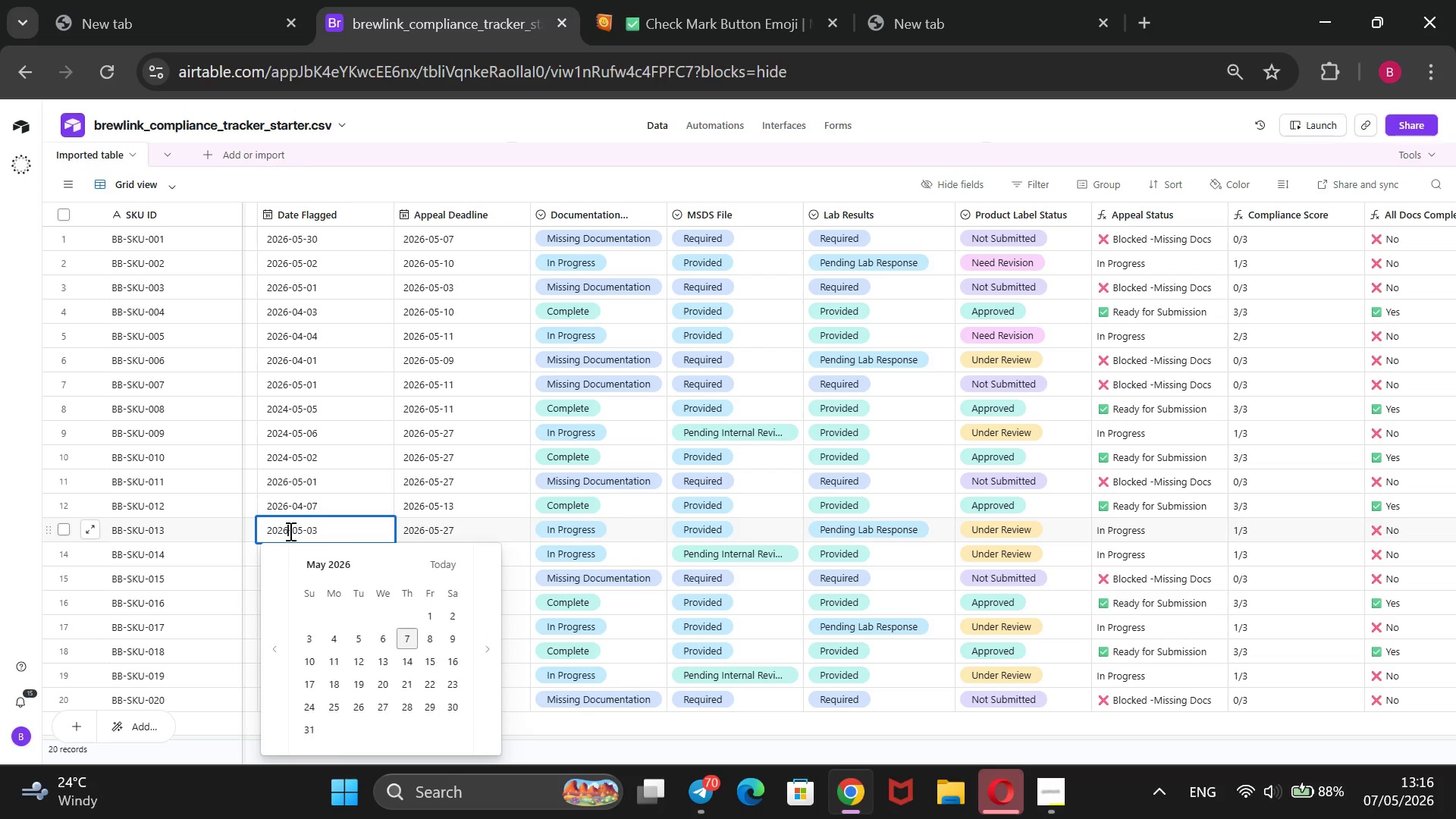 
key(6)
 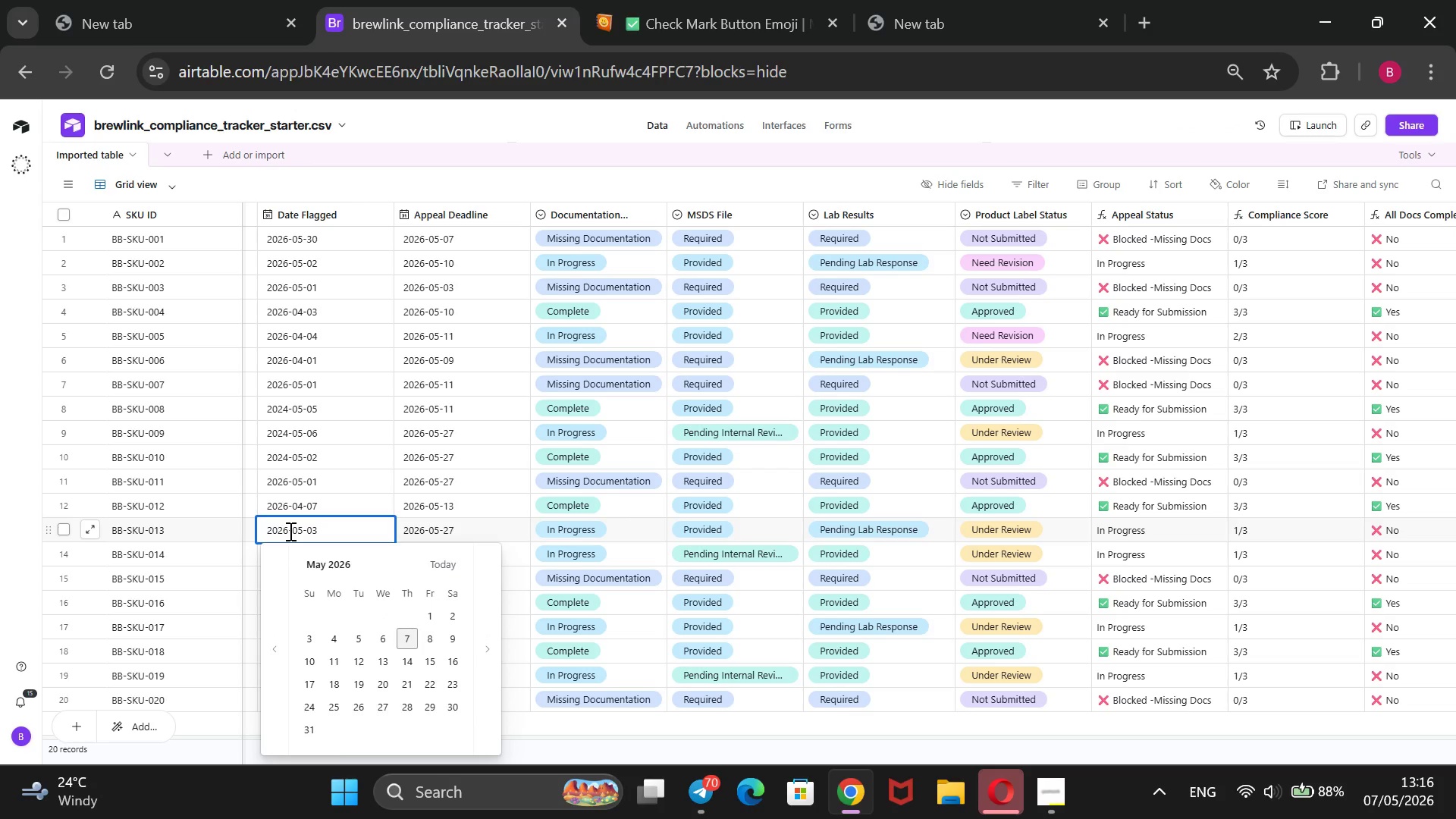 
key(ArrowRight)
 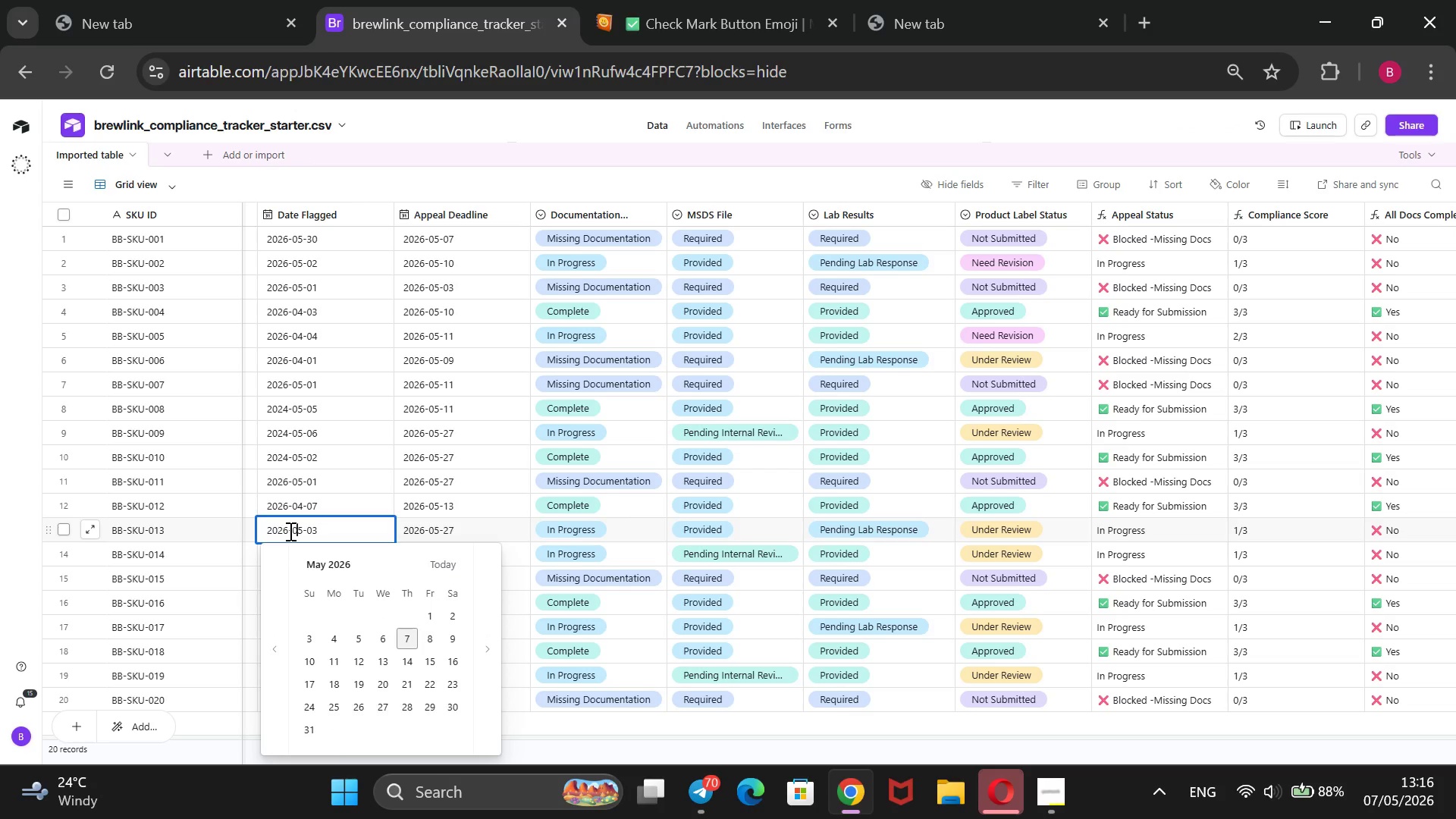 
key(ArrowRight)
 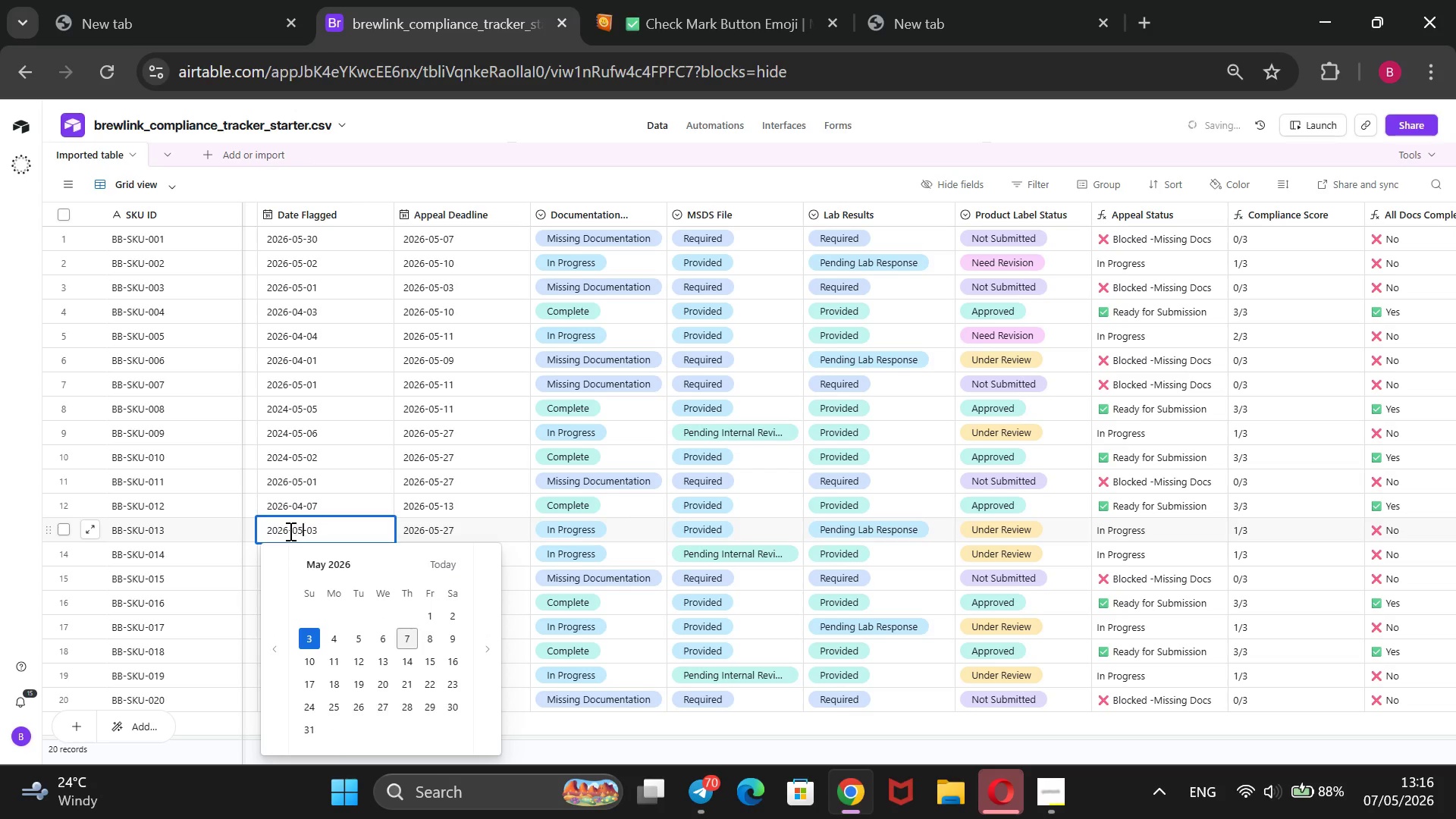 
key(ArrowRight)
 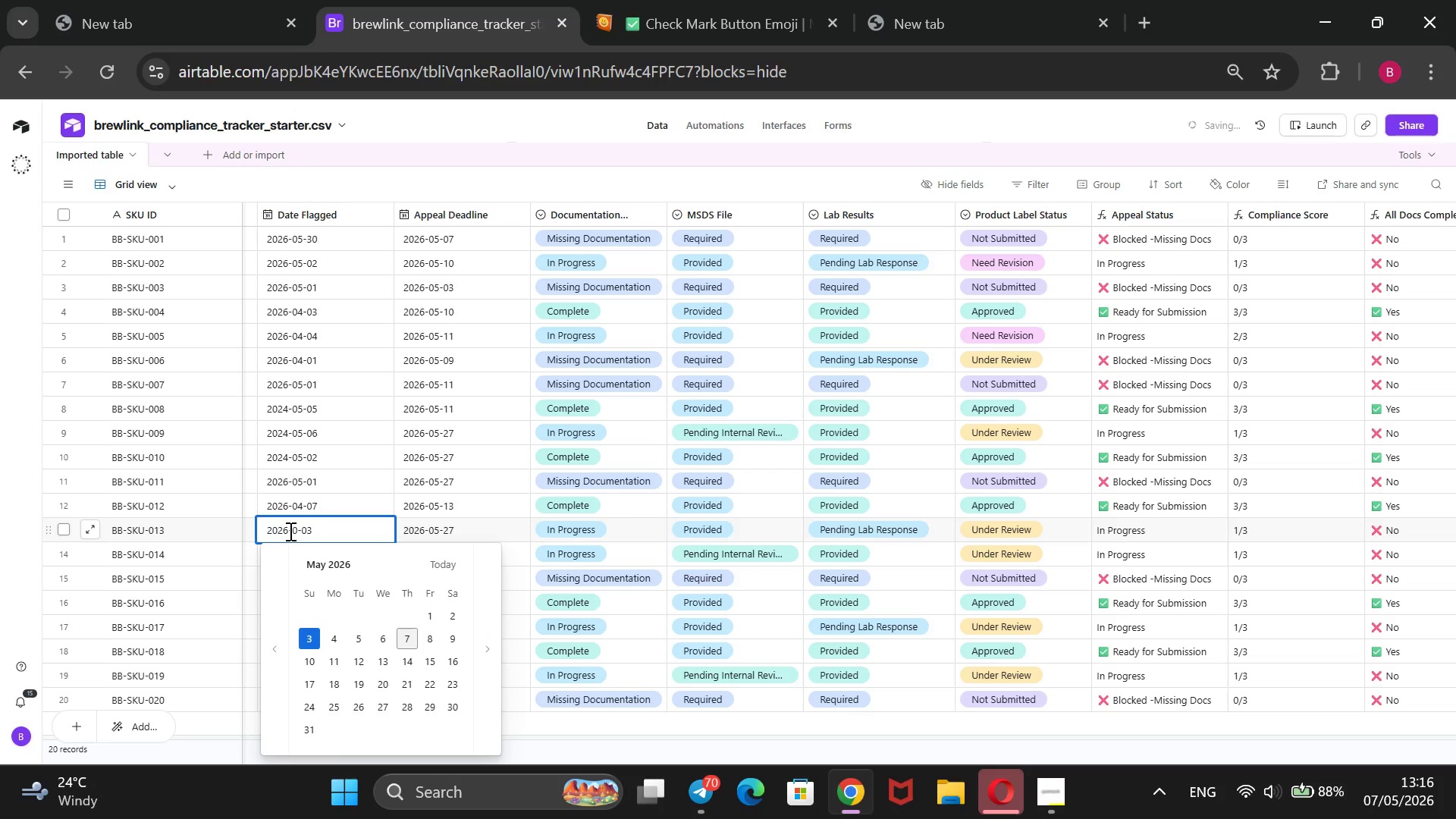 
key(Backspace)
 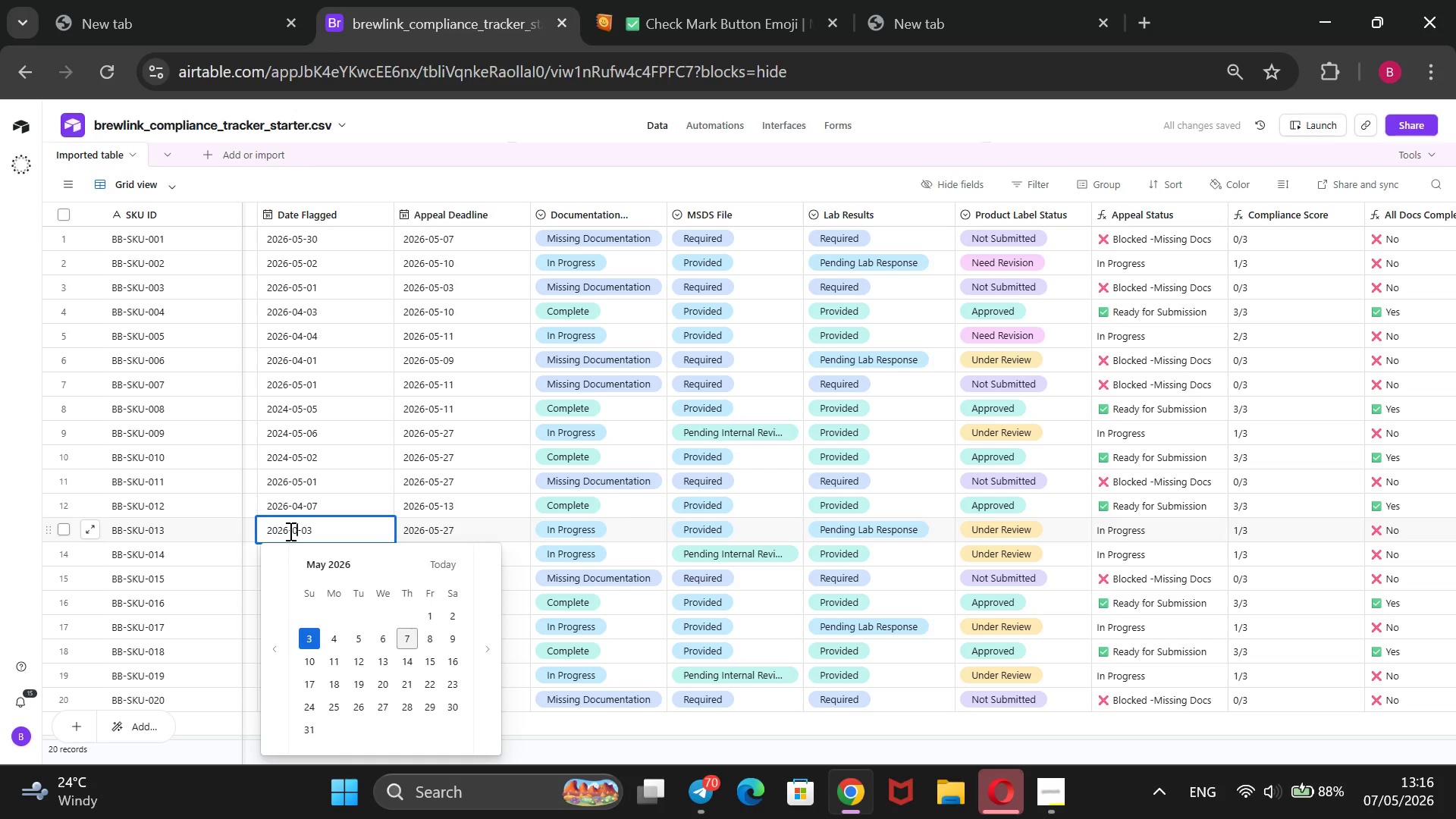 
key(4)
 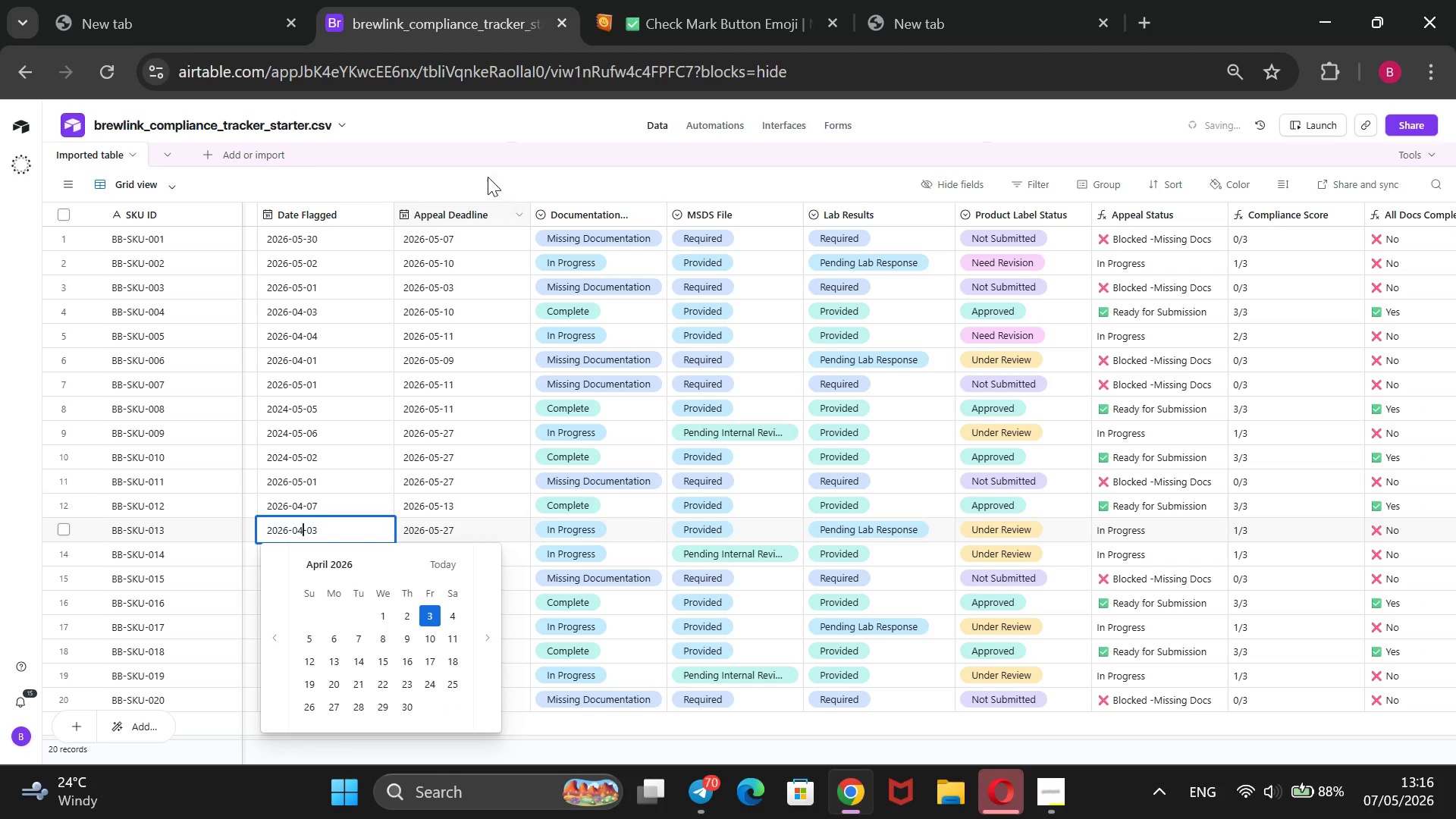 
left_click([488, 177])
 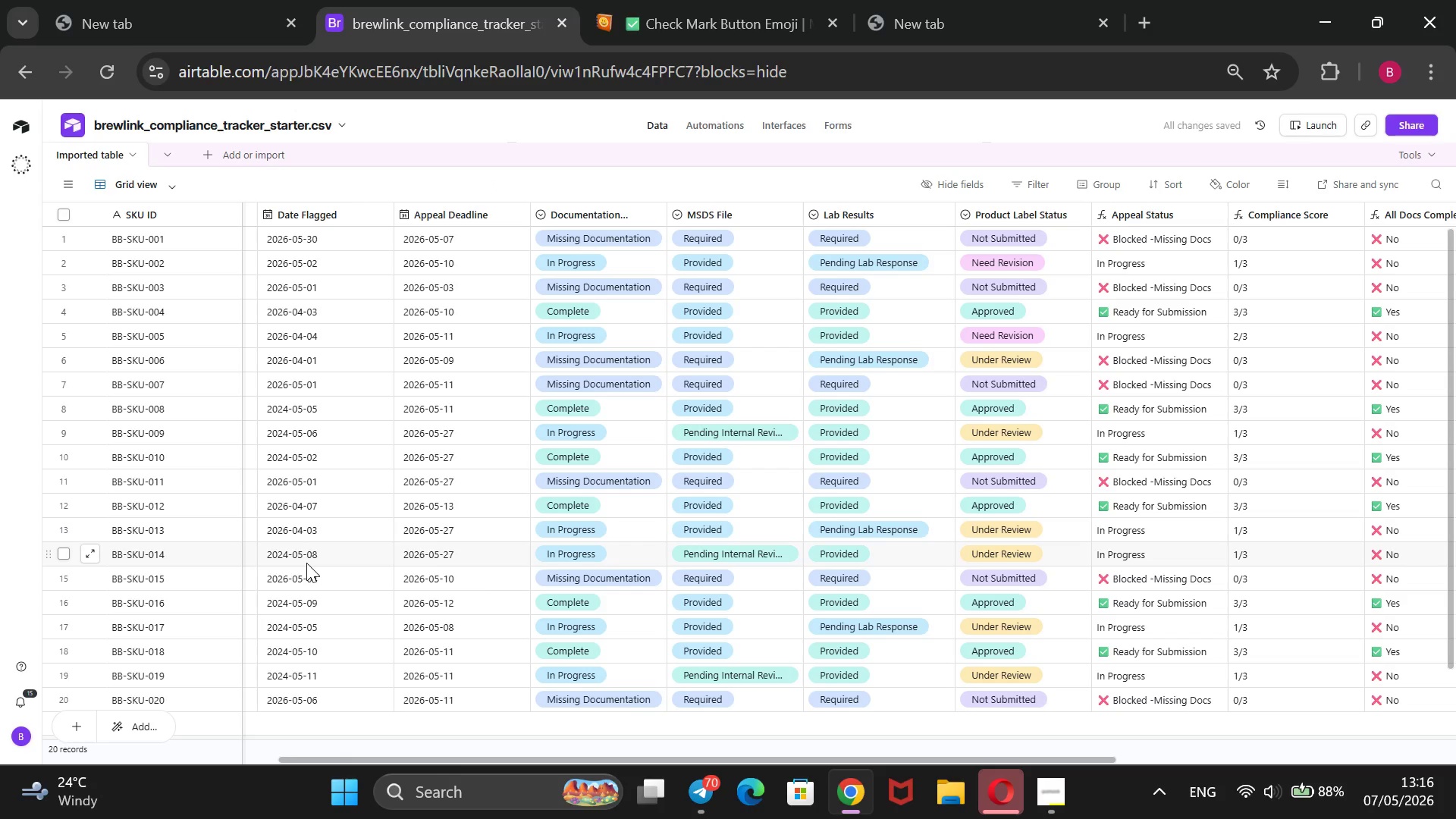 
left_click([306, 561])
 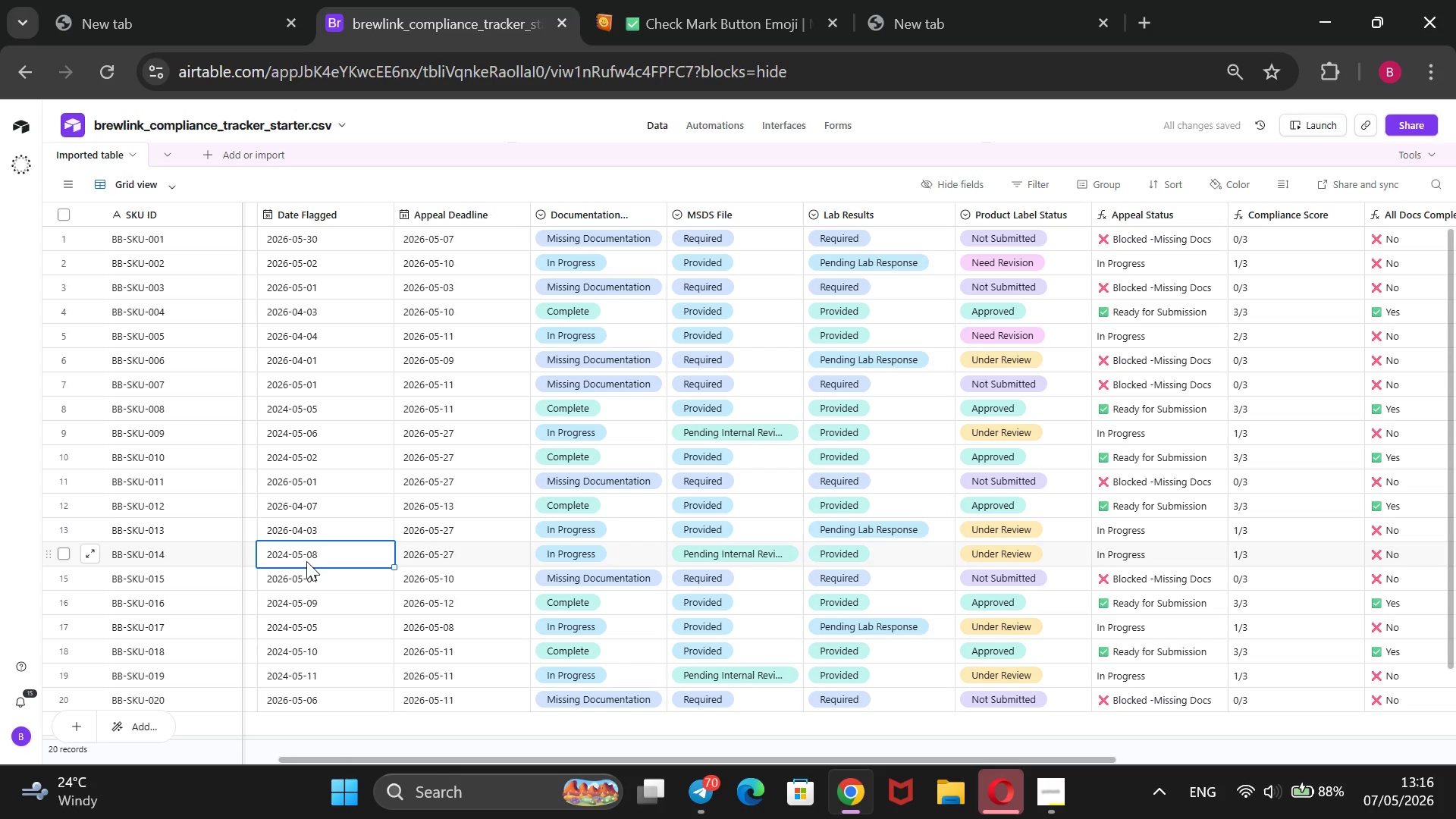 
key(Enter)
 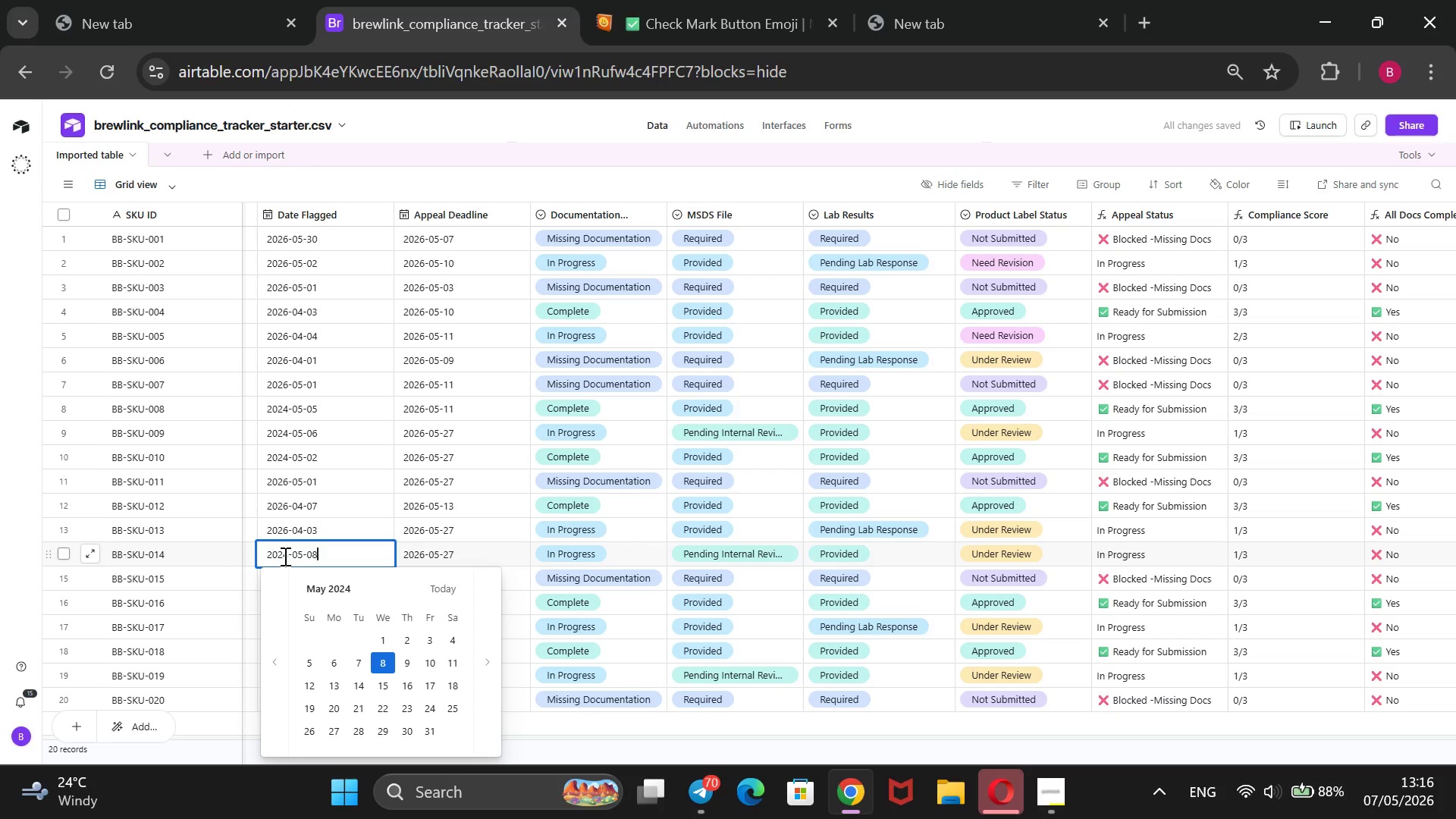 
left_click([290, 555])
 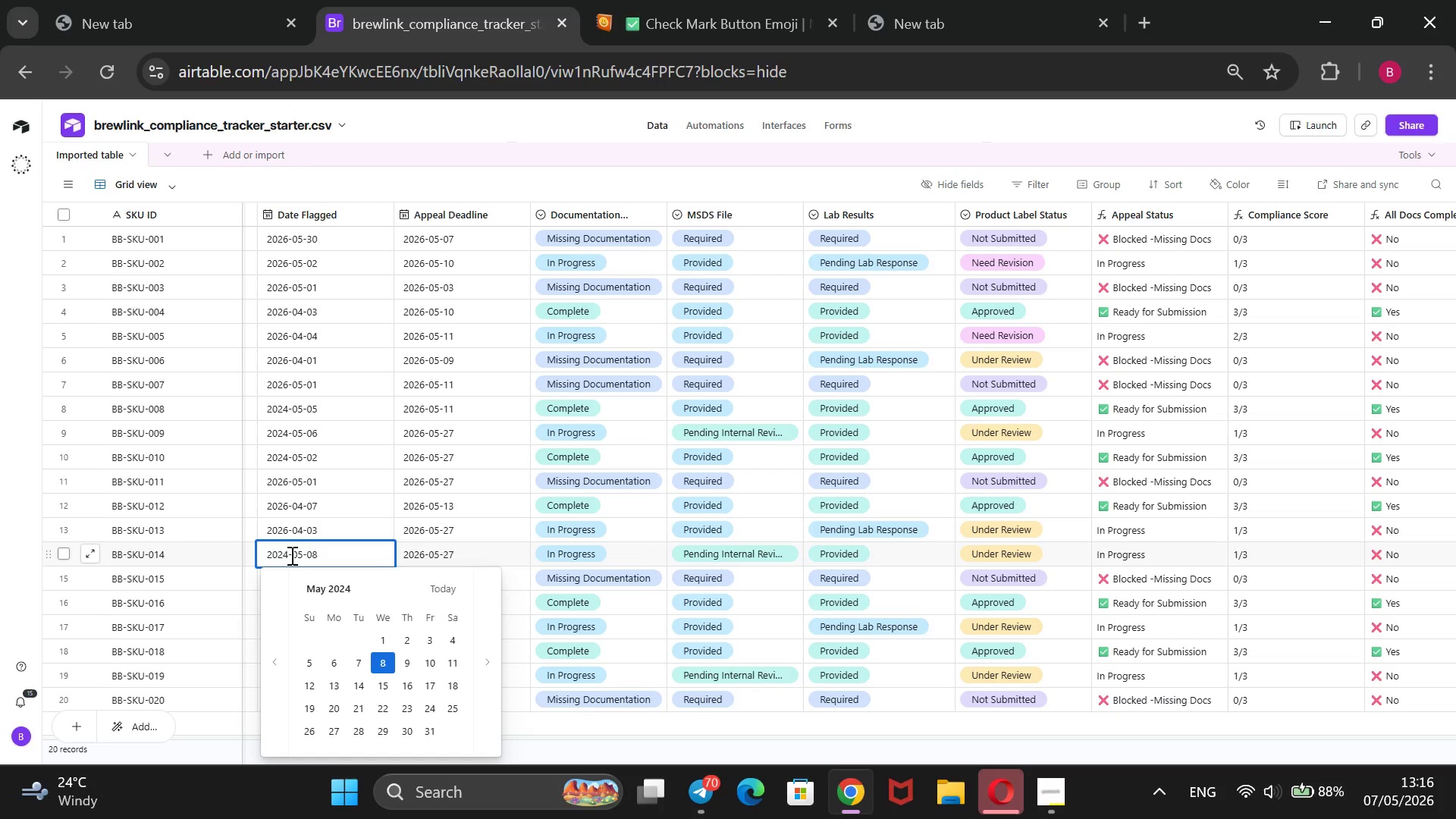 
key(ArrowLeft)
 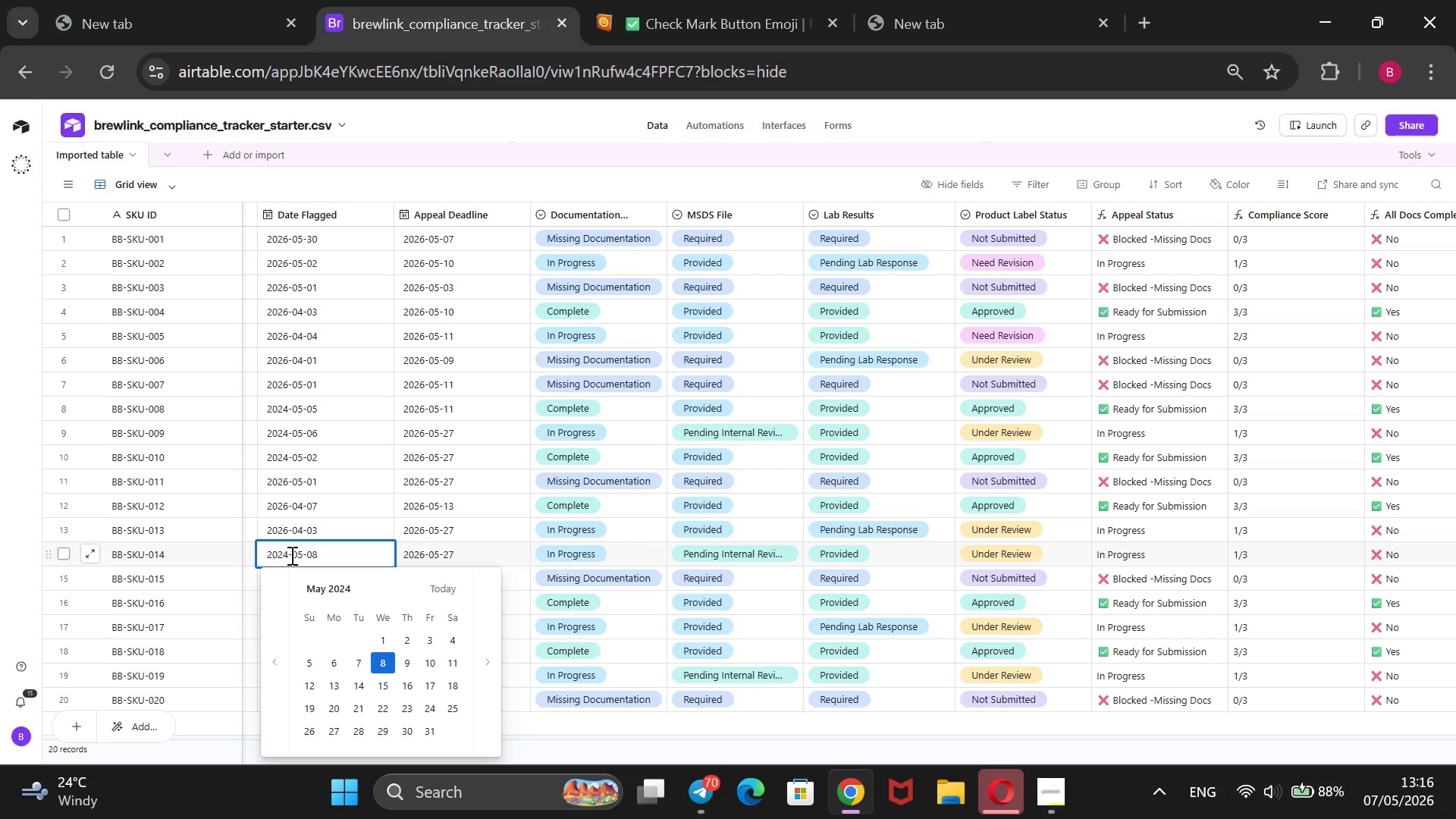 
key(Backspace)
 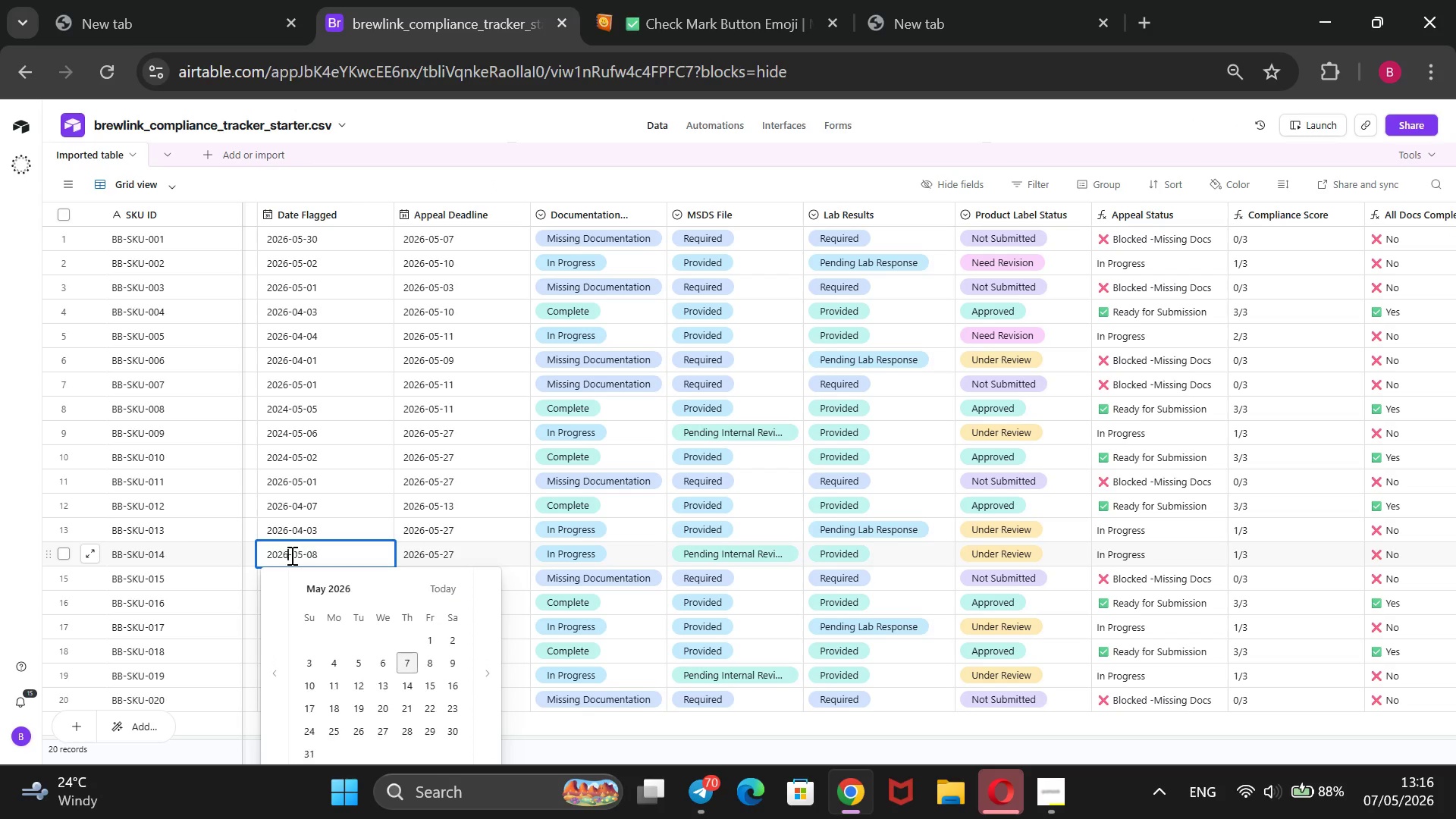 
key(6)
 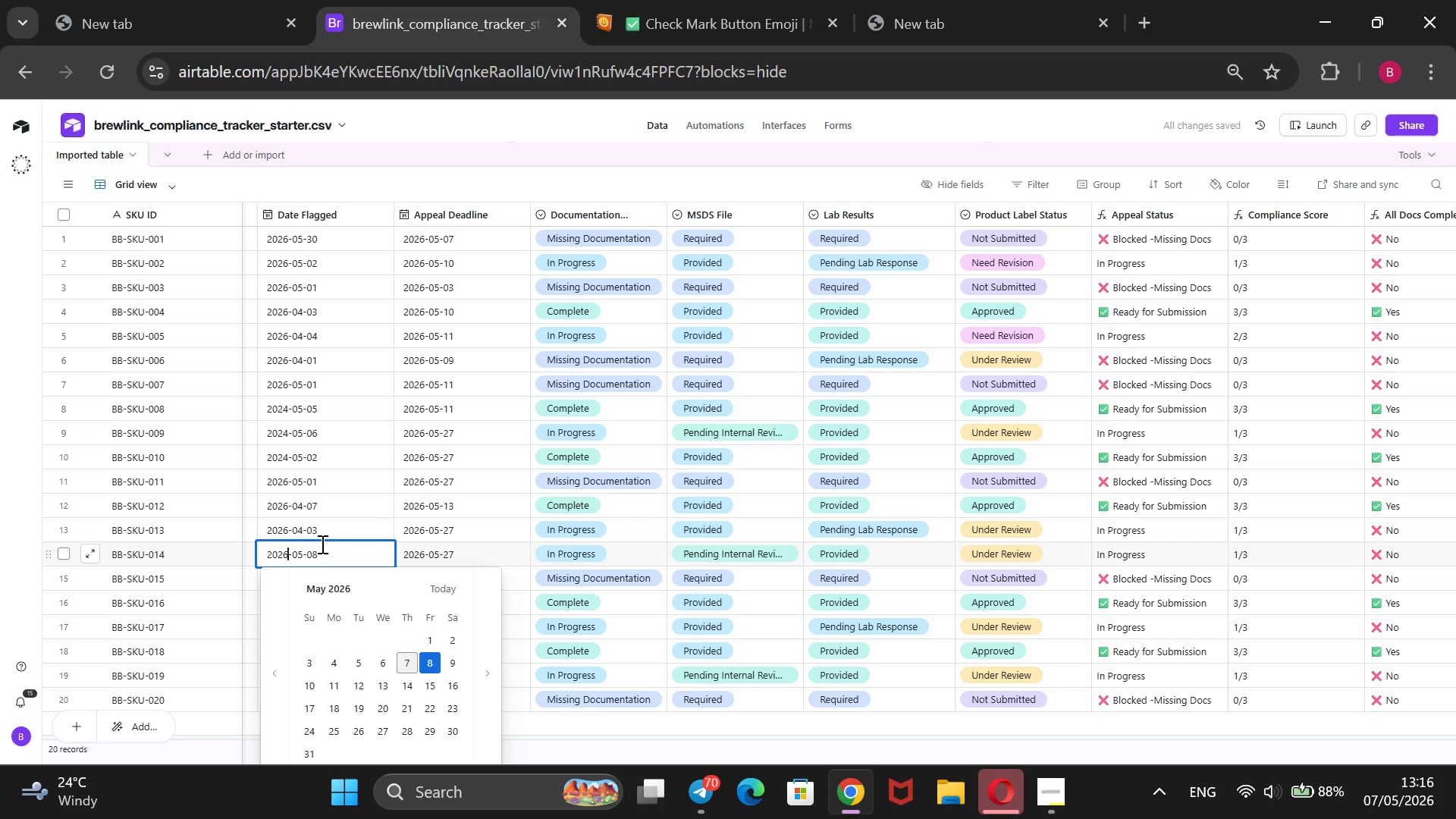 
left_click([325, 557])
 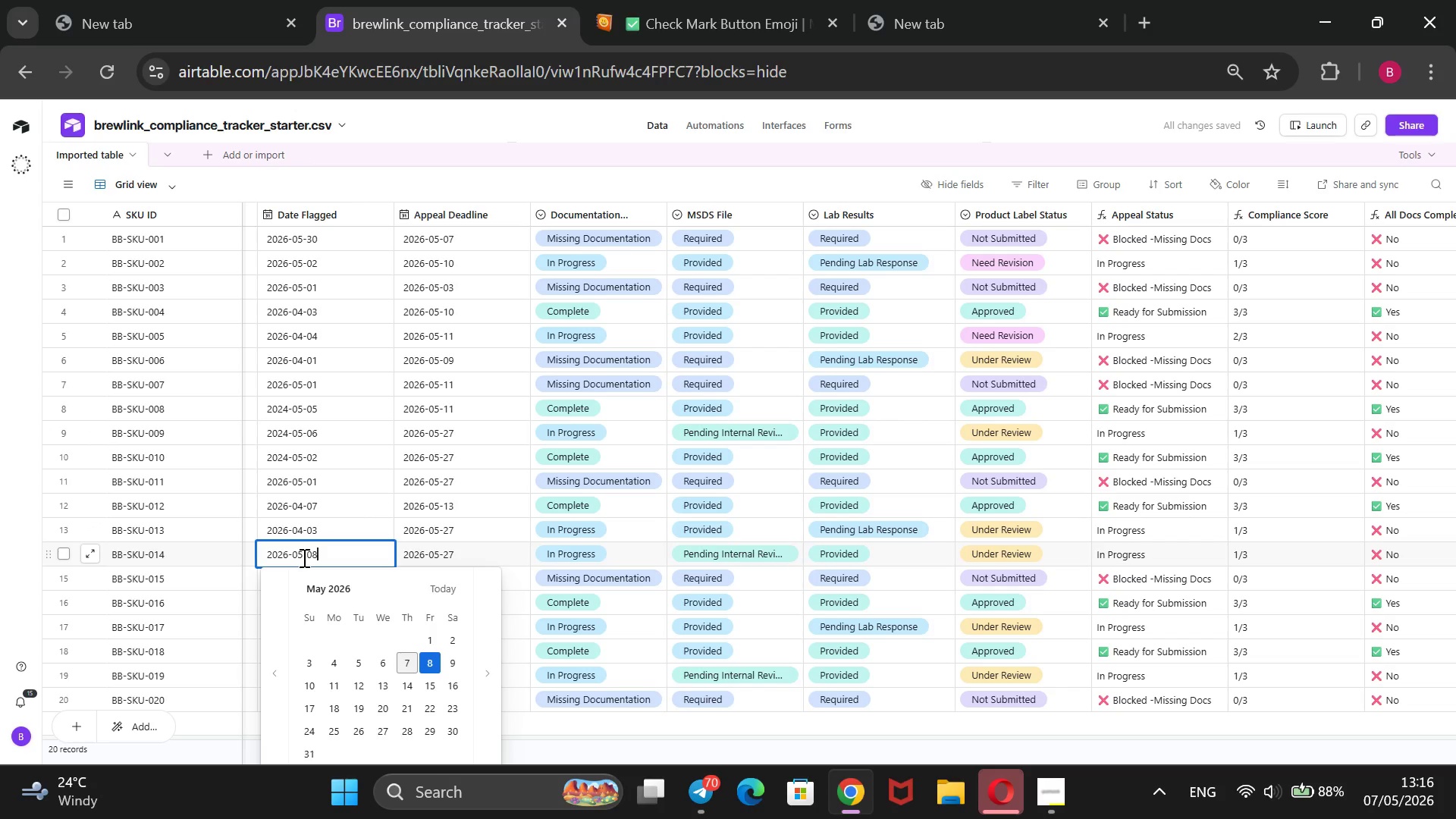 
left_click([303, 557])
 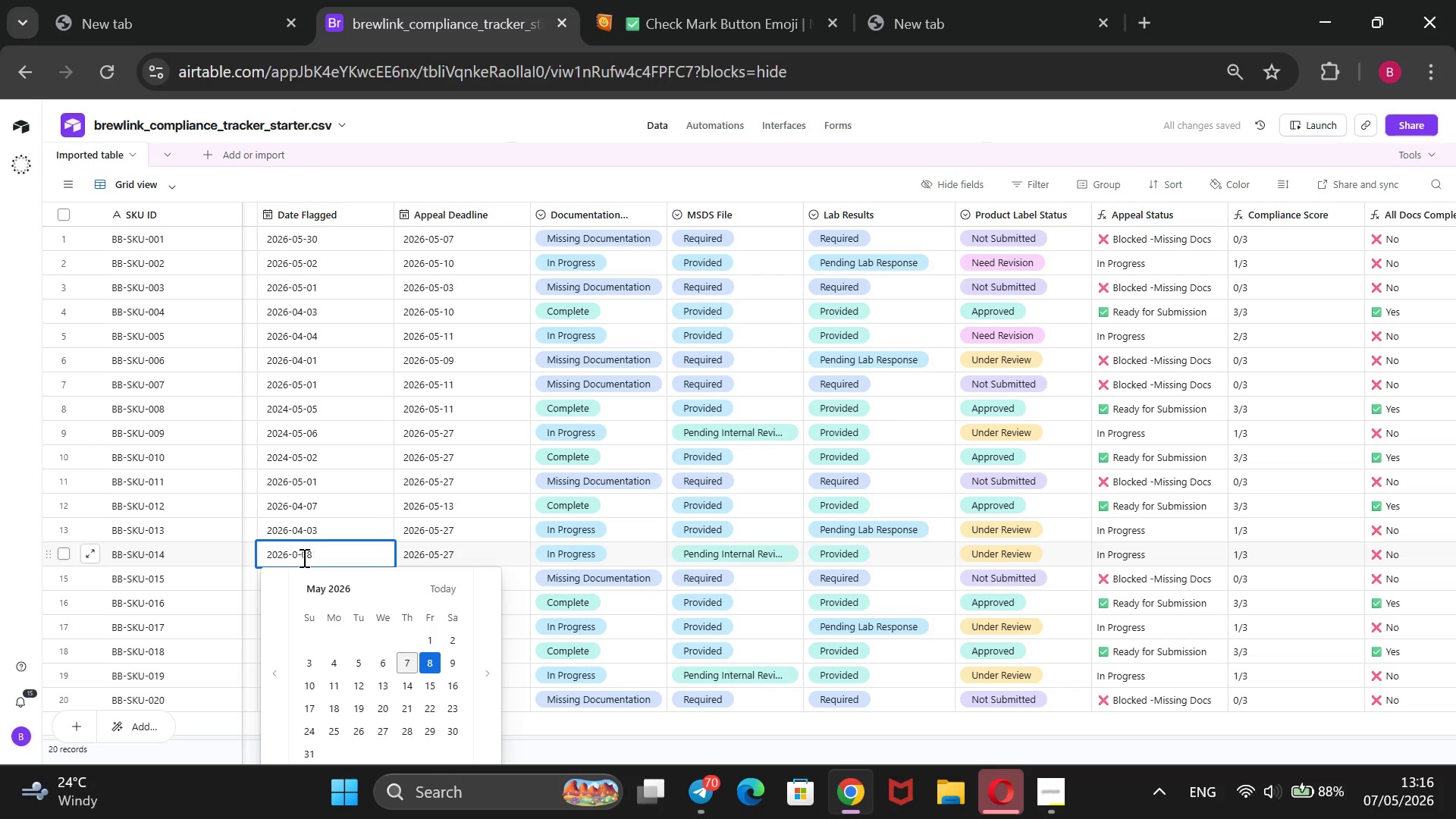 
key(Backspace)
 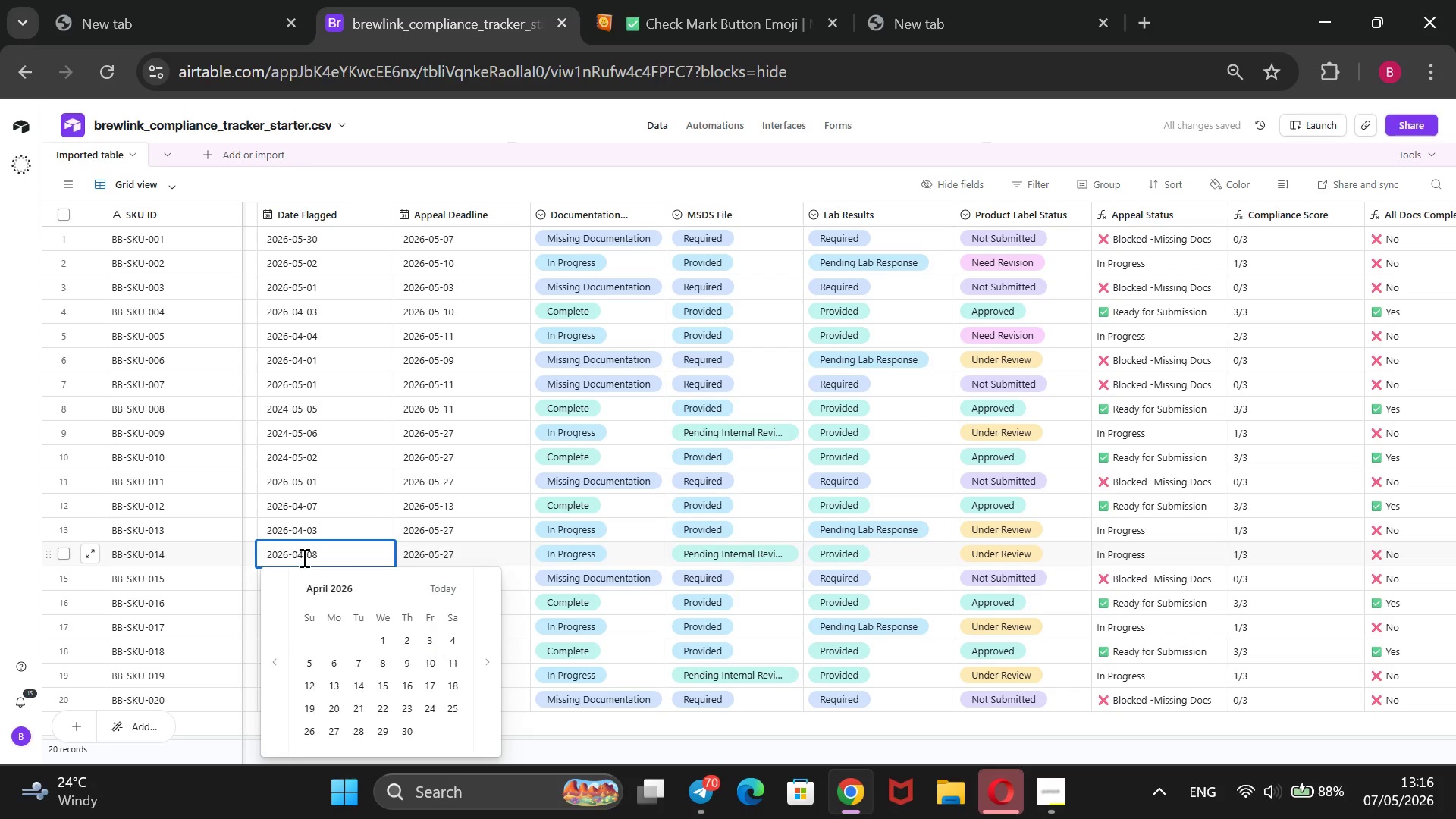 
key(4)
 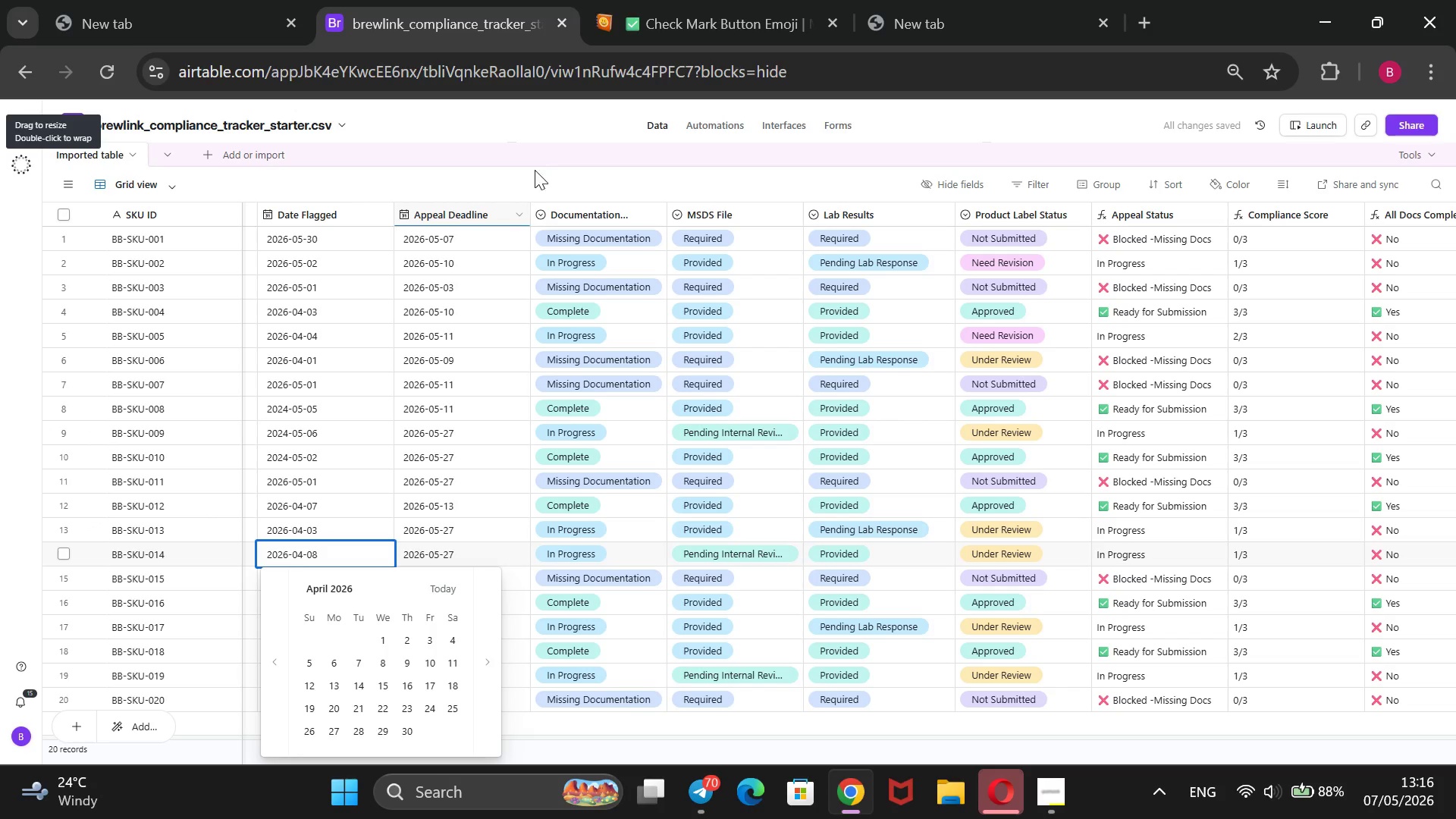 
left_click([533, 171])
 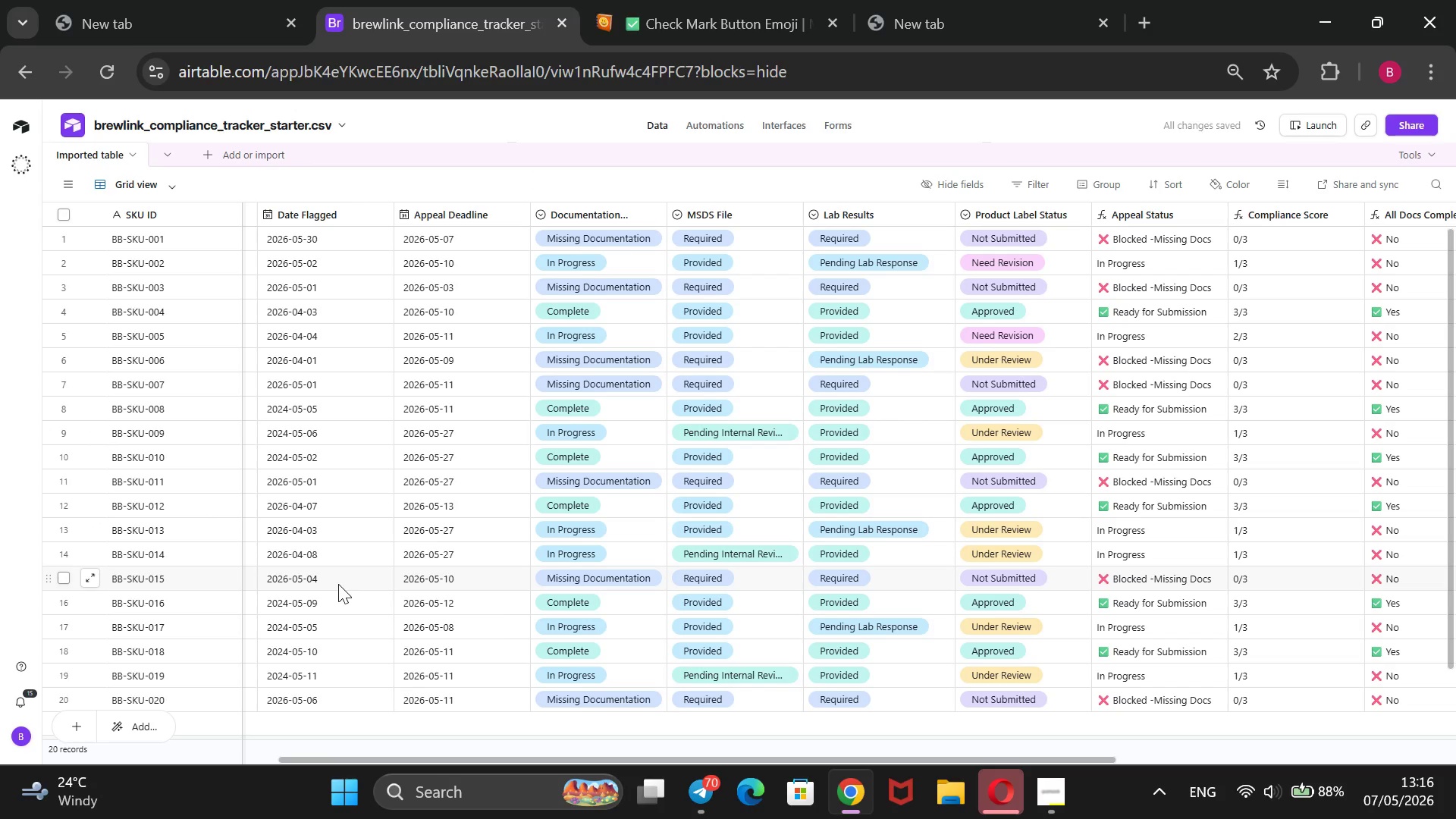 
left_click([338, 583])
 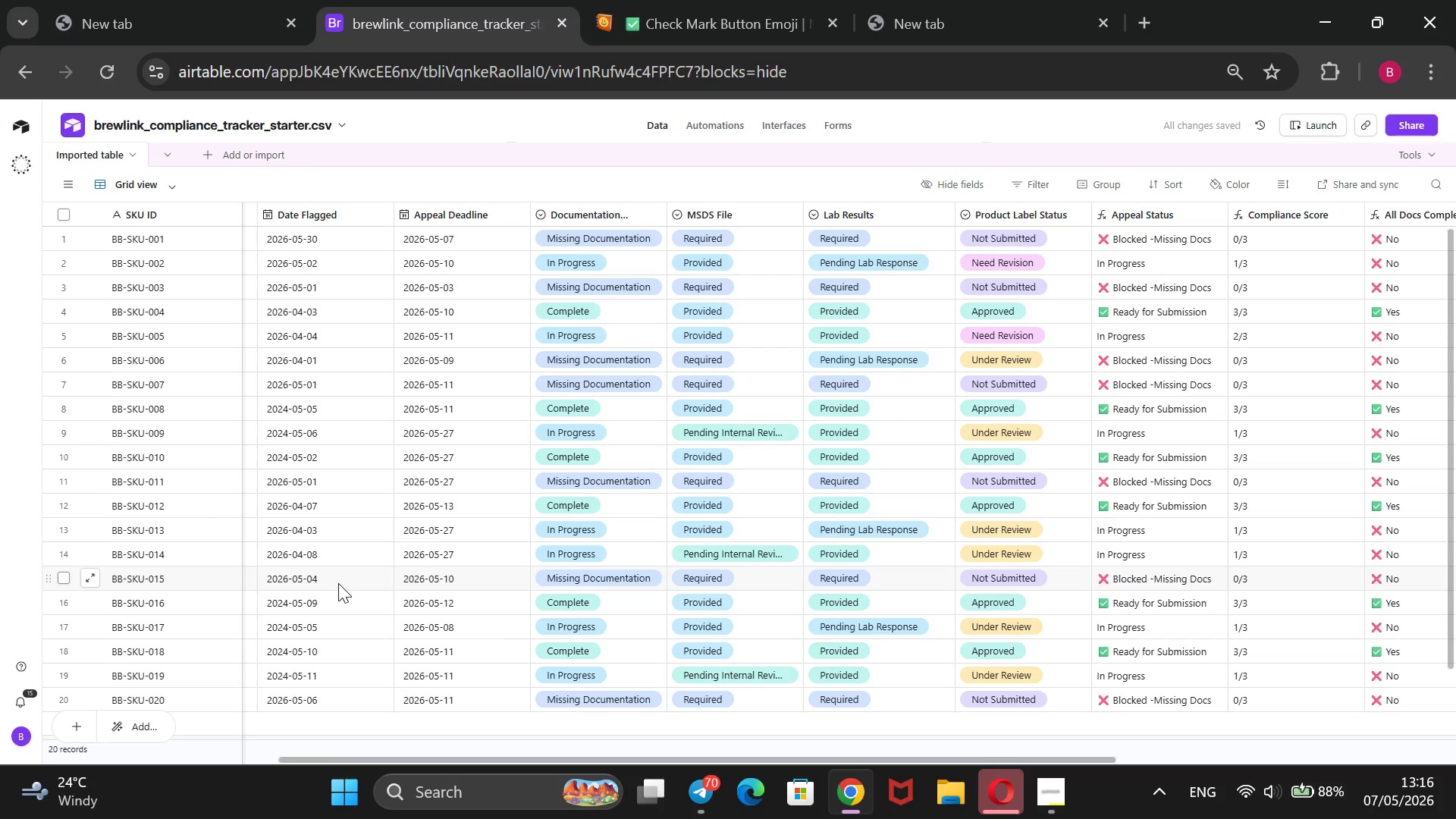 
key(Enter)
 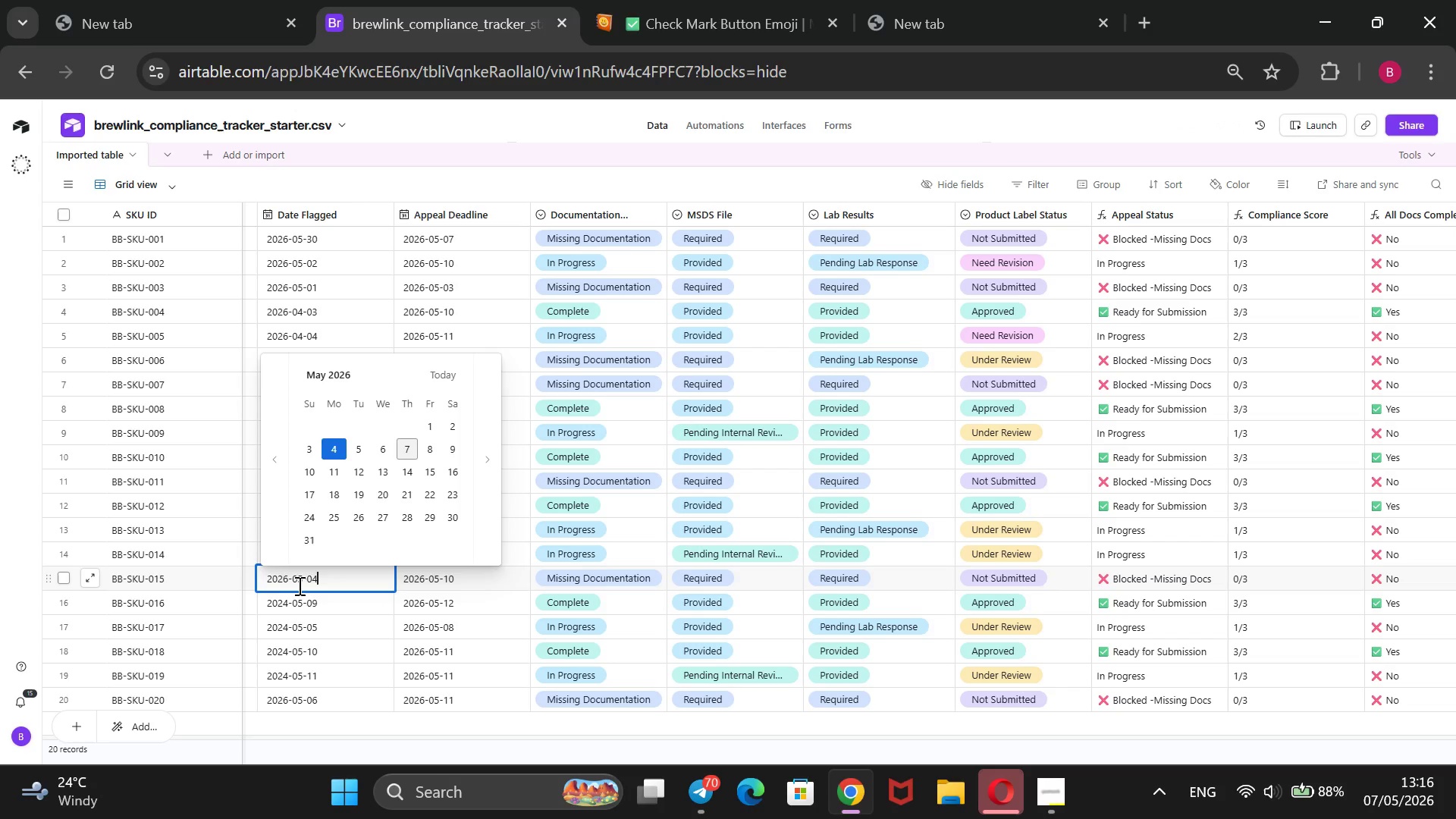 
left_click([301, 585])
 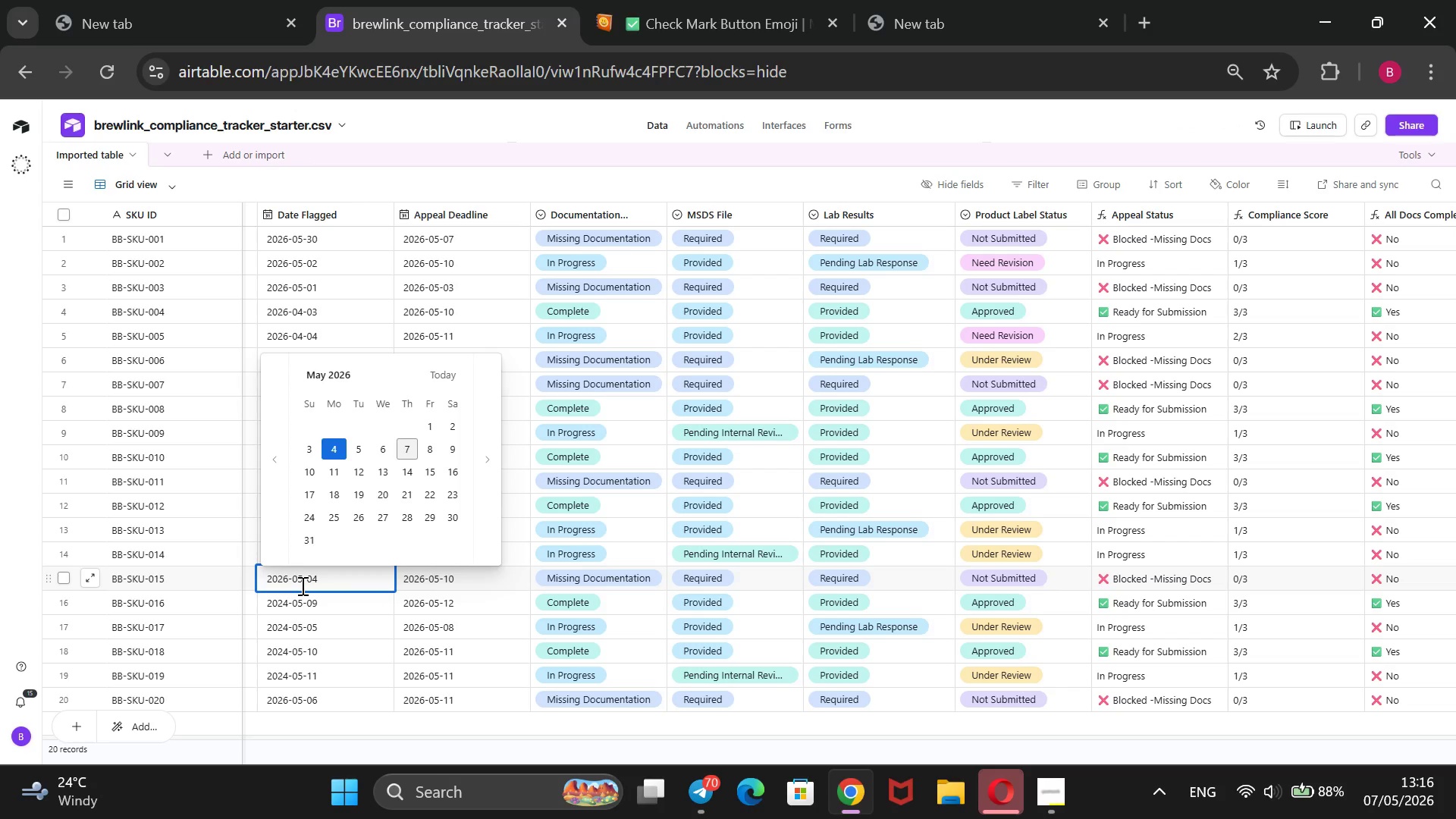 
key(Backspace)
 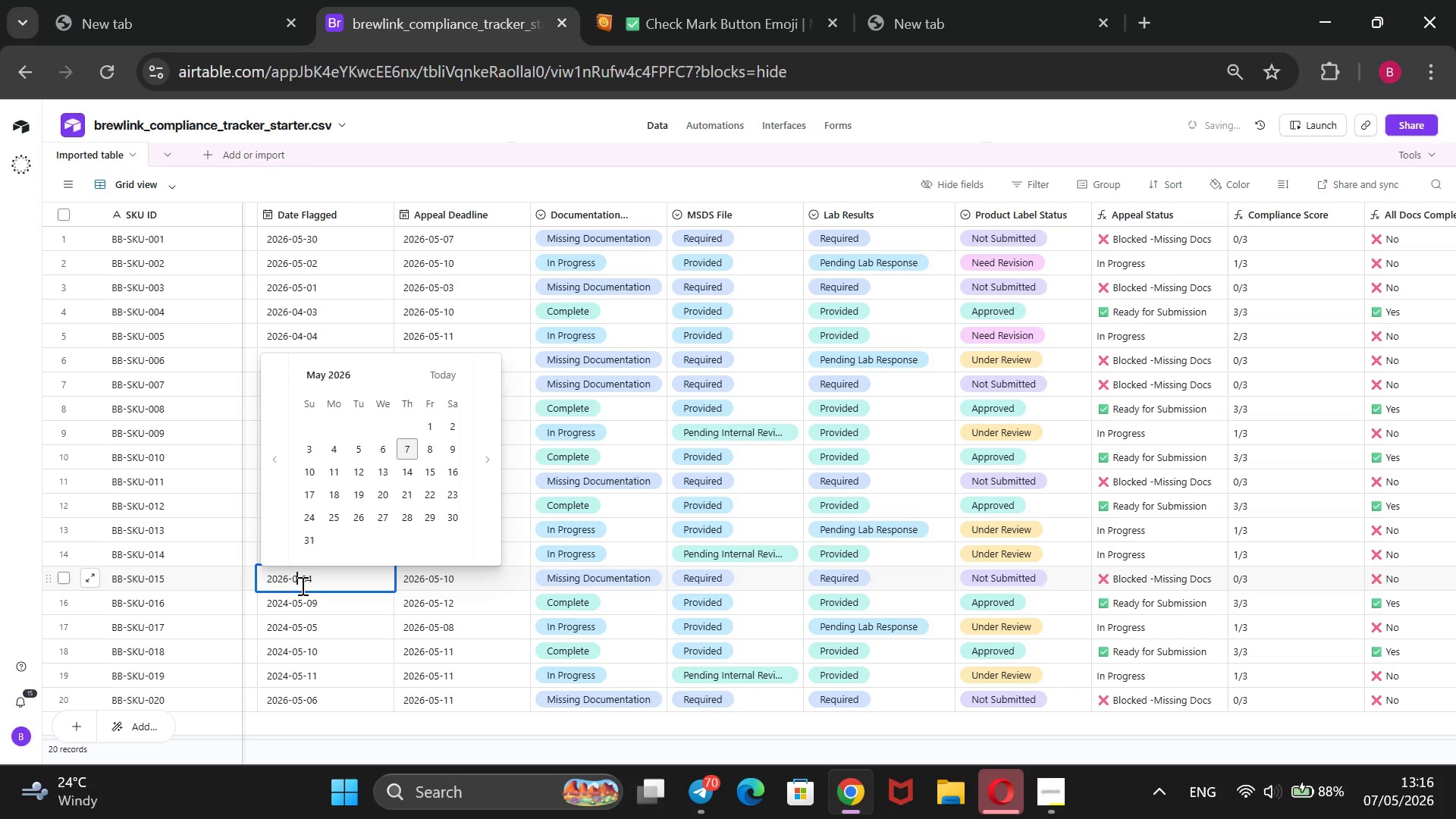 
key(4)
 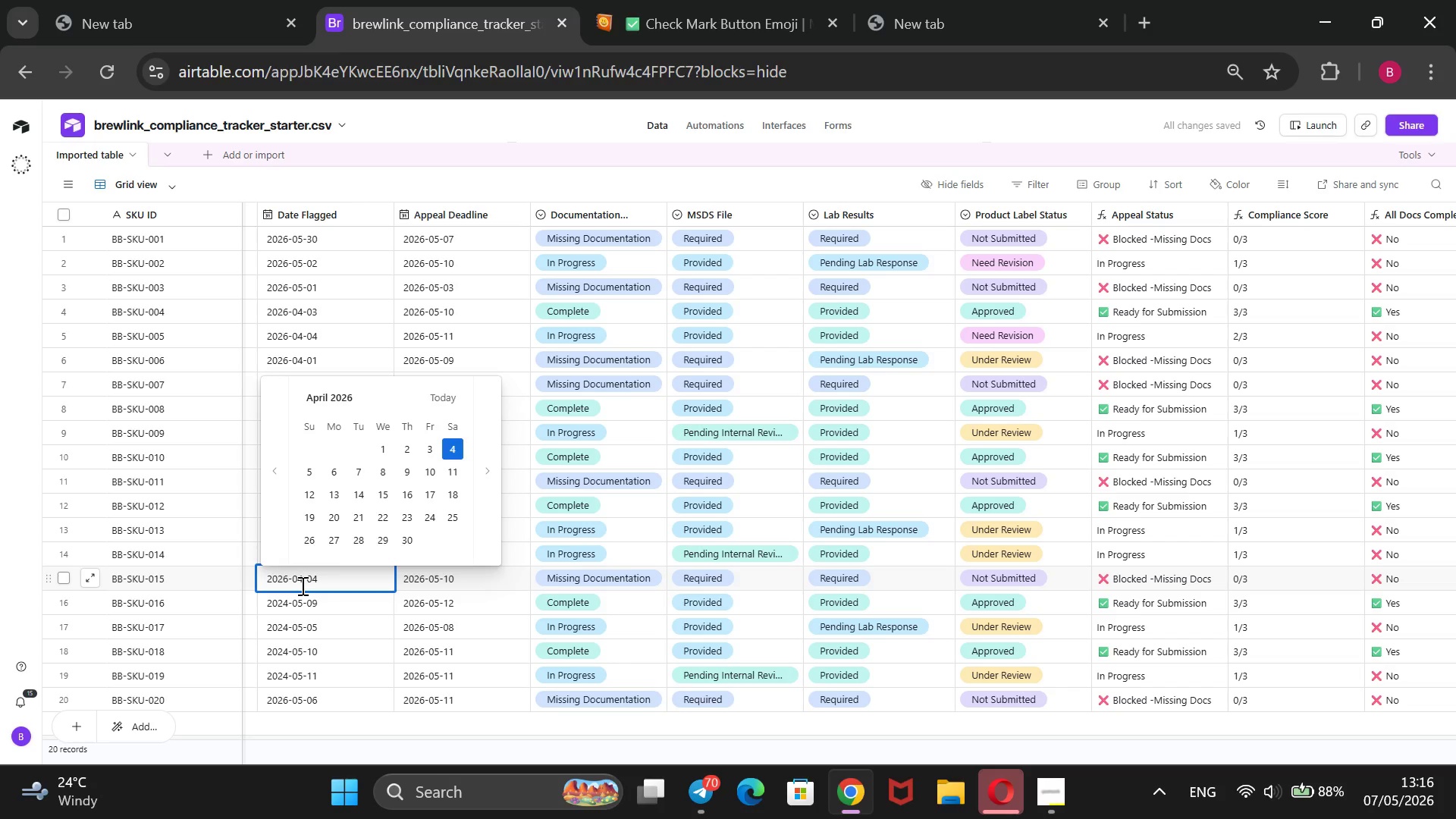 
wait(7.56)
 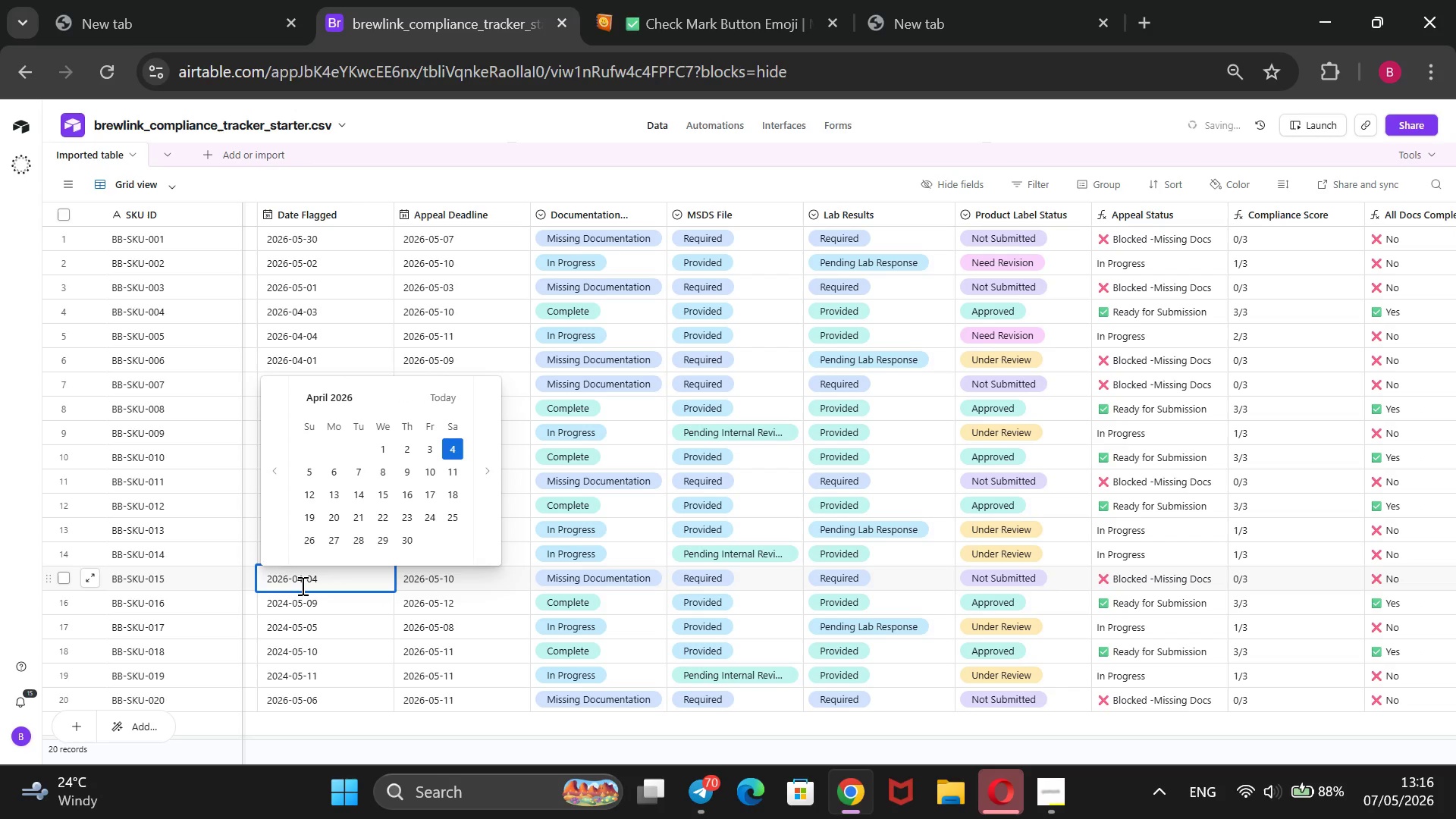 
left_click([378, 181])
 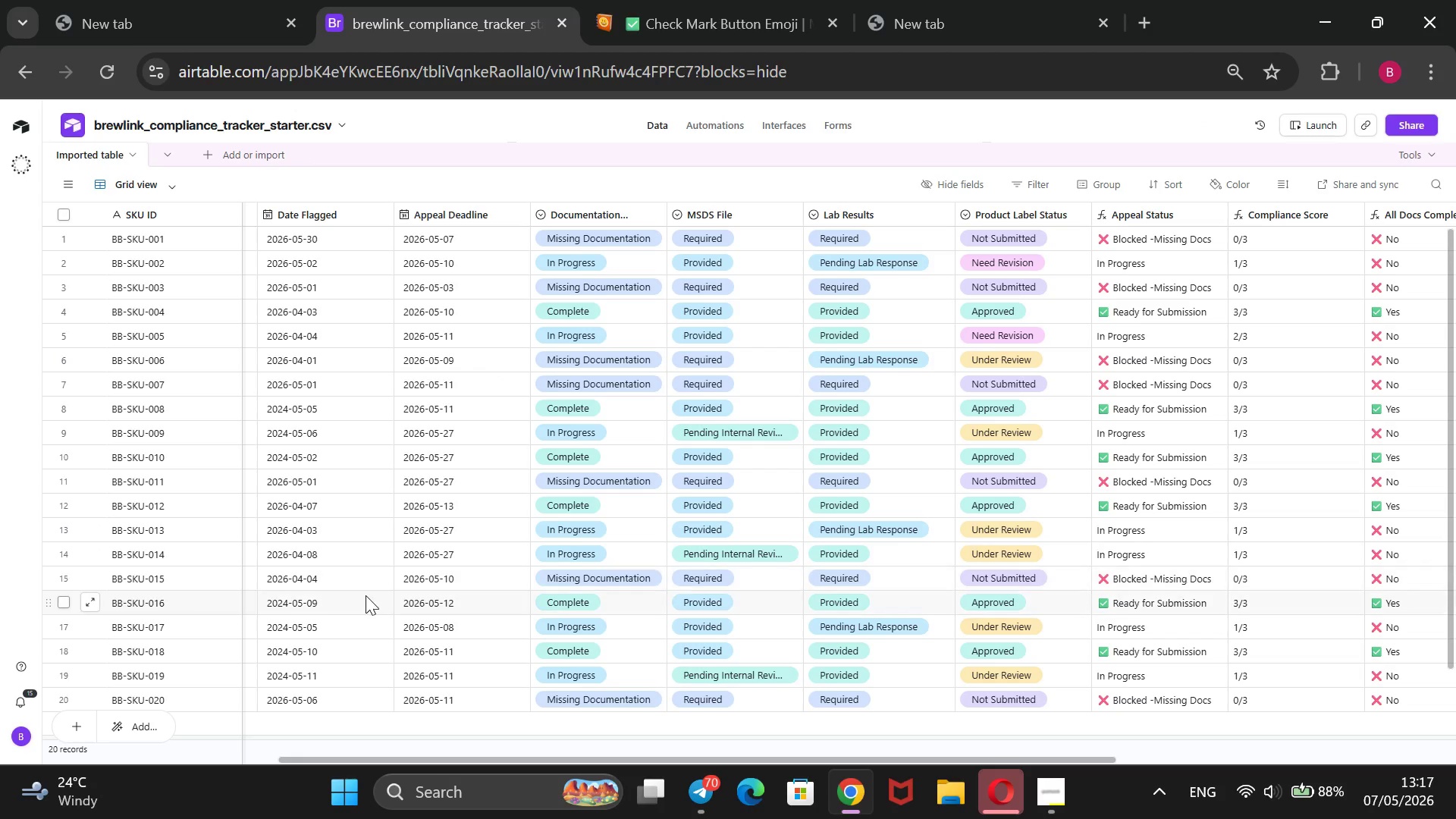 
left_click([362, 601])
 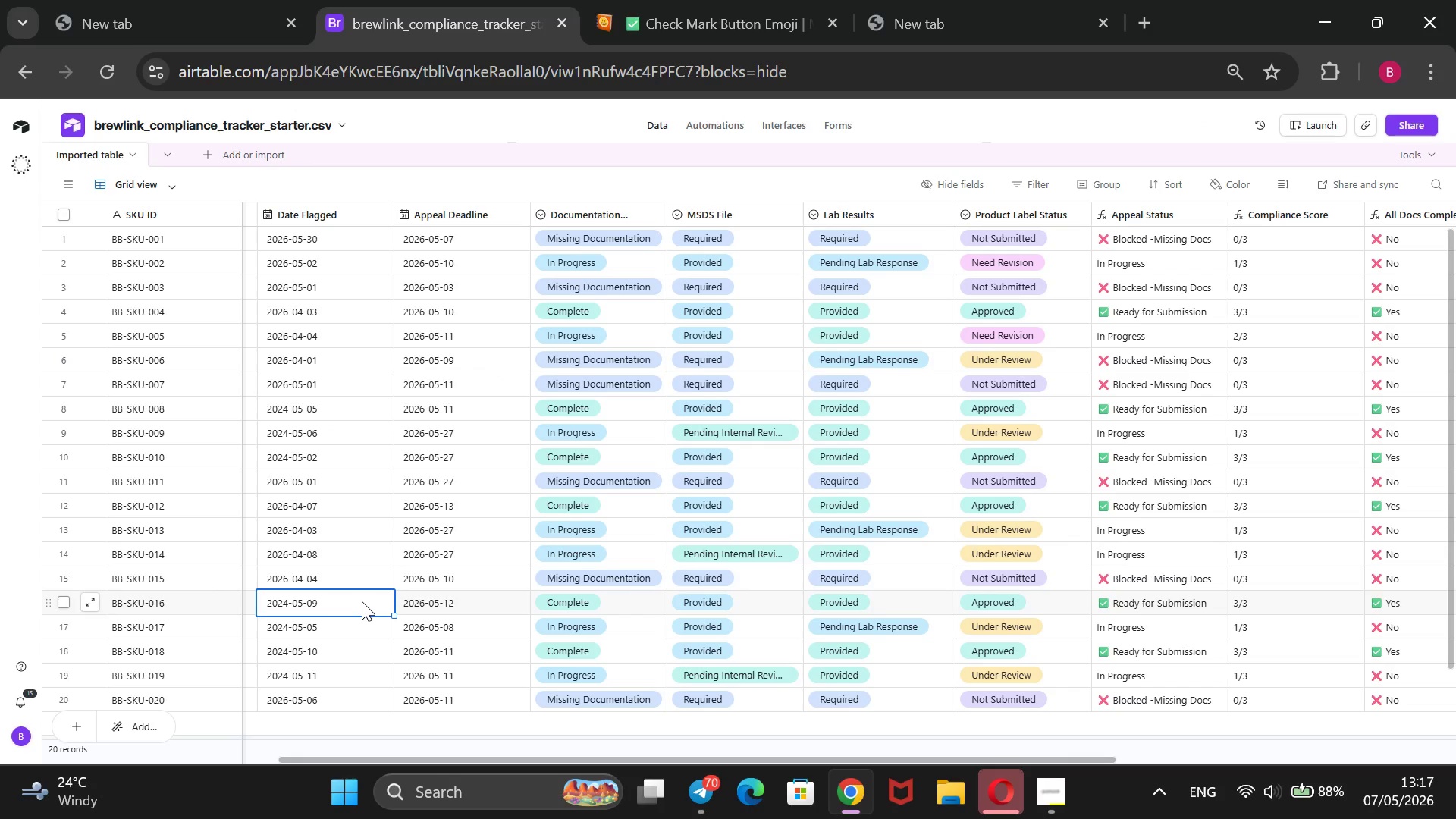 
key(Enter)
 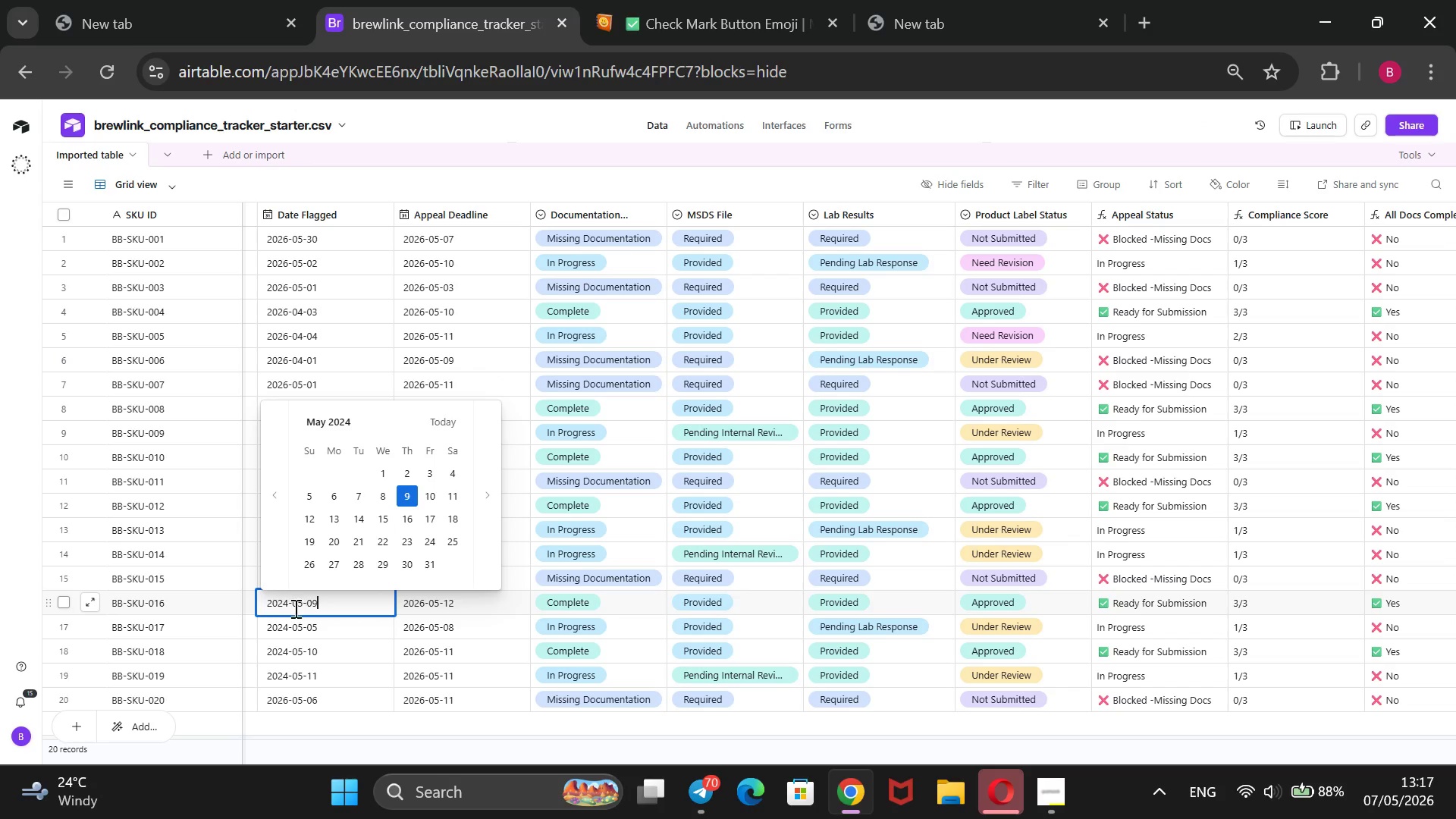 
left_click([291, 607])
 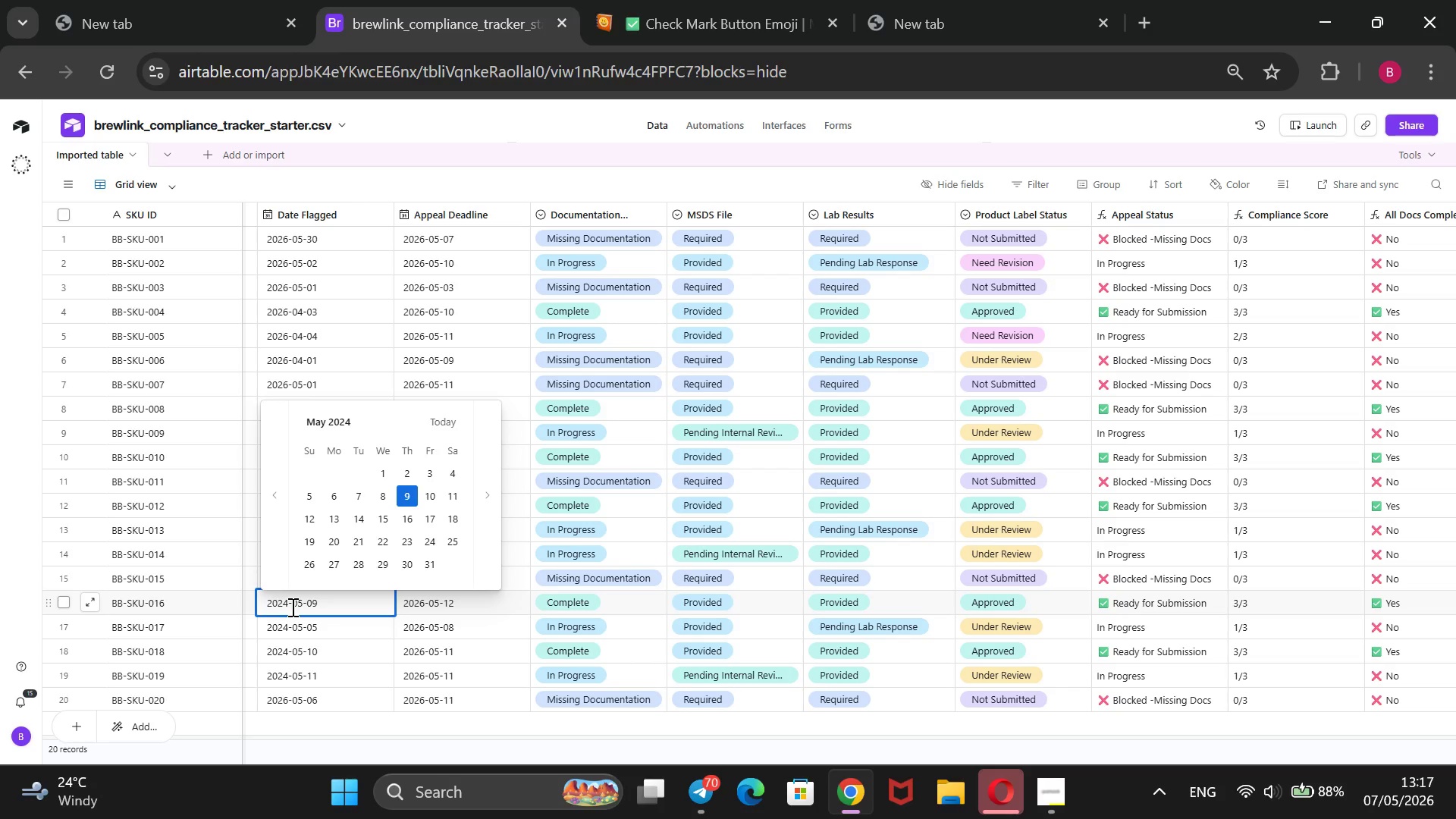 
key(ArrowLeft)
 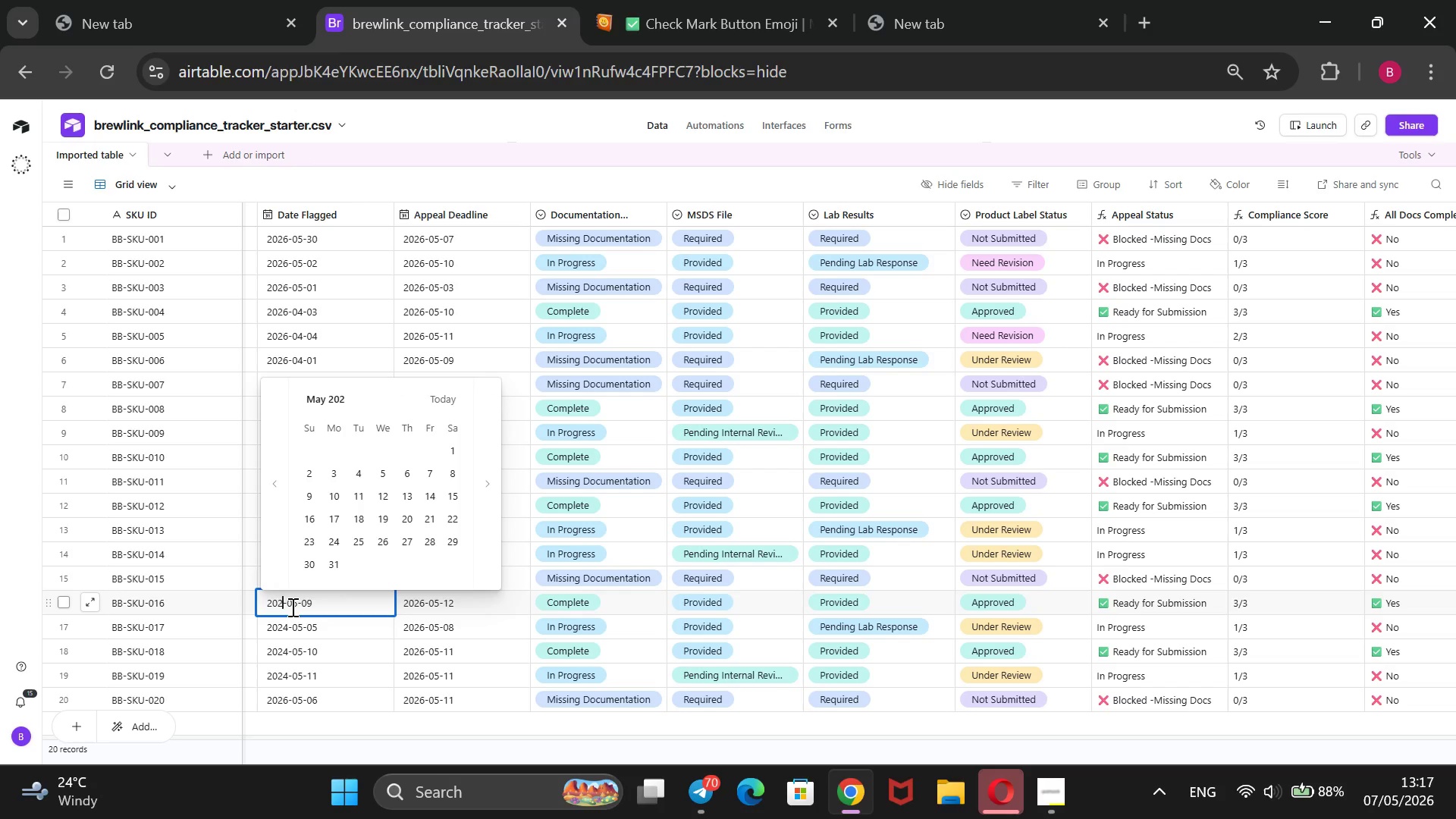 
key(Backspace)
 